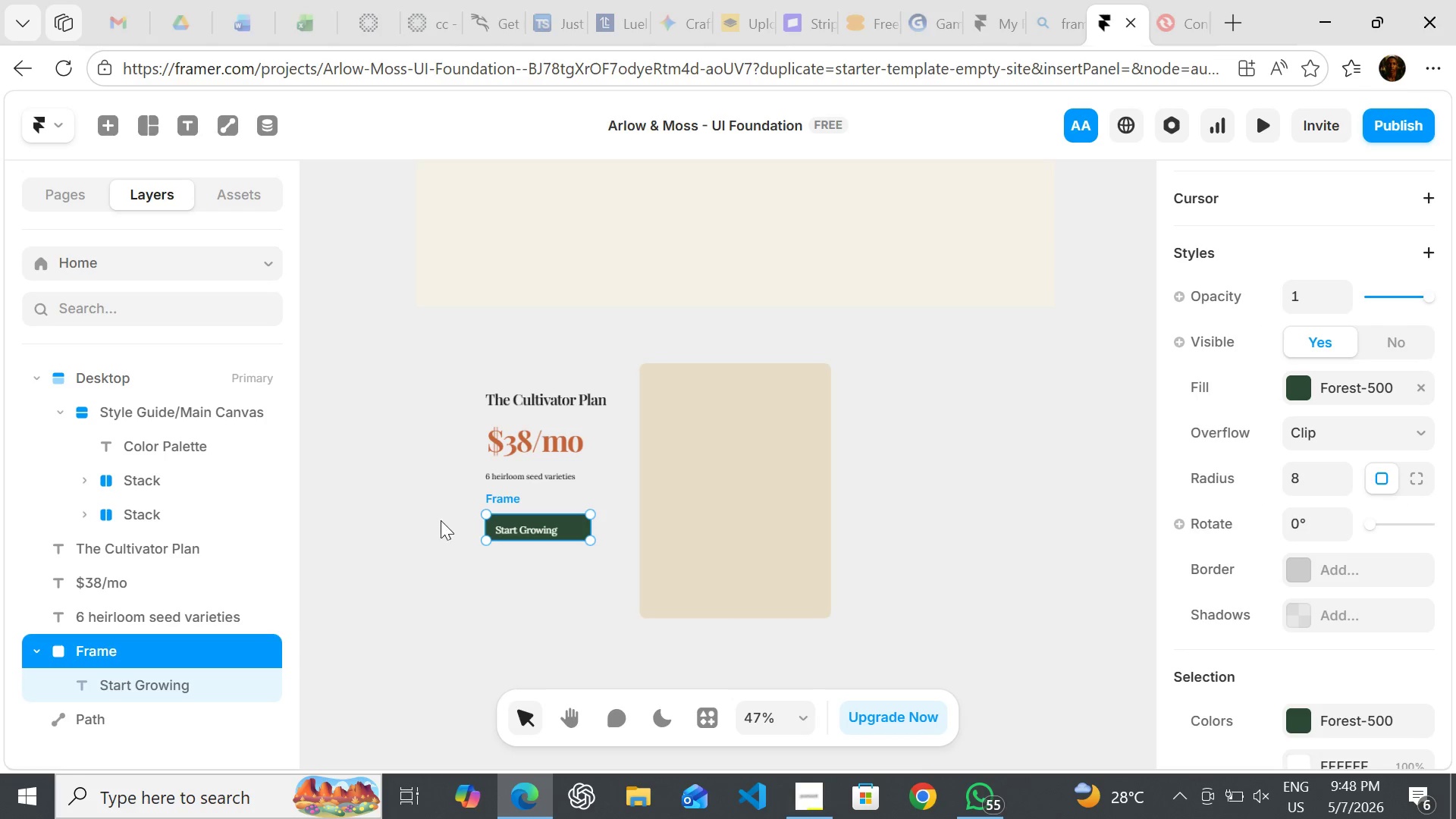 
left_click([435, 521])
 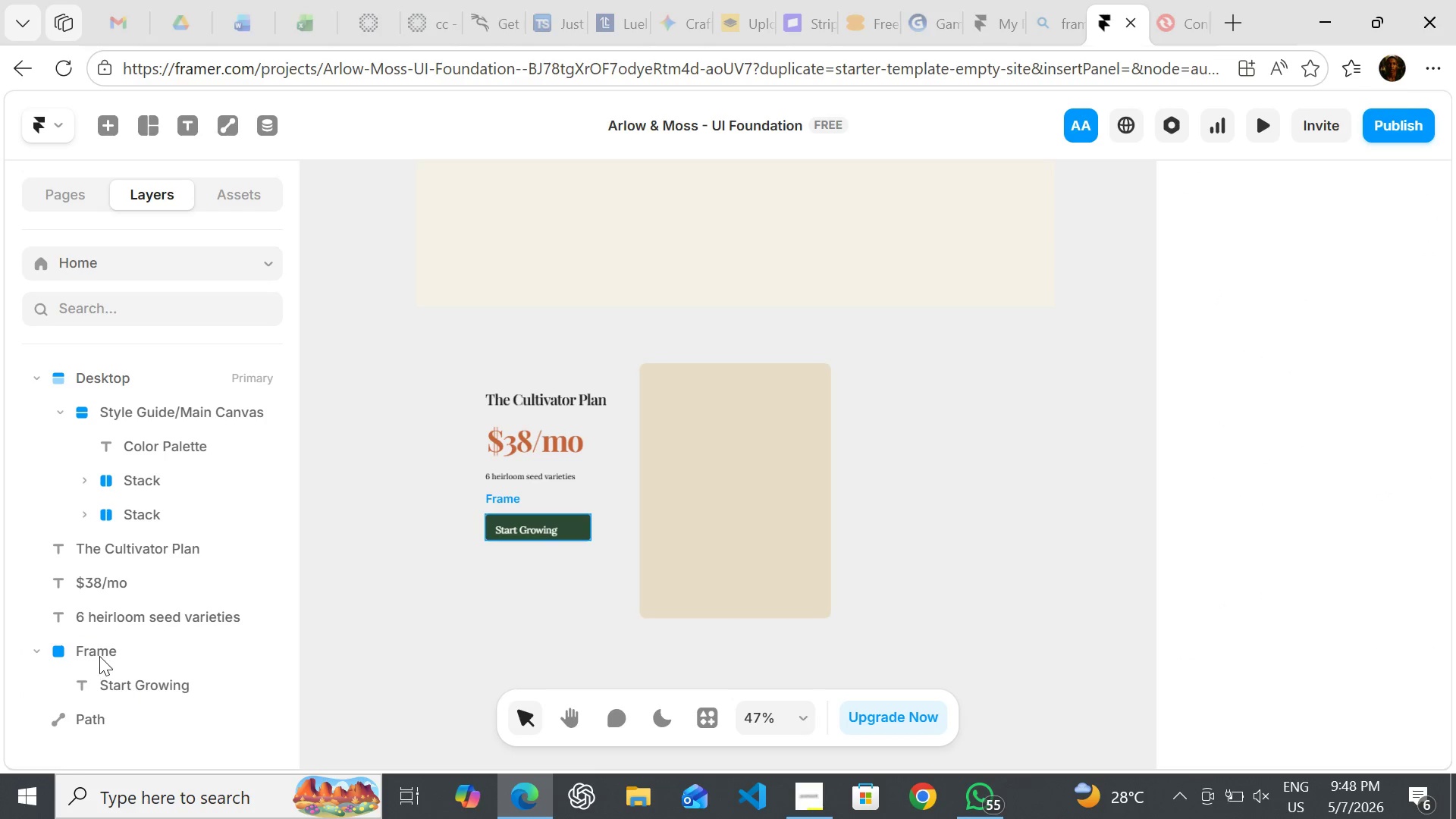 
left_click([93, 652])
 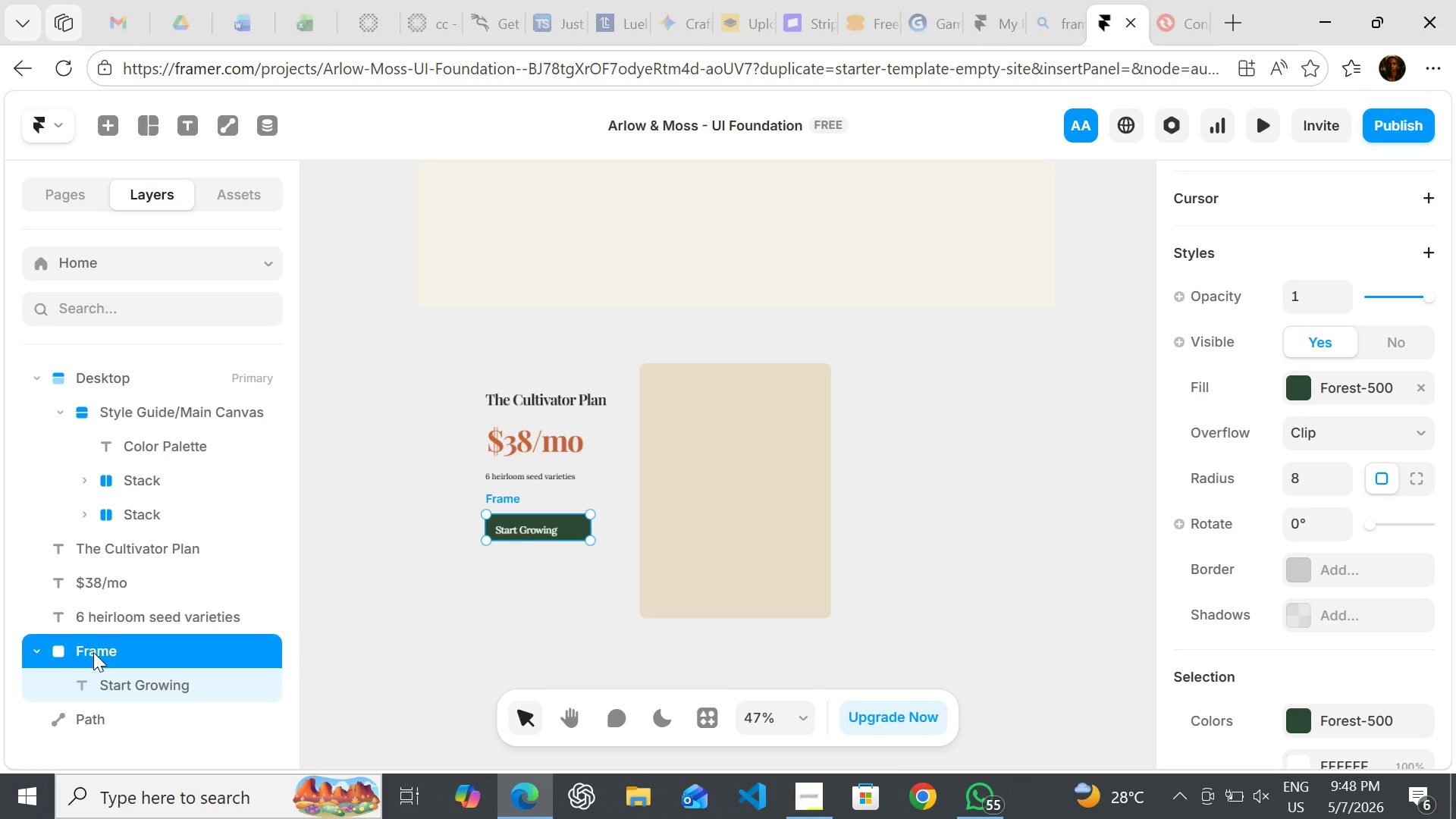 
left_click([93, 652])
 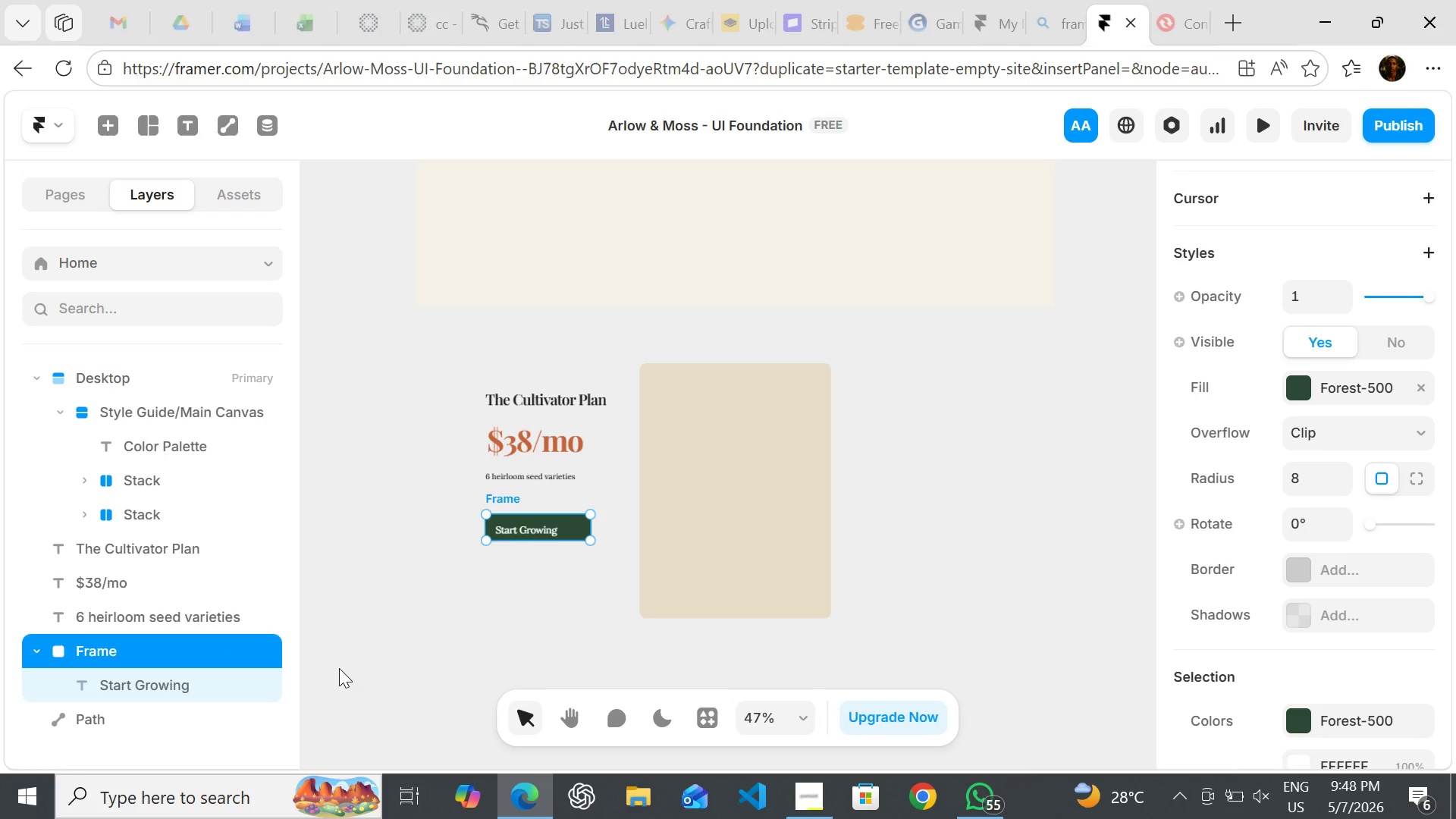 
left_click([370, 651])
 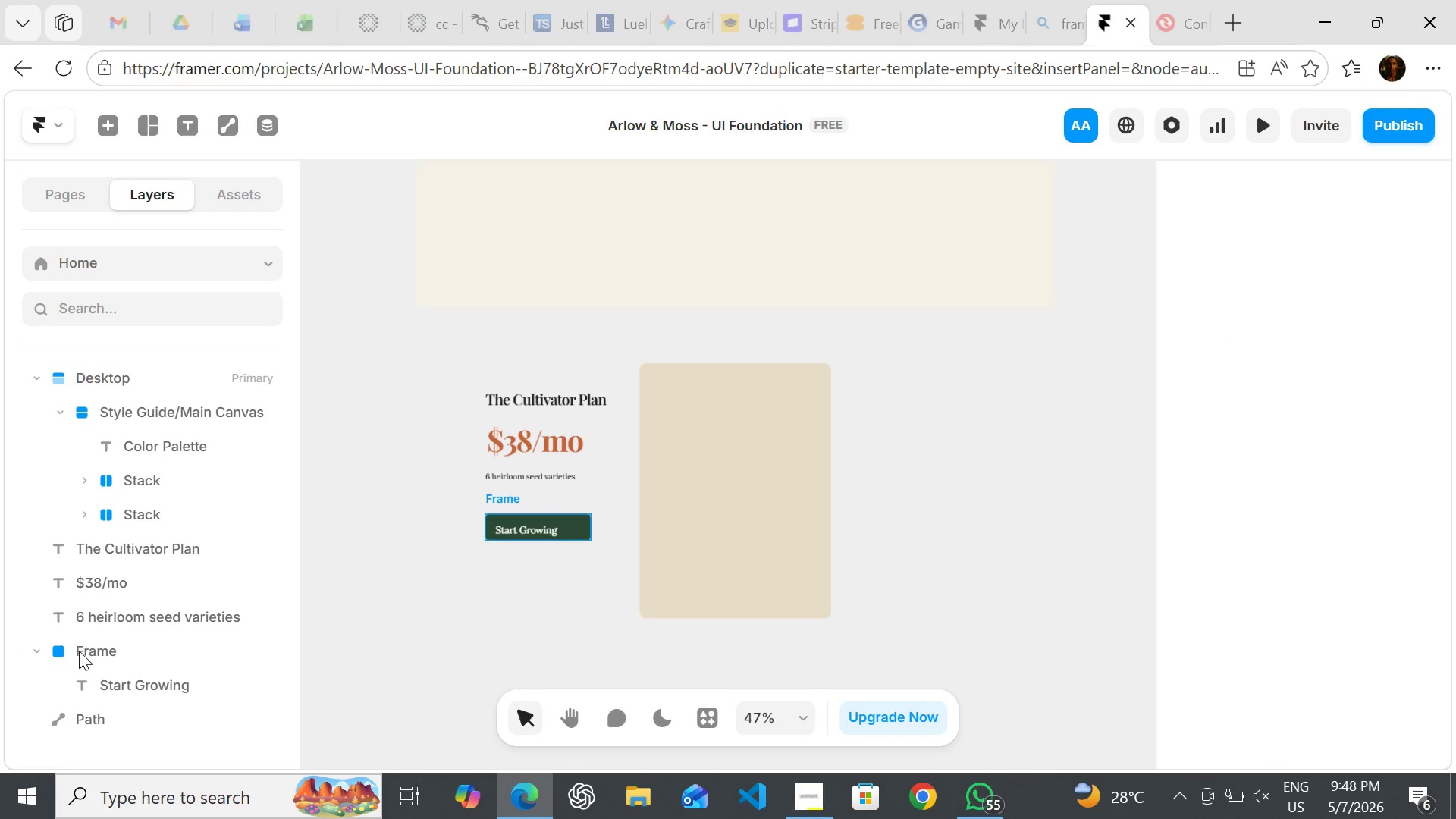 
left_click([79, 651])
 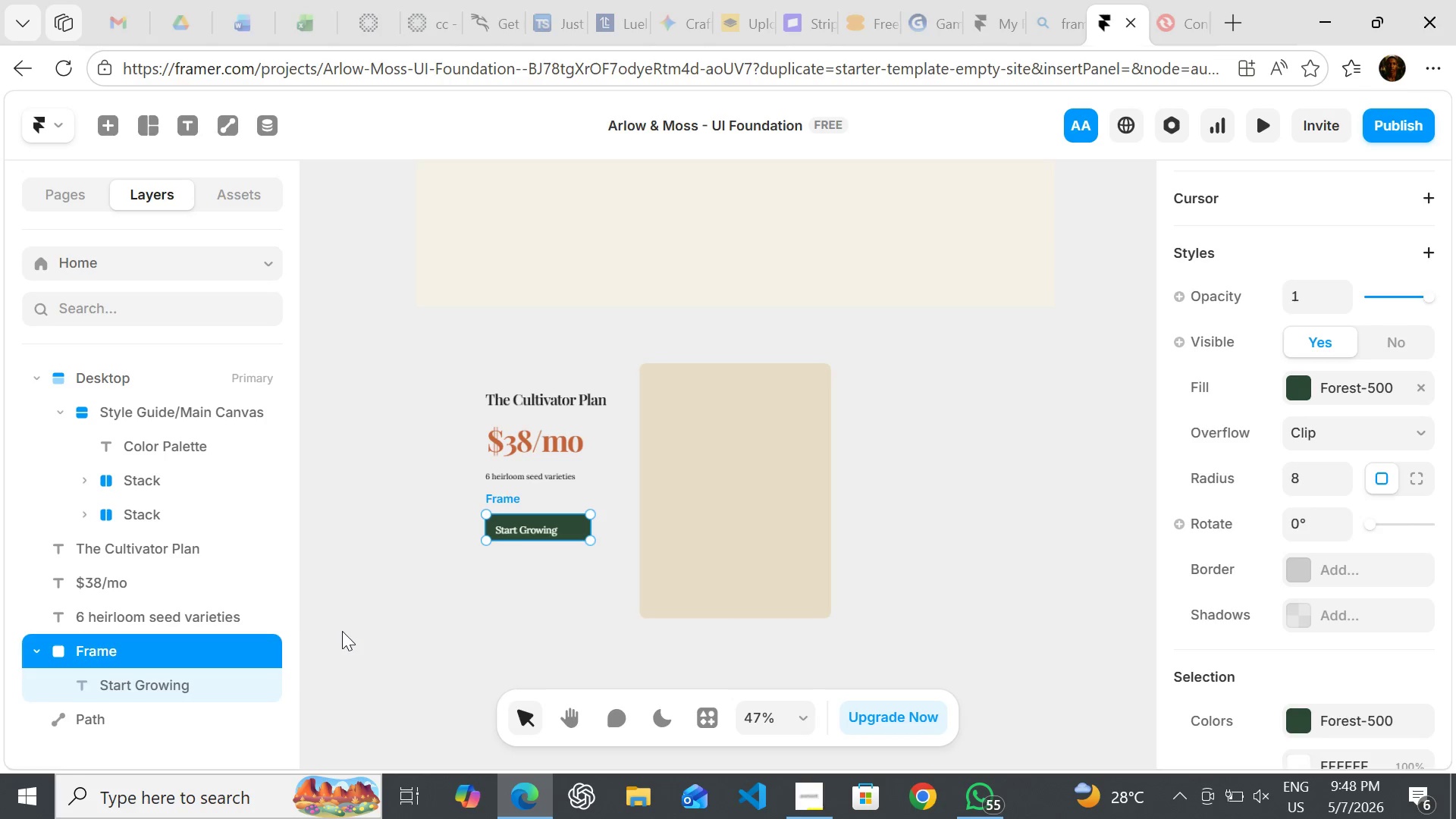 
left_click([342, 631])
 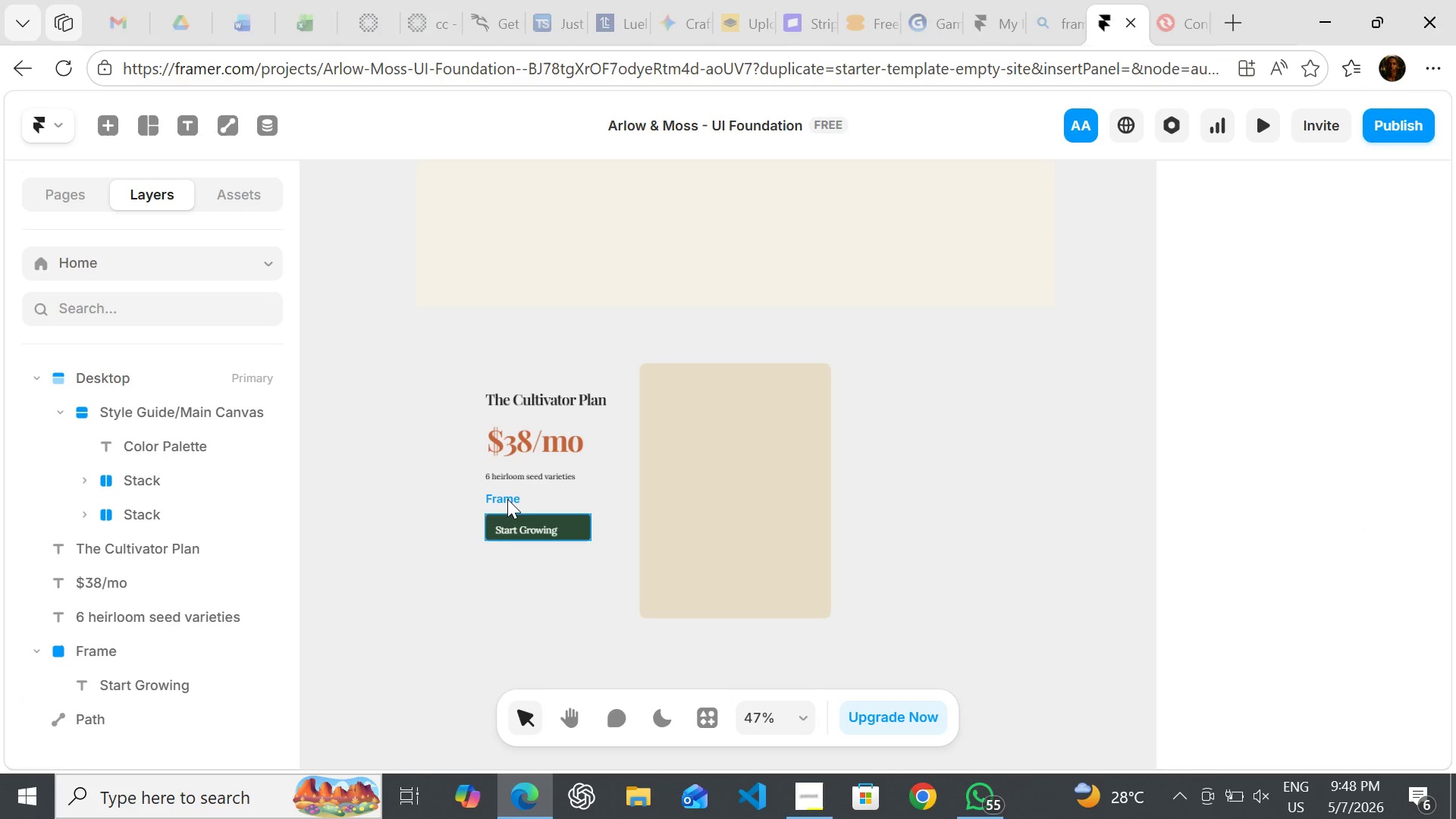 
left_click([507, 498])
 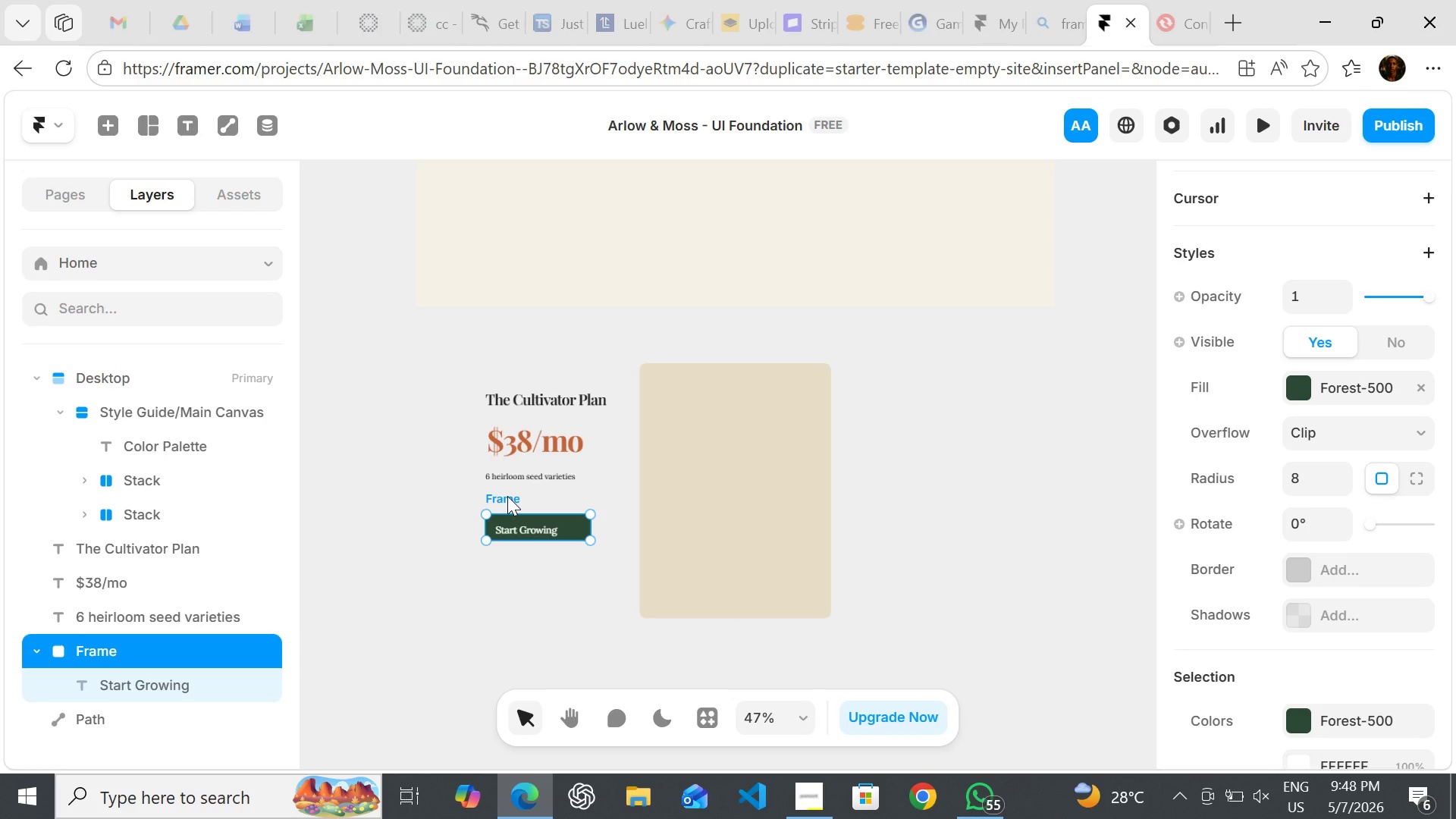 
double_click([507, 496])
 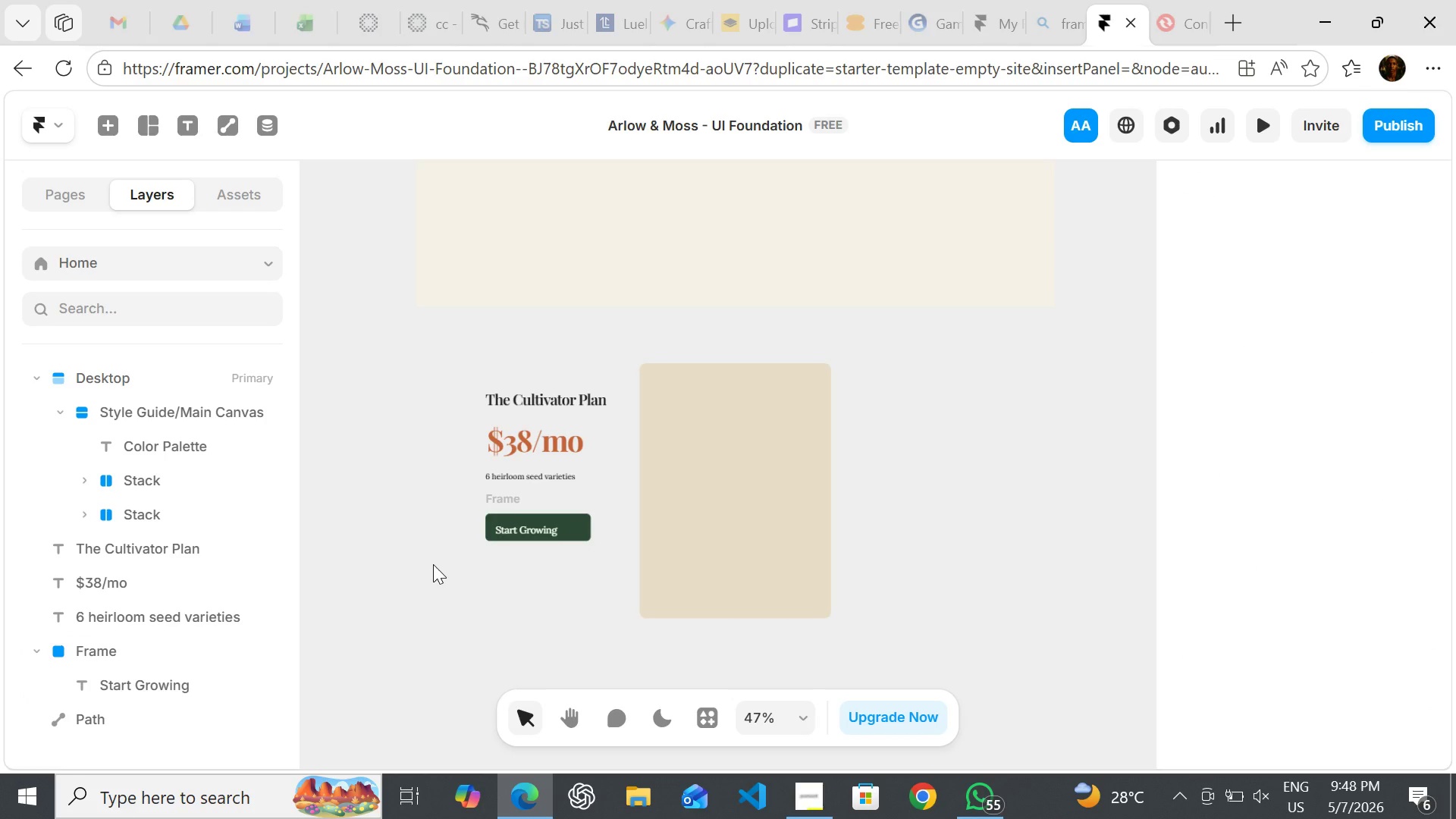 
left_click([433, 564])
 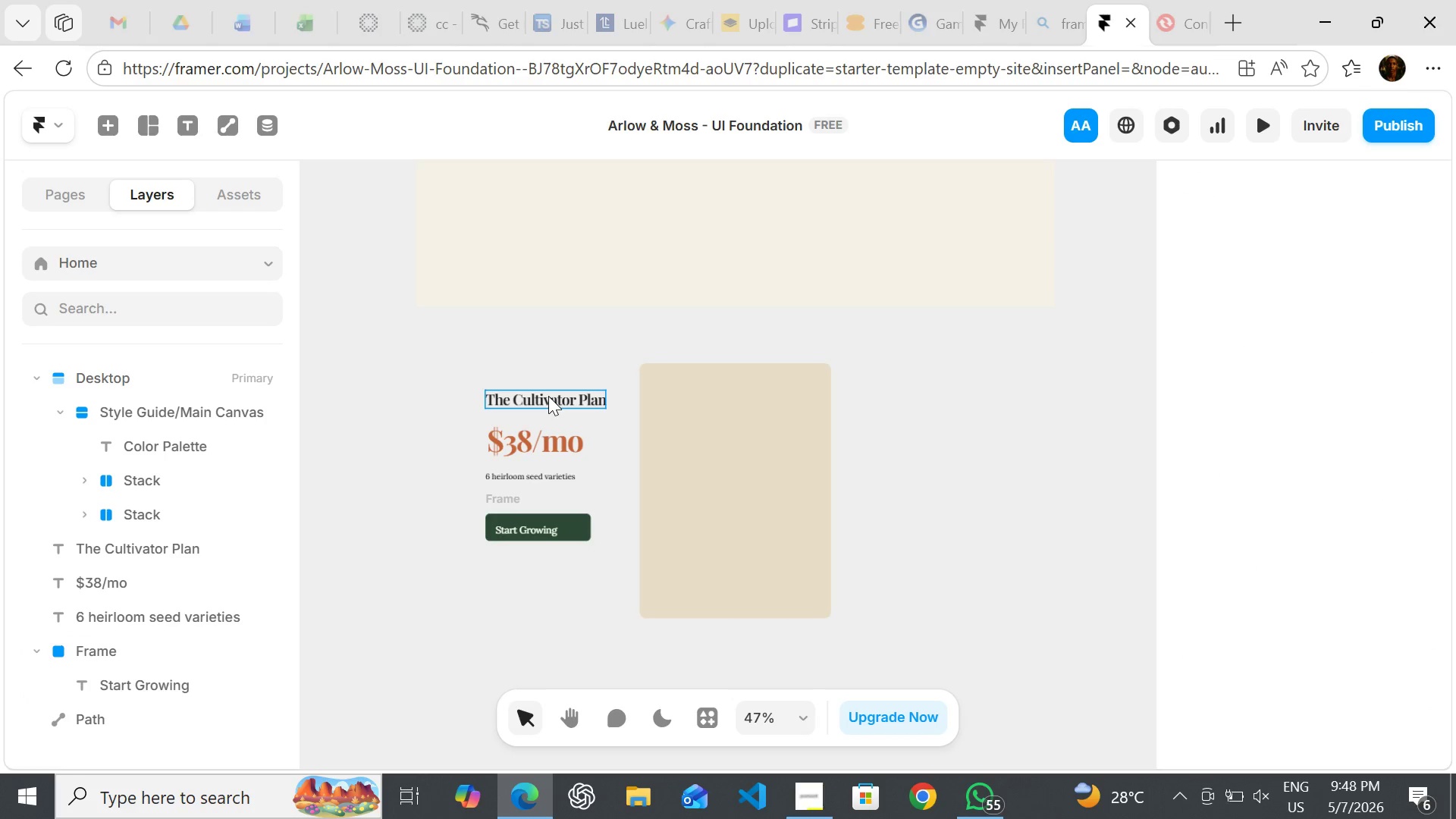 
left_click([548, 396])
 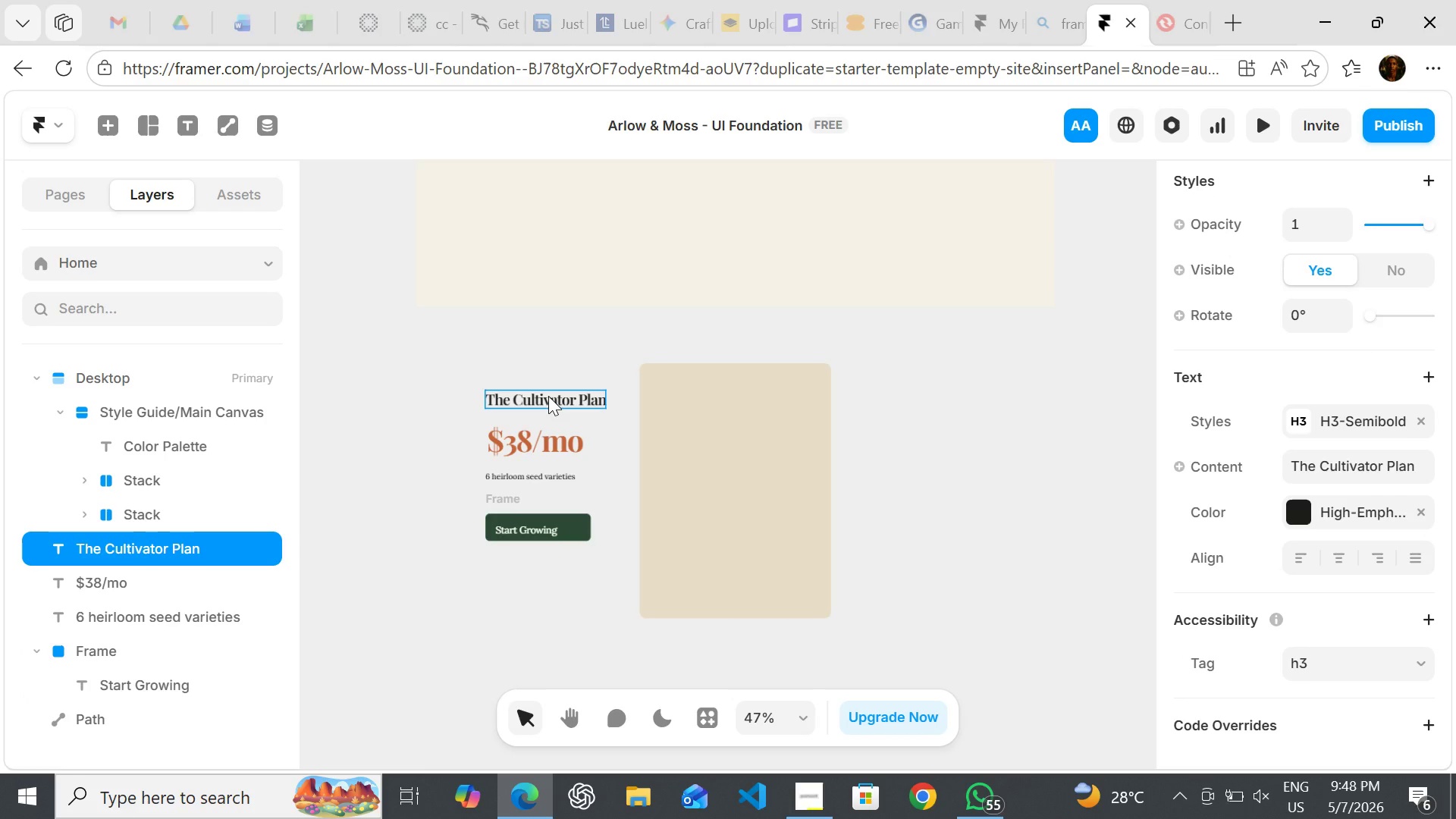 
left_click_drag(start_coordinate=[548, 396], to_coordinate=[526, 392])
 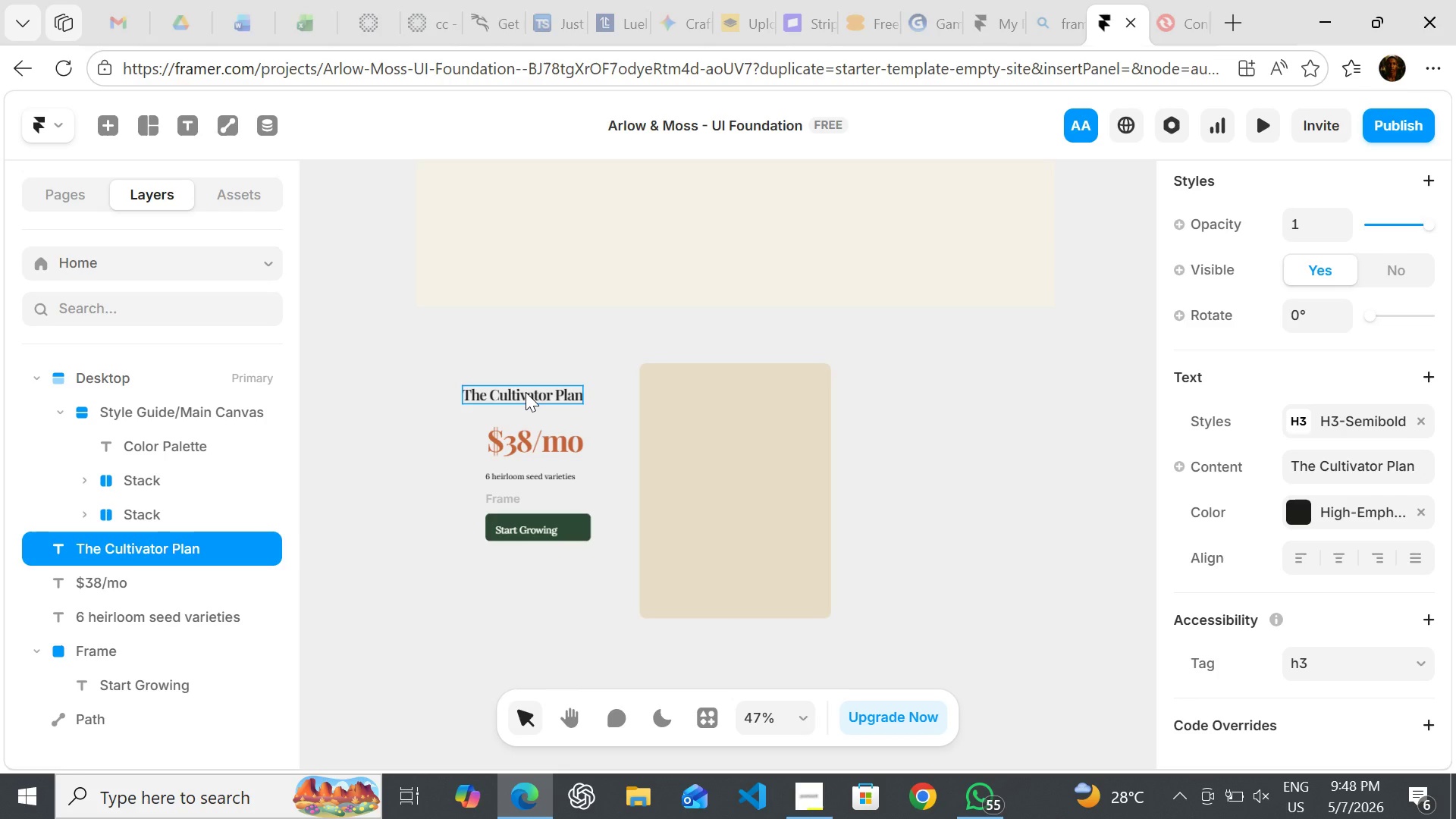 
key(Control+Z)
 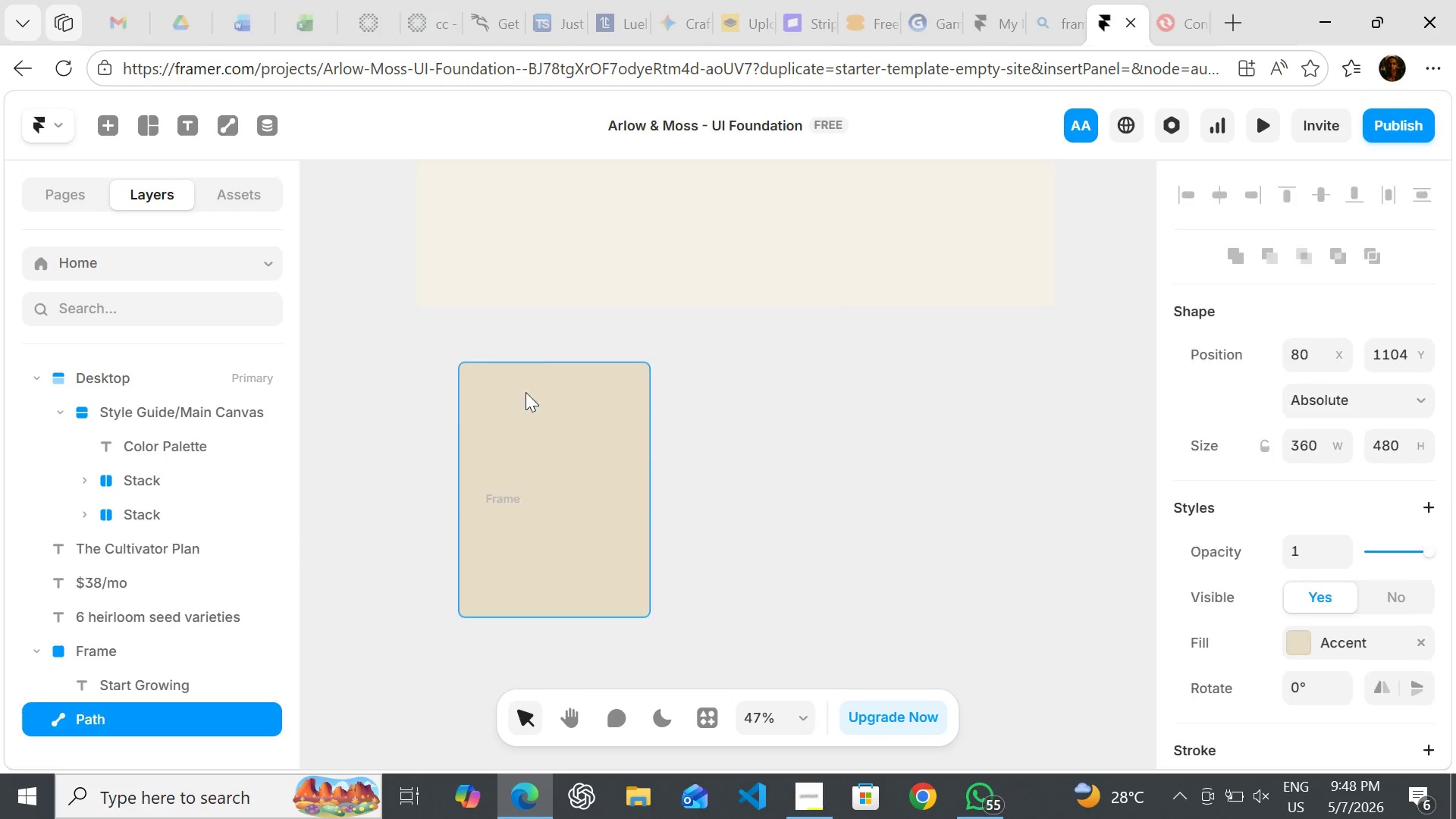 
key(Control+Z)
 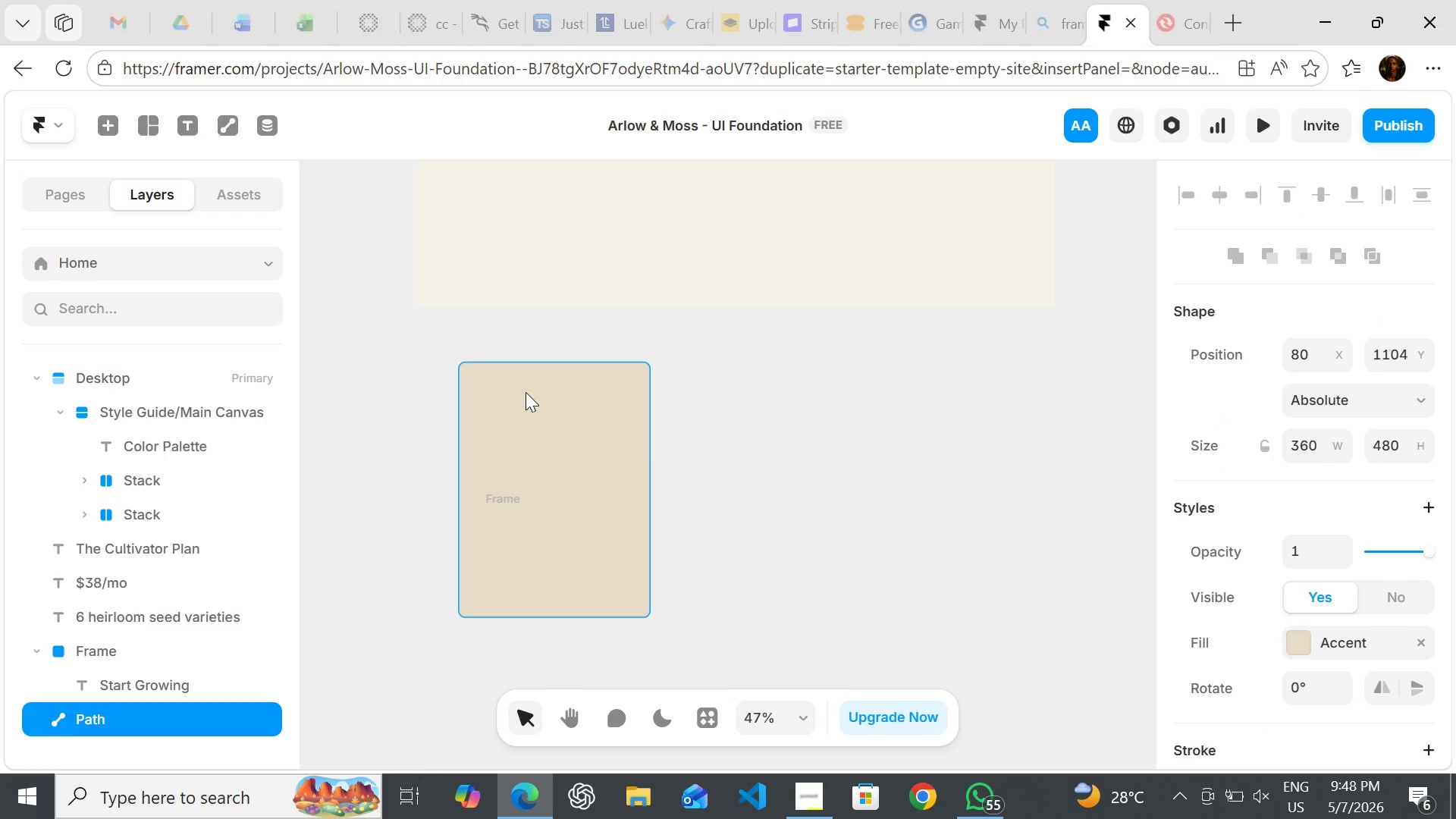 
key(Control+Z)
 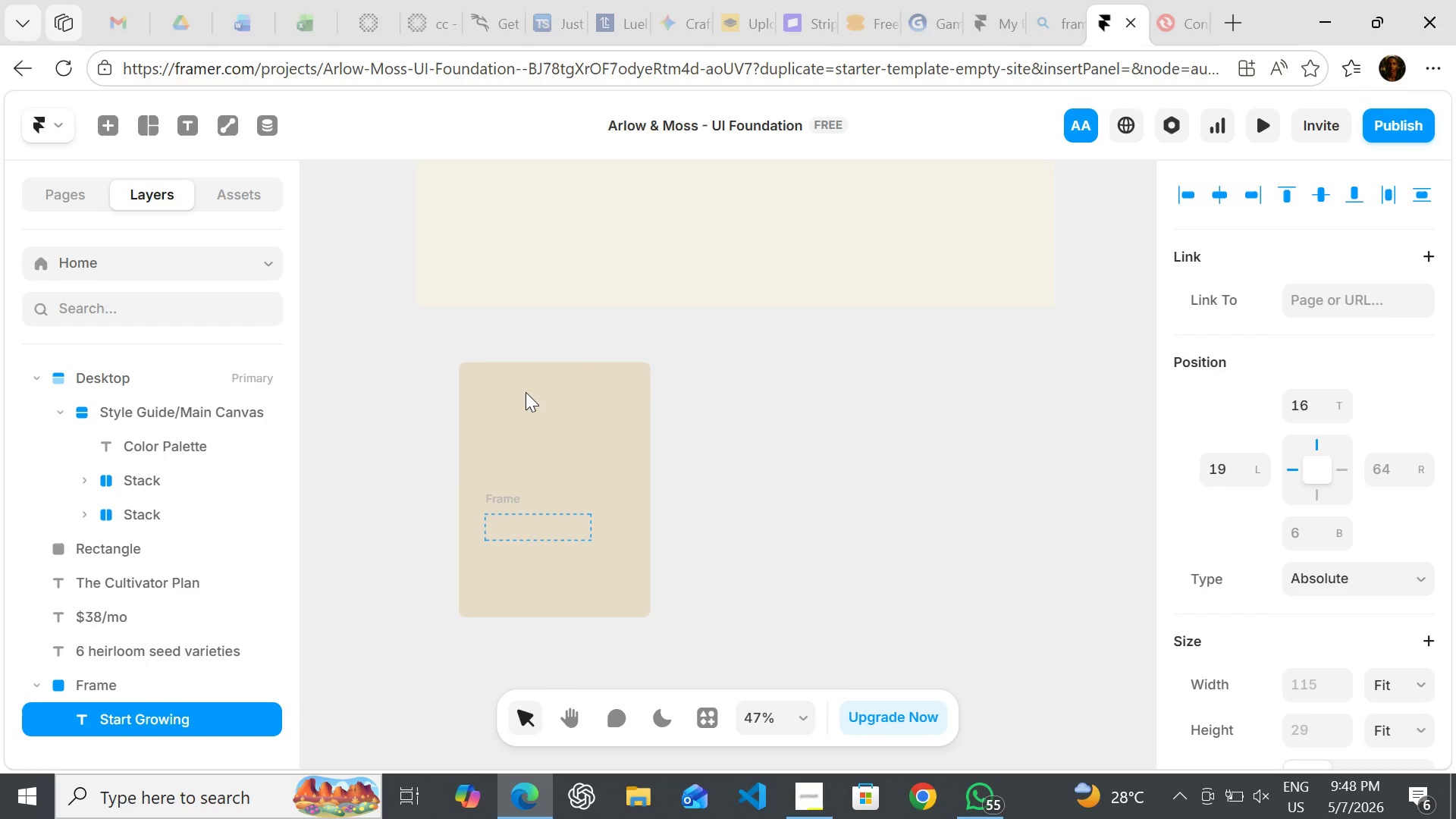 
key(Control+Z)
 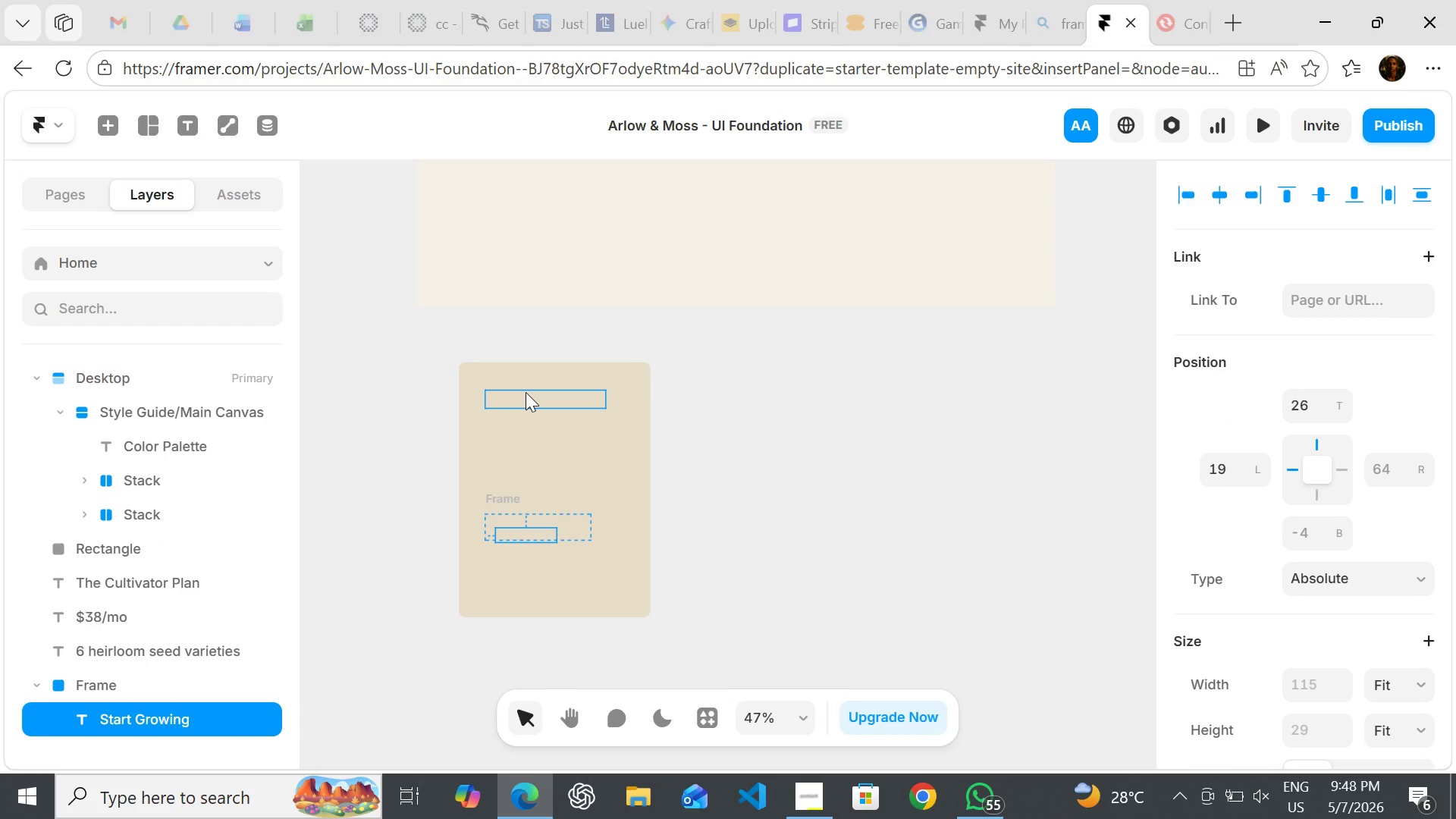 
key(Control+Z)
 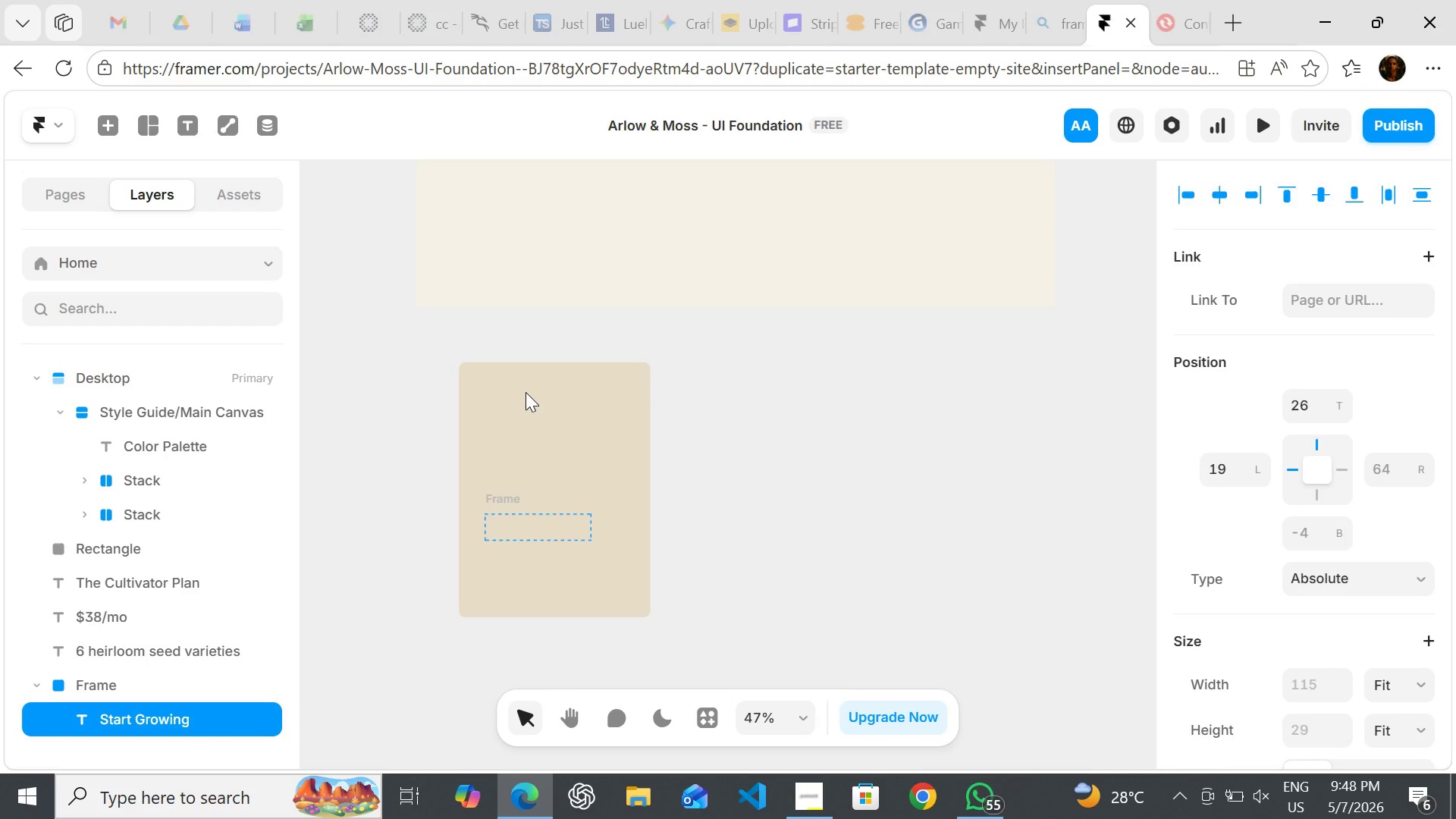 
key(Control+Z)
 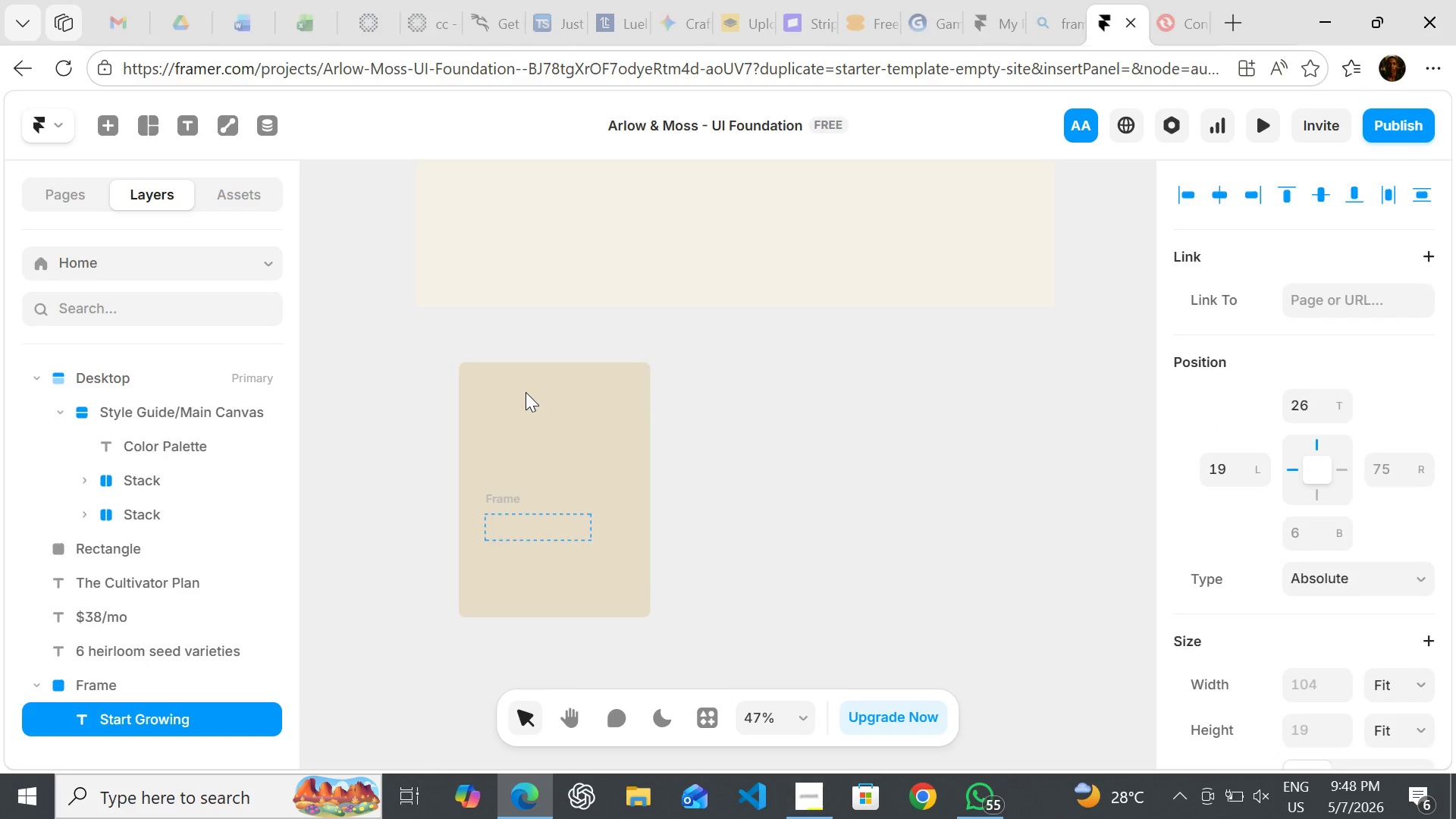 
key(Control+Z)
 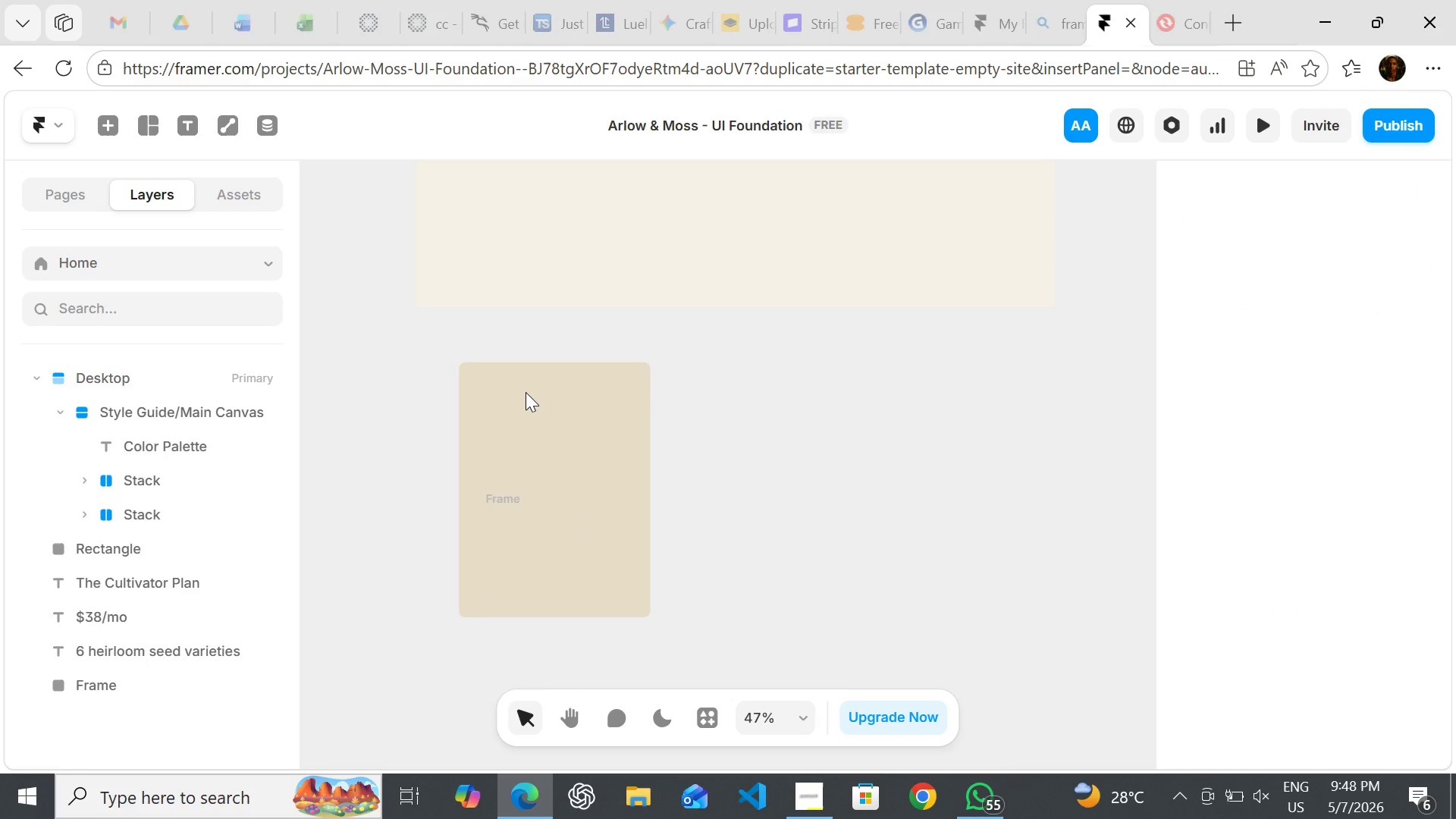 
key(Control+Z)
 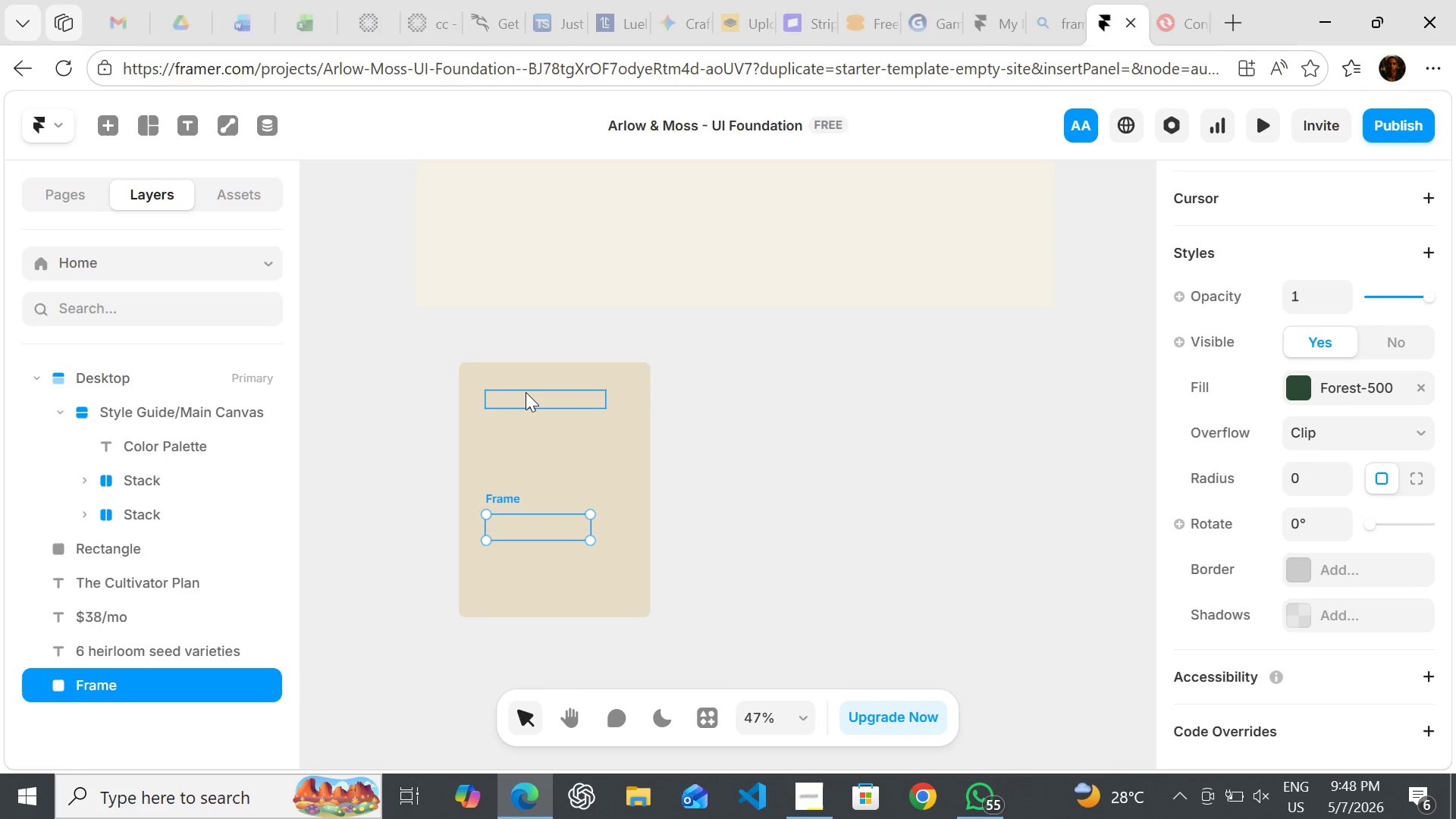 
key(Control+Z)
 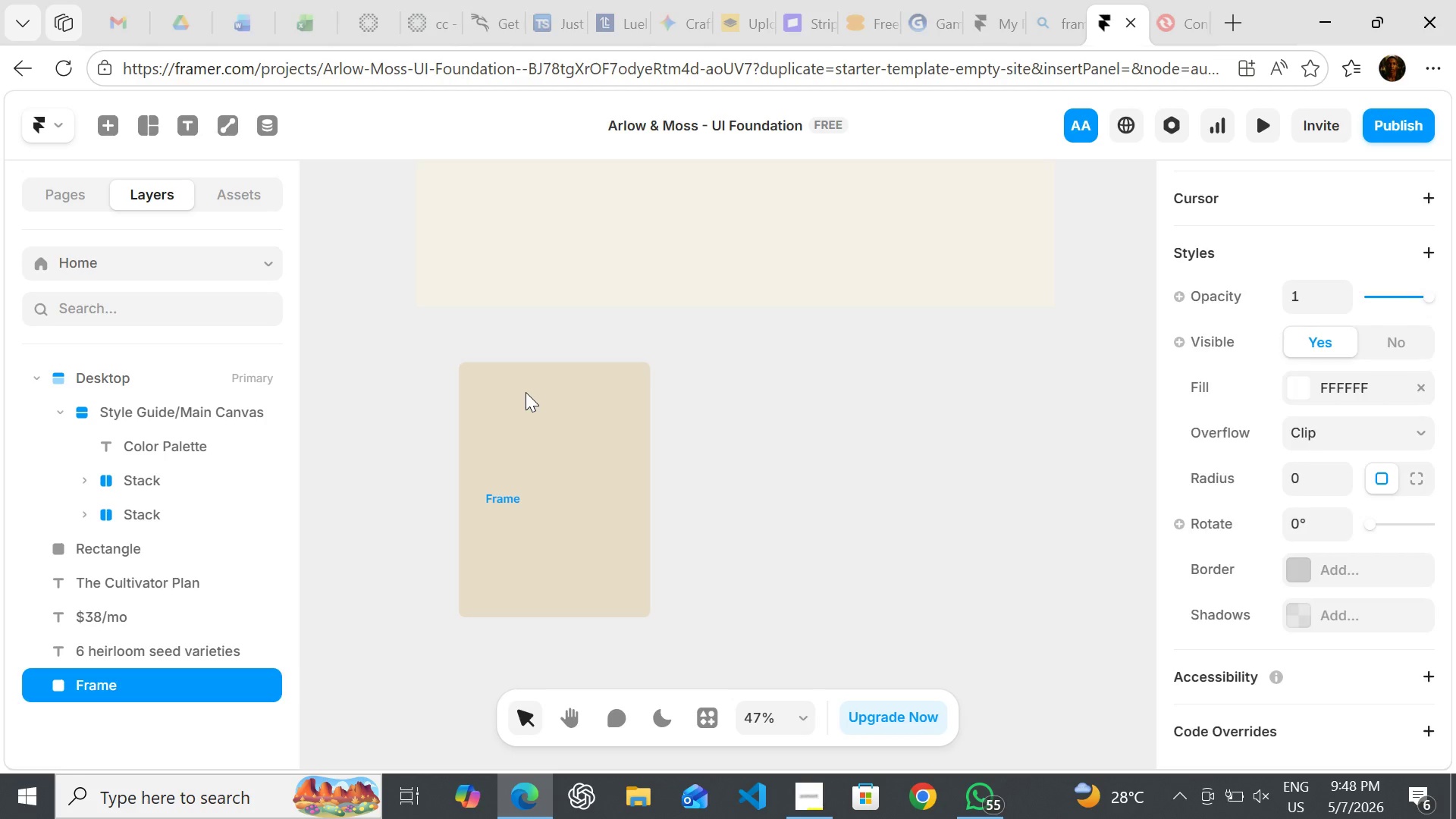 
key(Control+Z)
 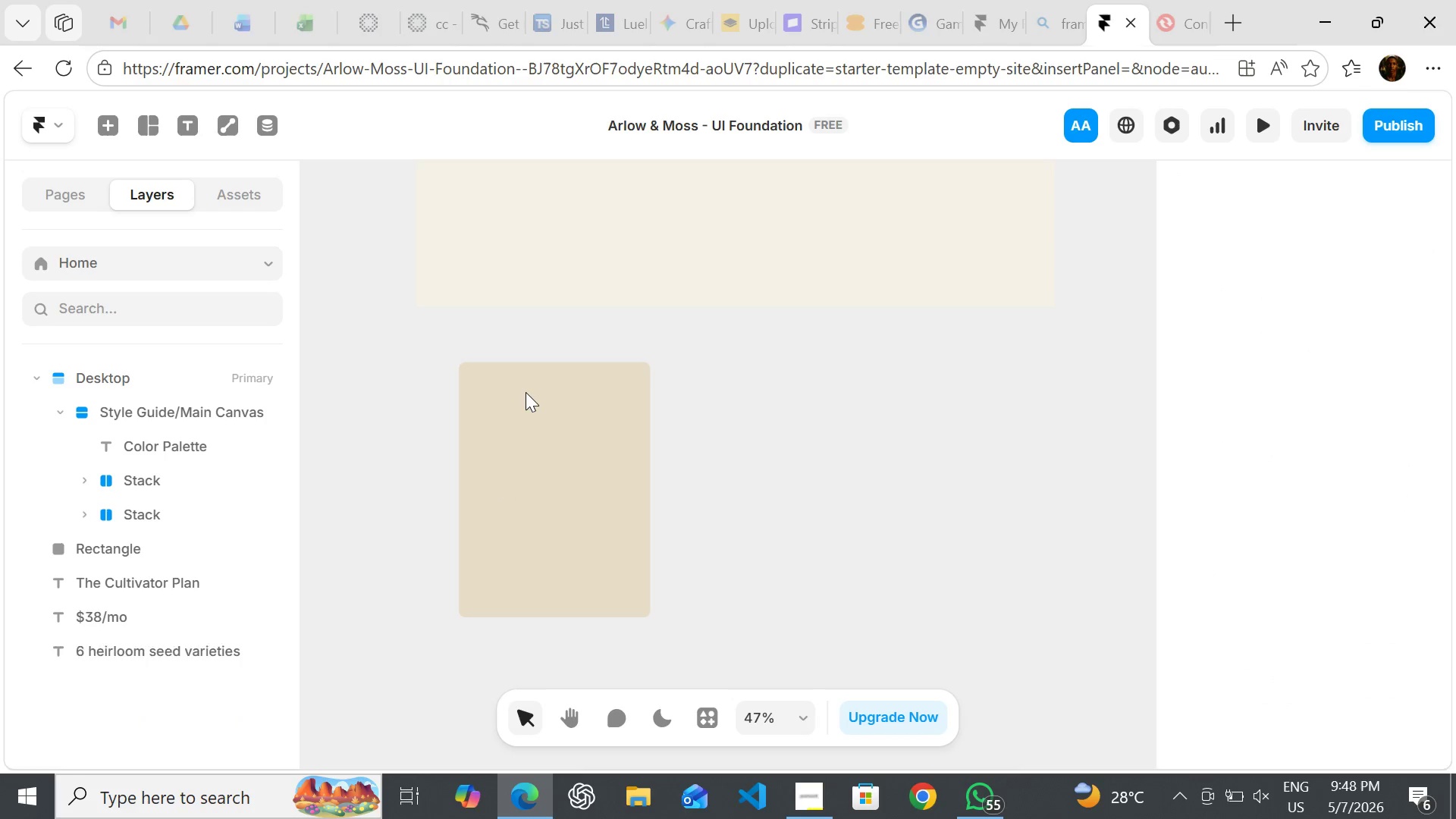 
key(Control+Z)
 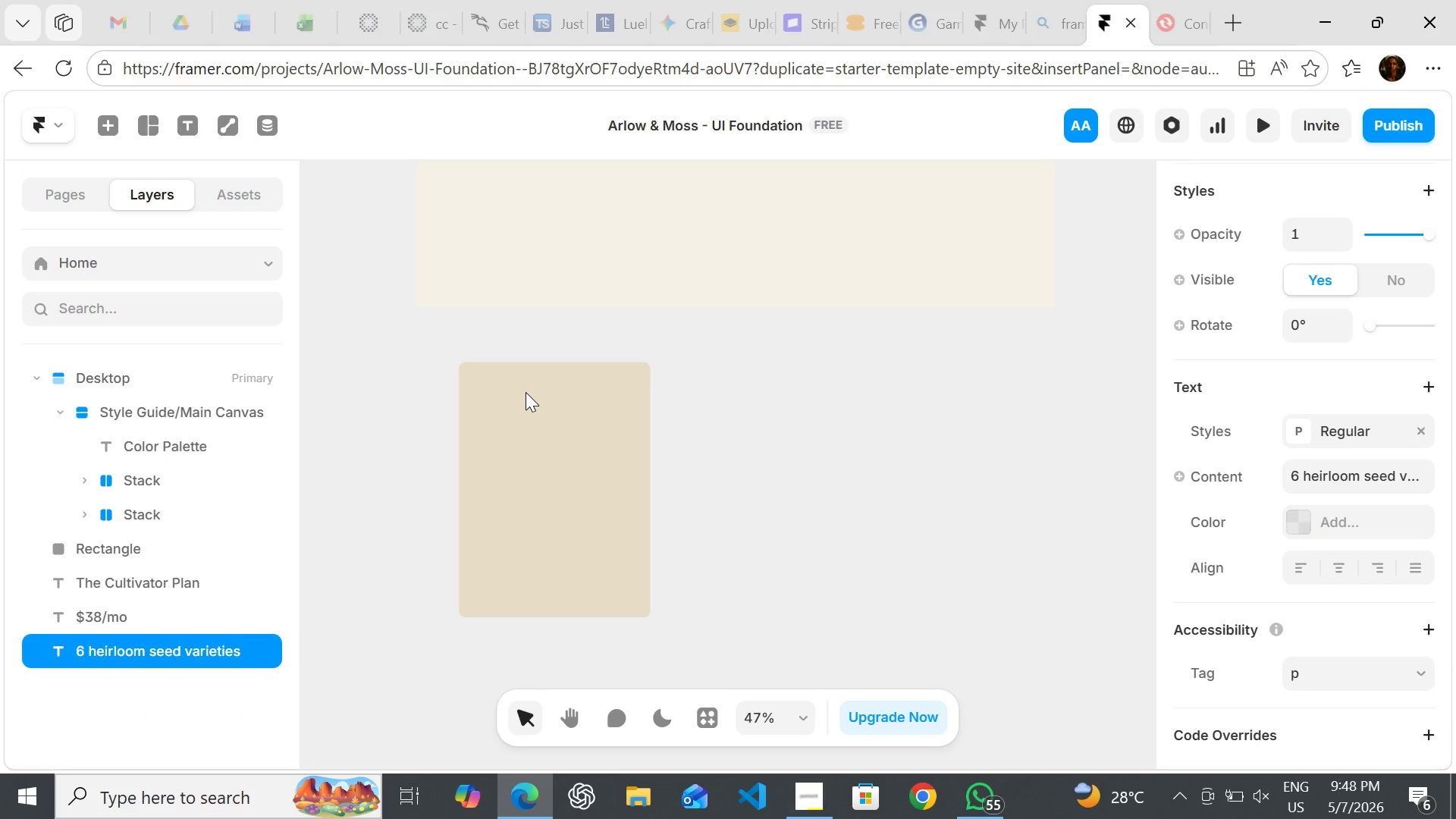 
key(Control+Z)
 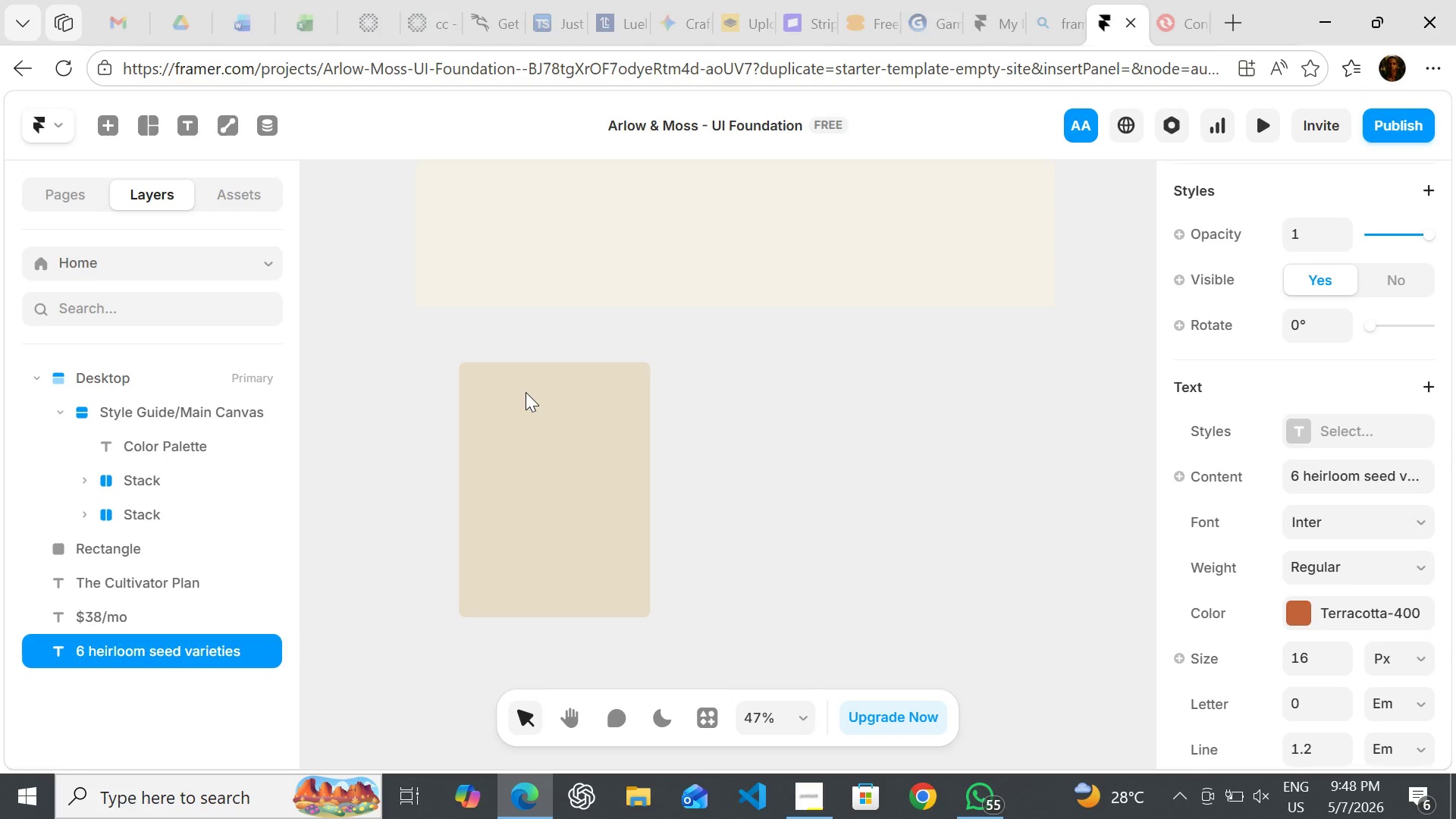 
key(Control+Z)
 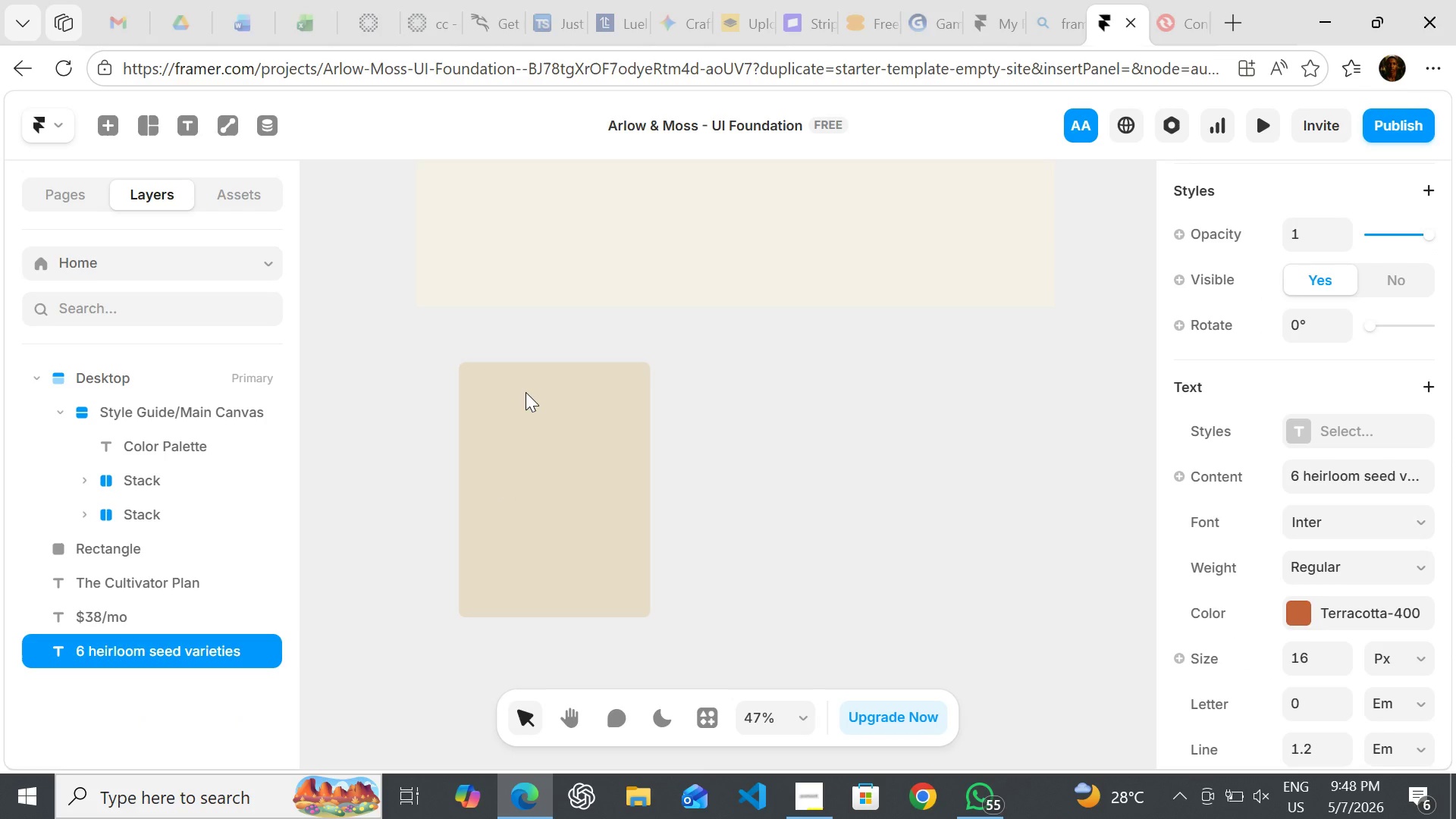 
key(Control+Z)
 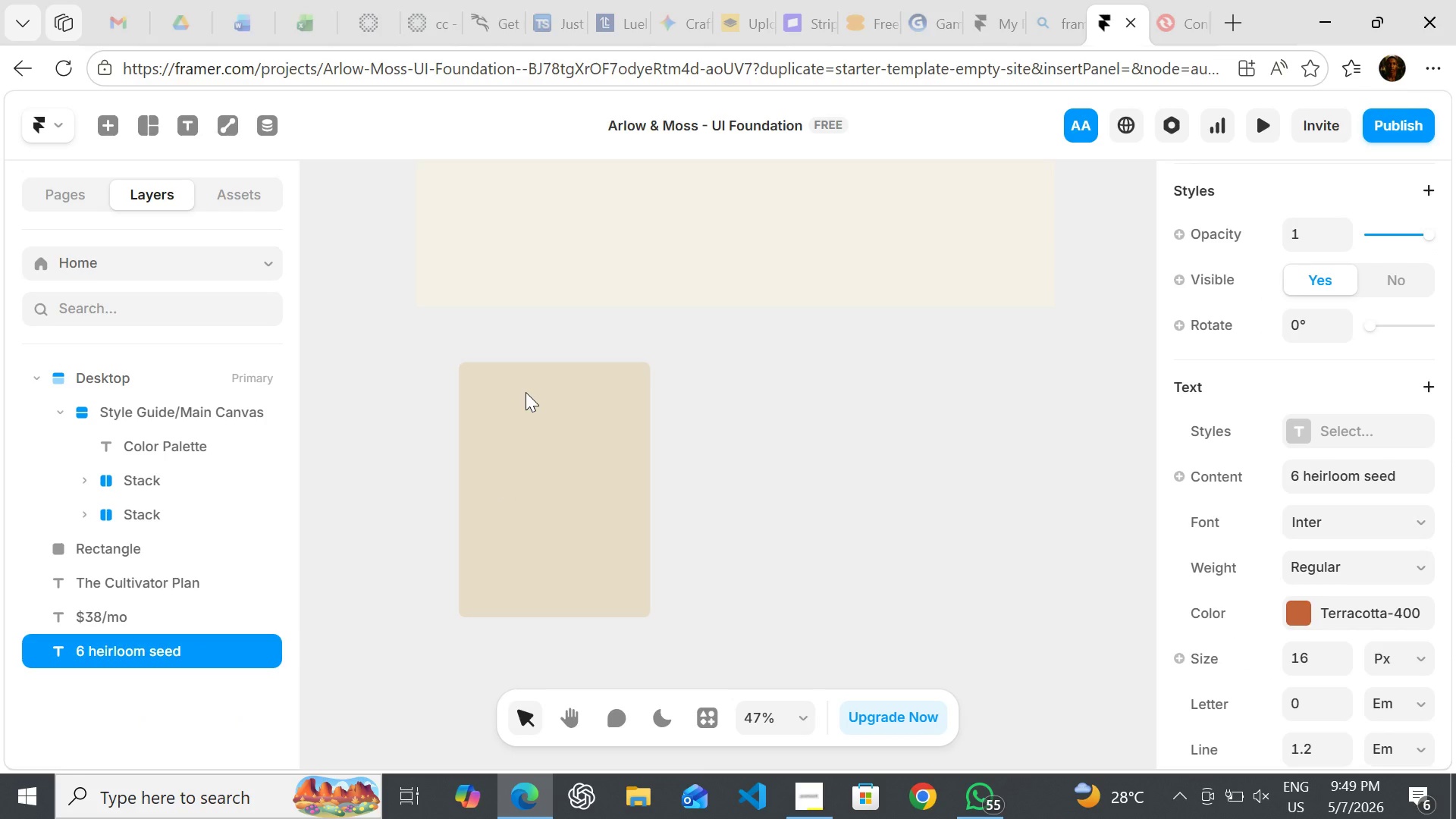 
key(Control+Shift+Z)
 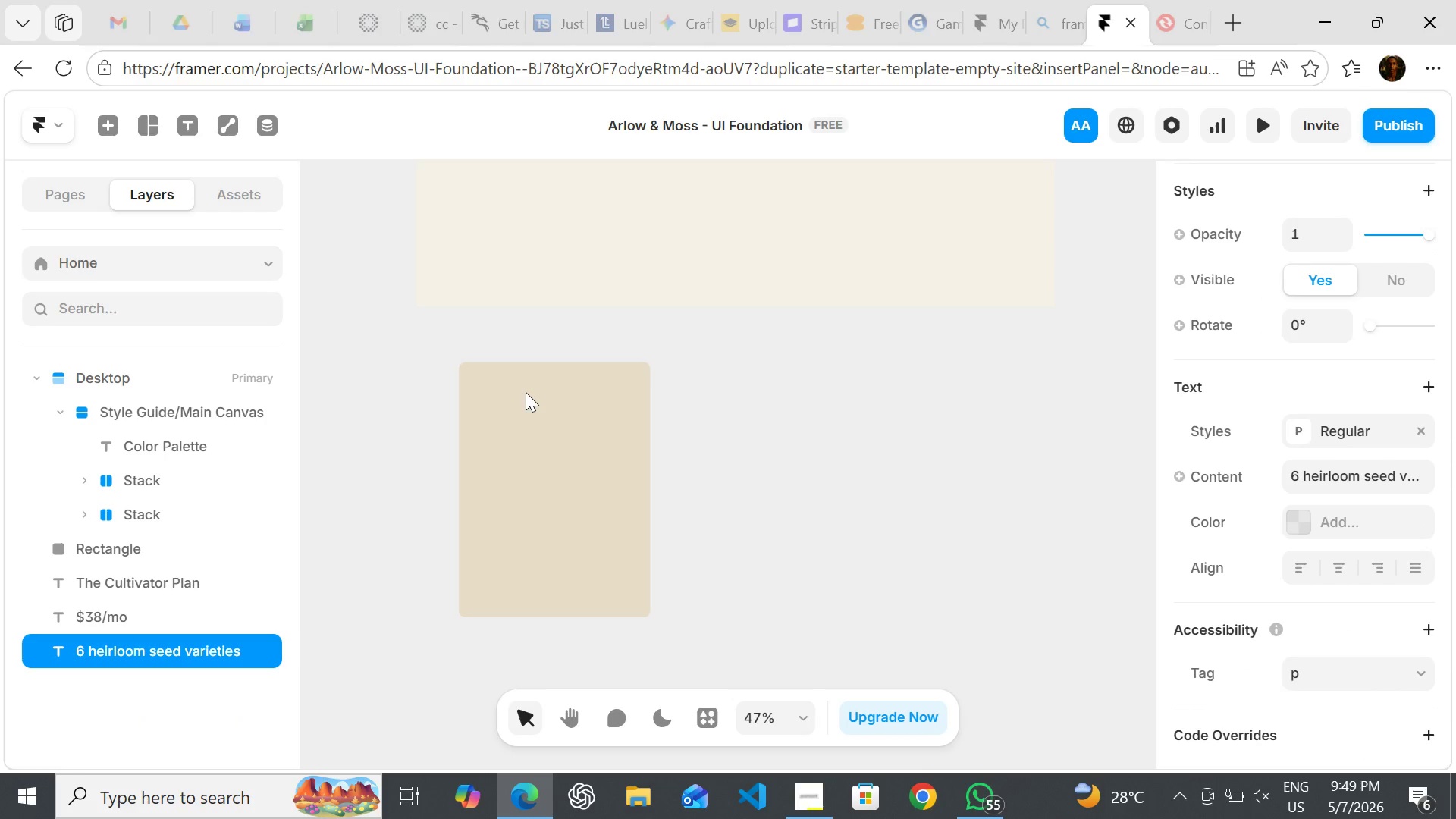 
key(Control+Shift+Z)
 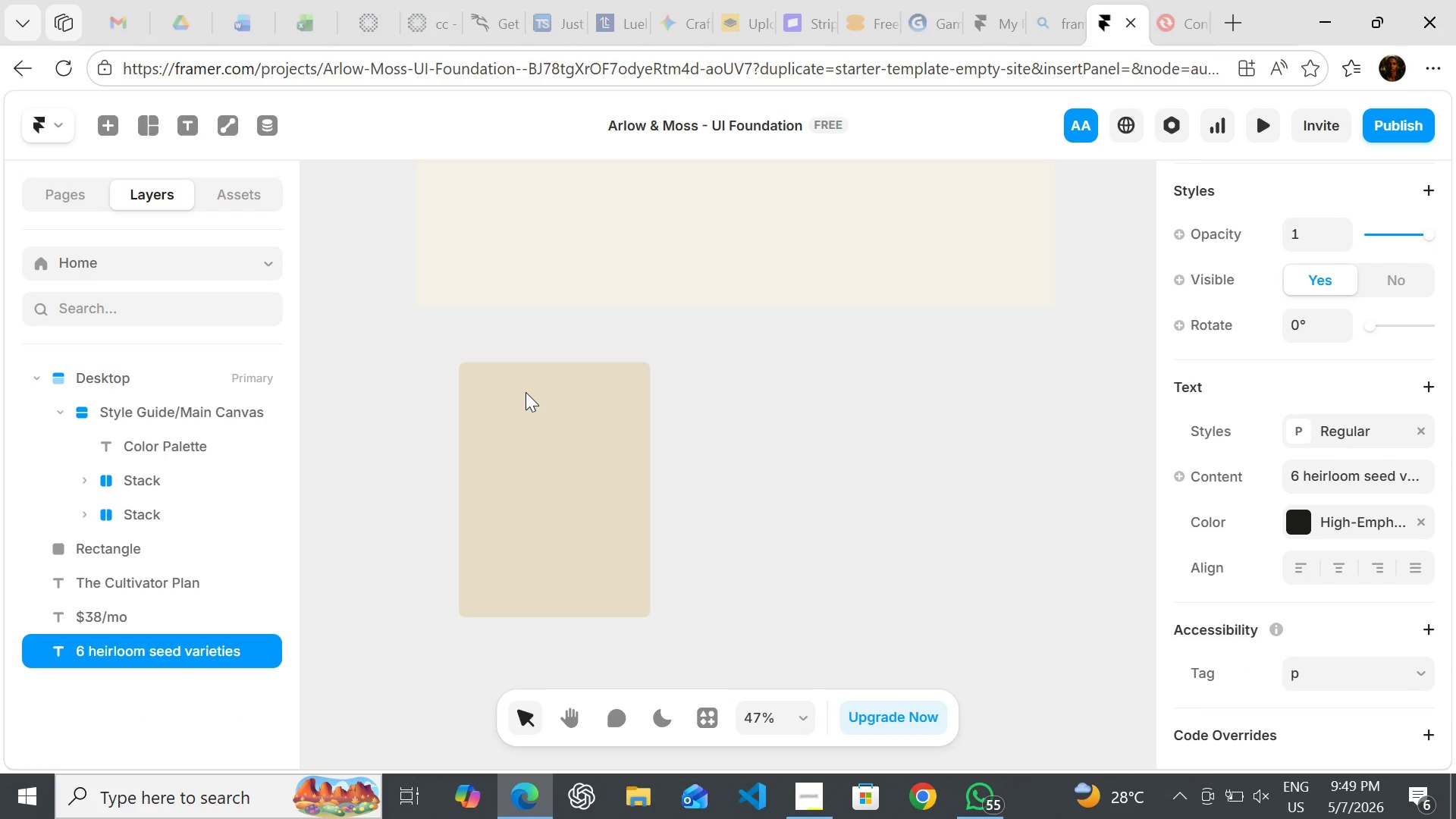 
key(Control+Shift+Z)
 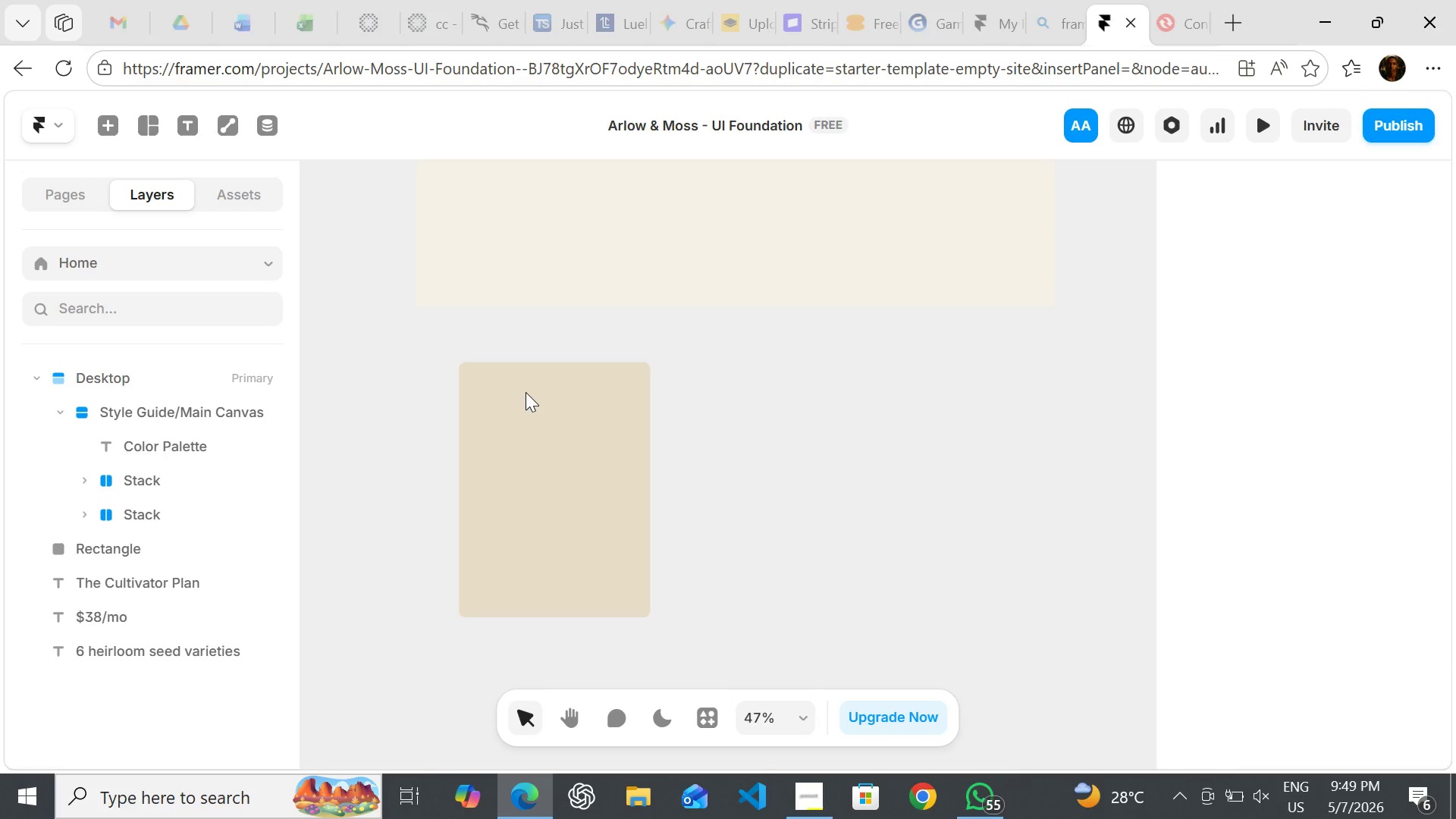 
key(Control+Shift+Z)
 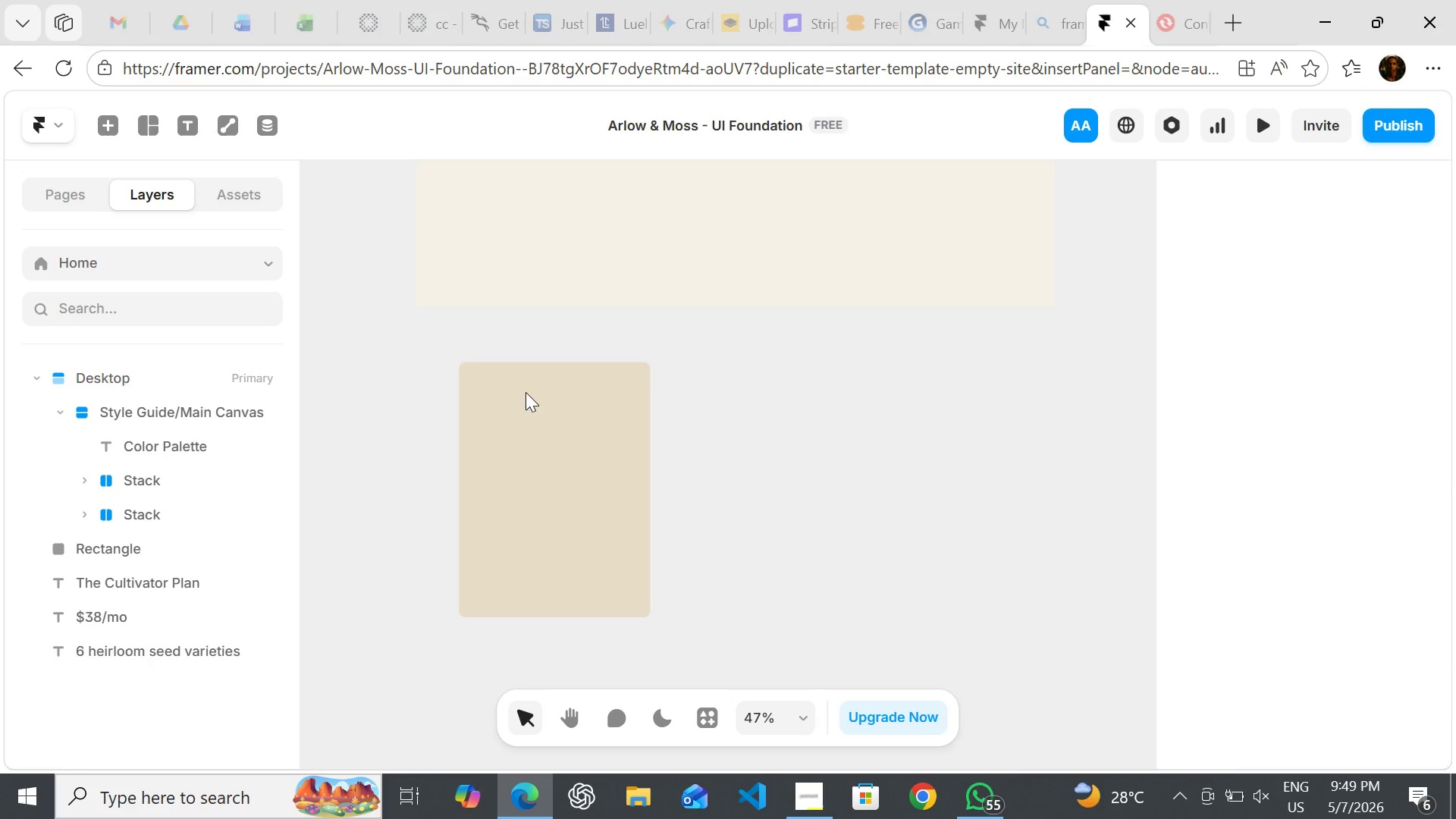 
key(Control+Shift+Z)
 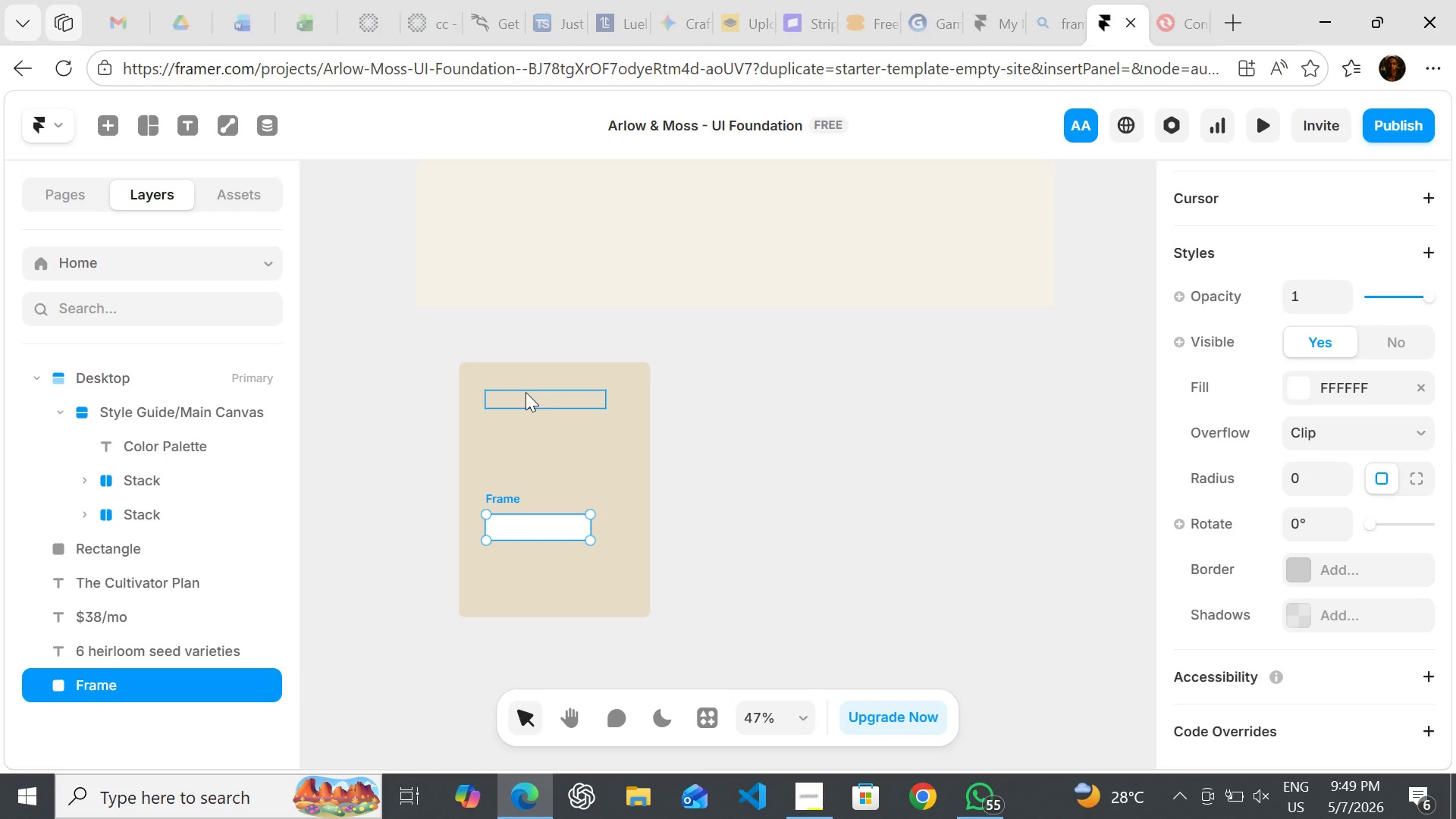 
key(Control+Z)
 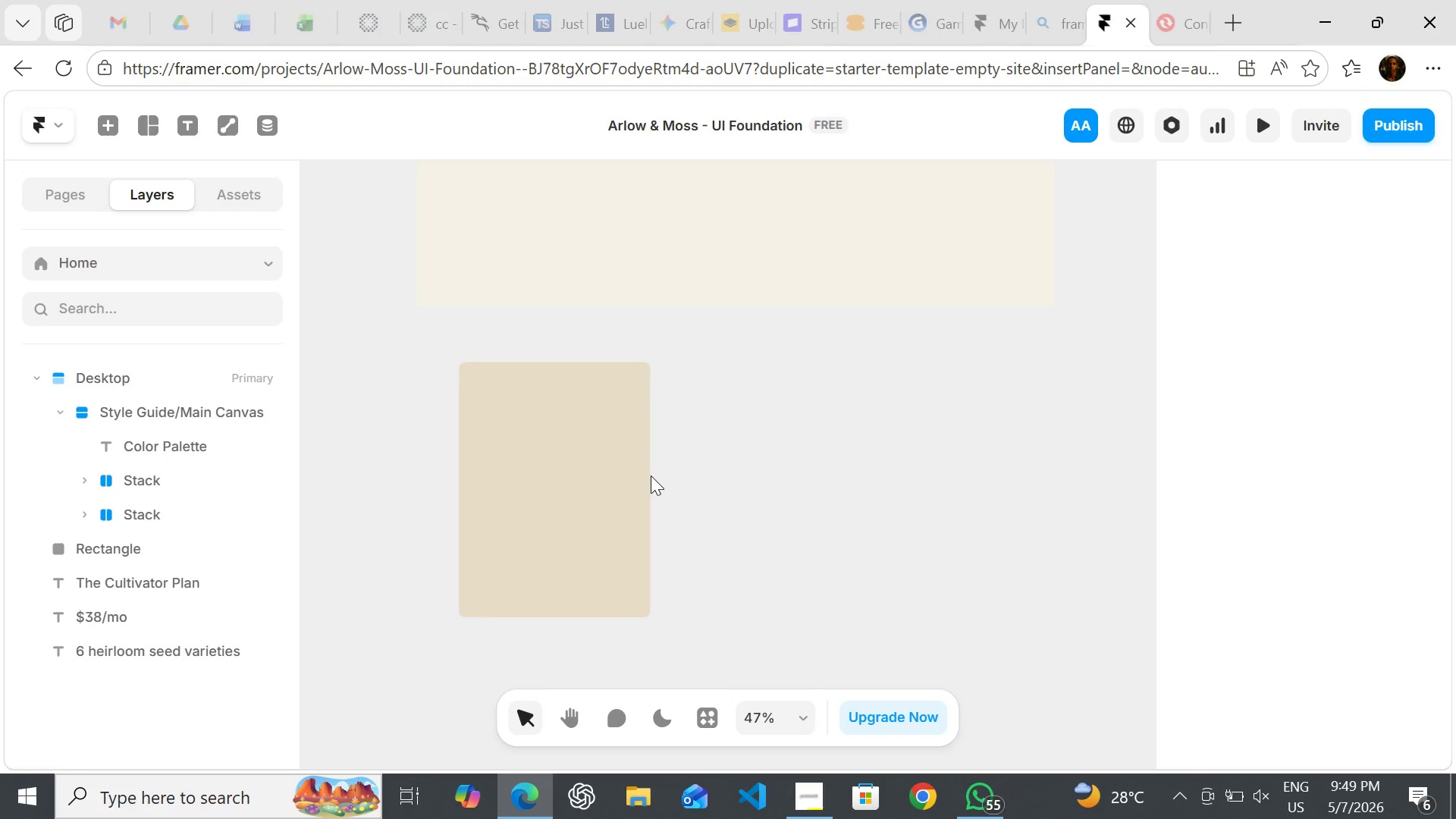 
left_click_drag(start_coordinate=[638, 480], to_coordinate=[855, 444])
 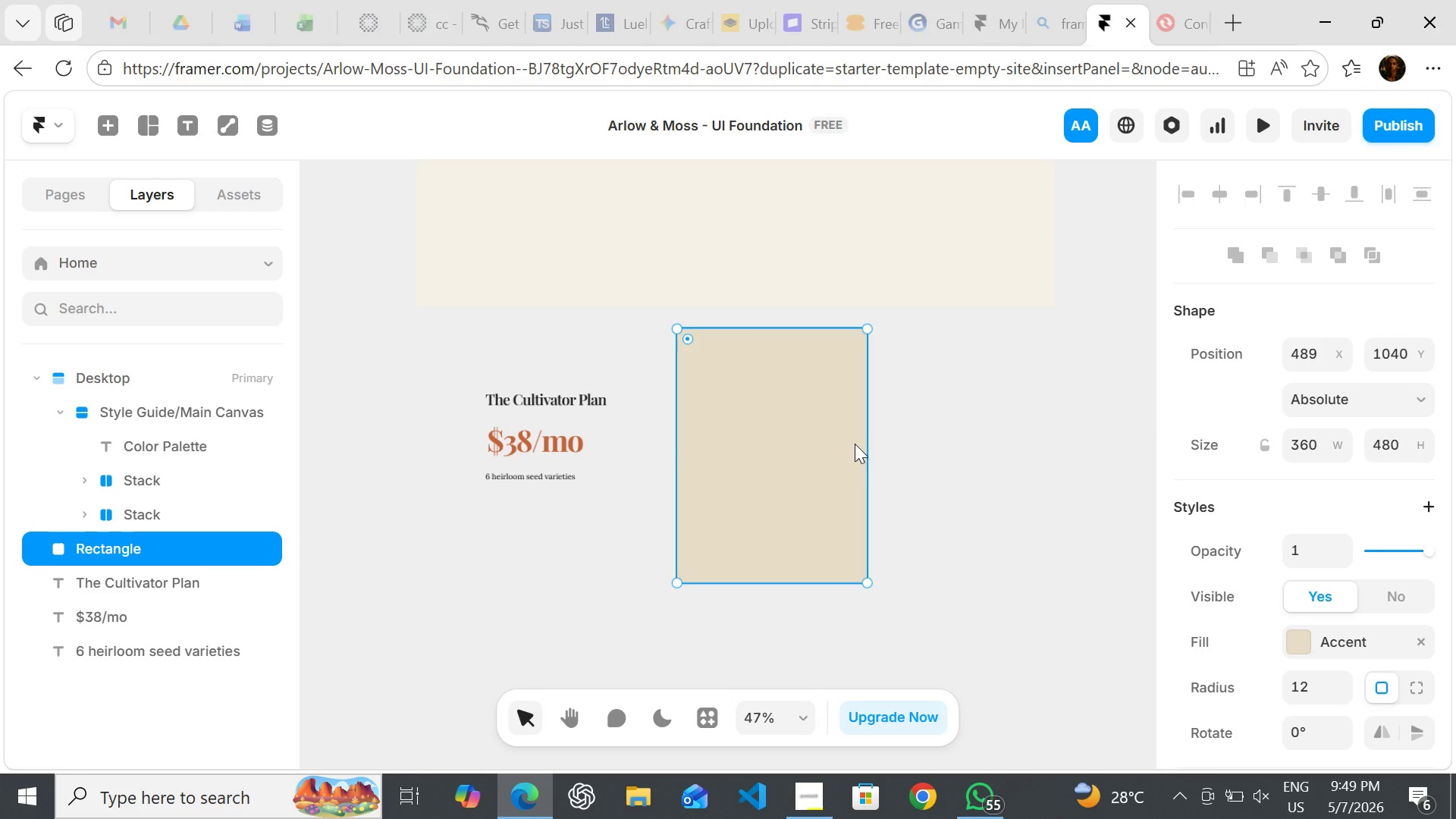 
key(Control+Shift+Z)
 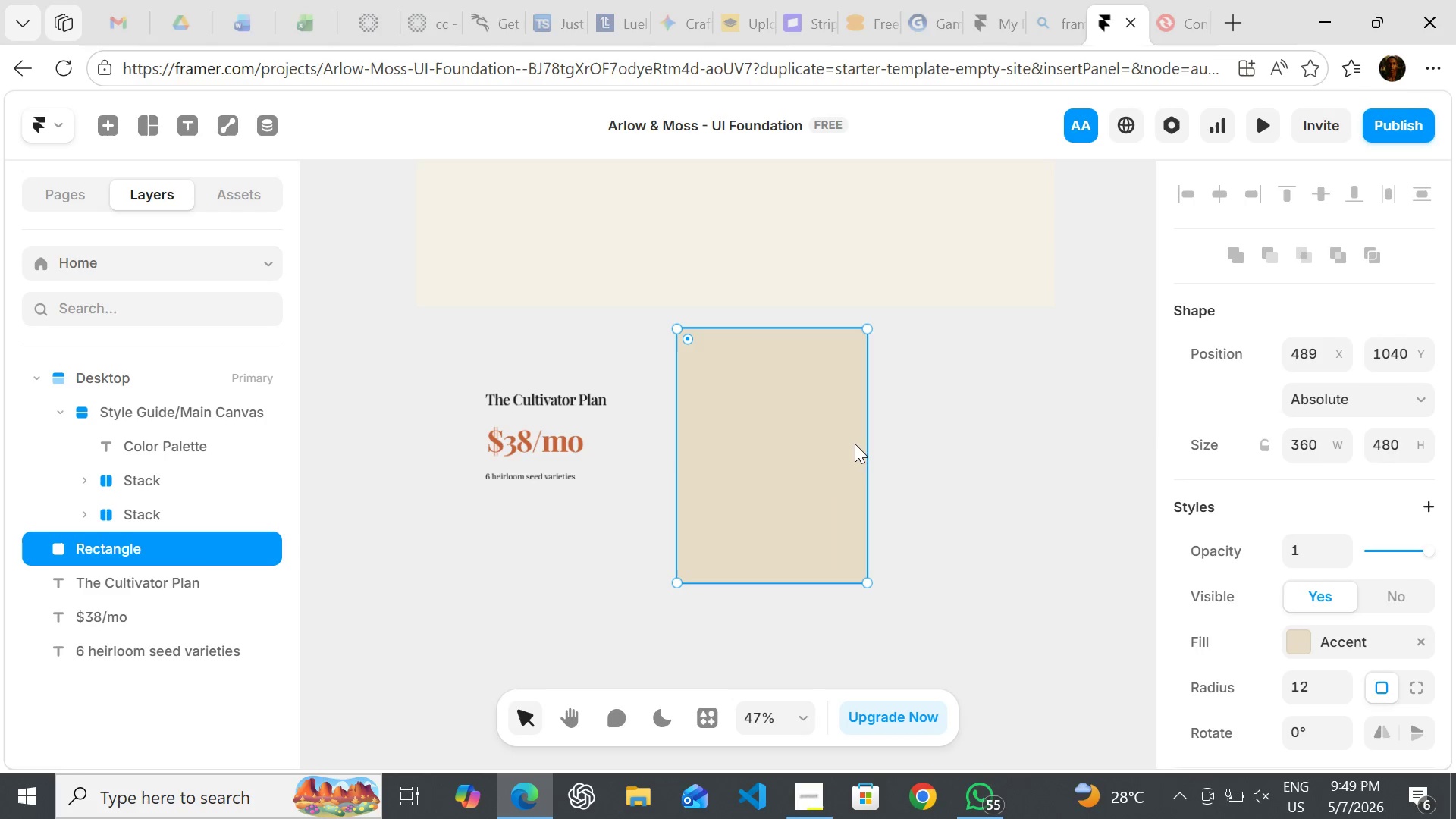 
key(Control+Shift+Z)
 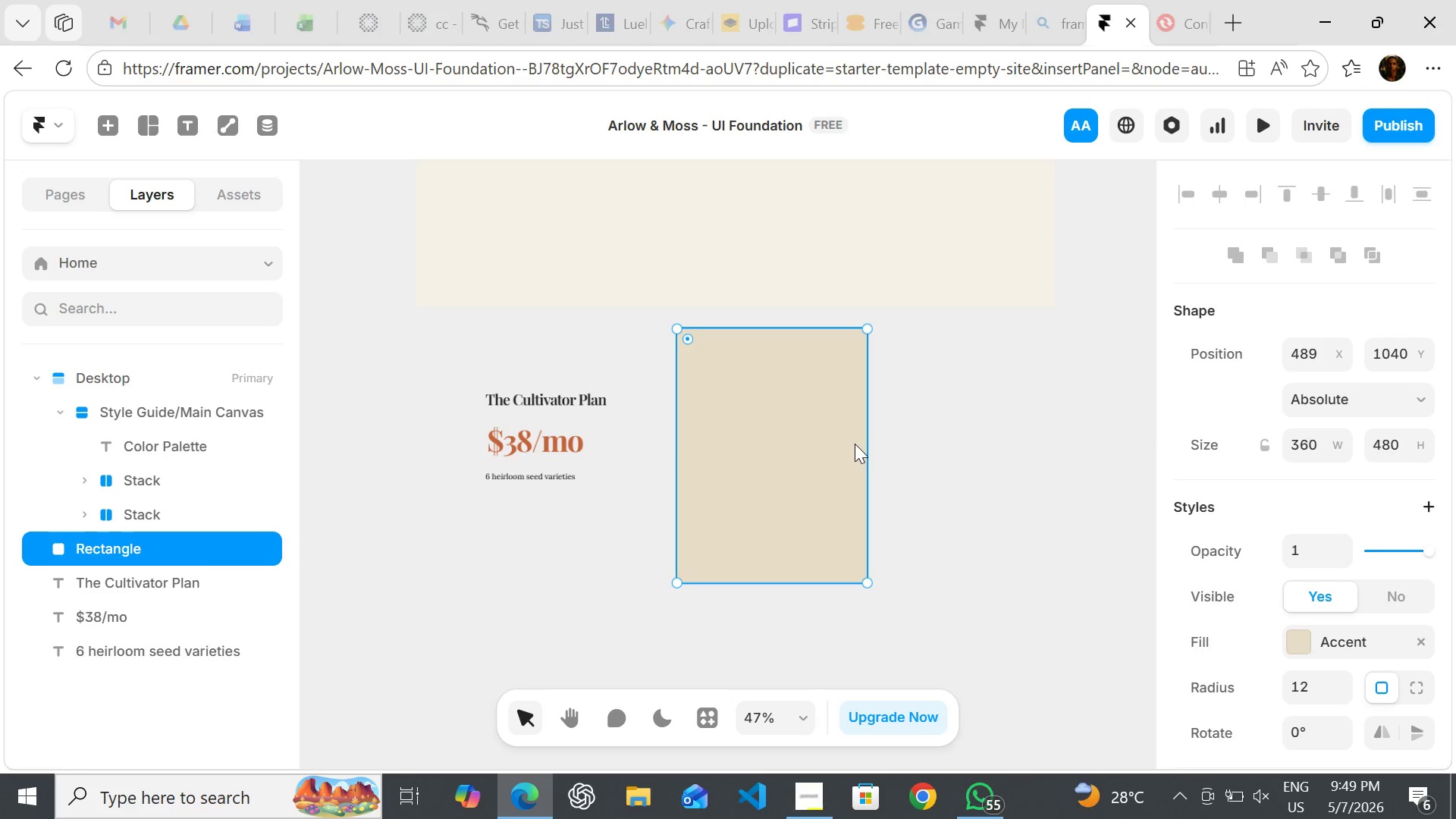 
key(Control+Shift+Z)
 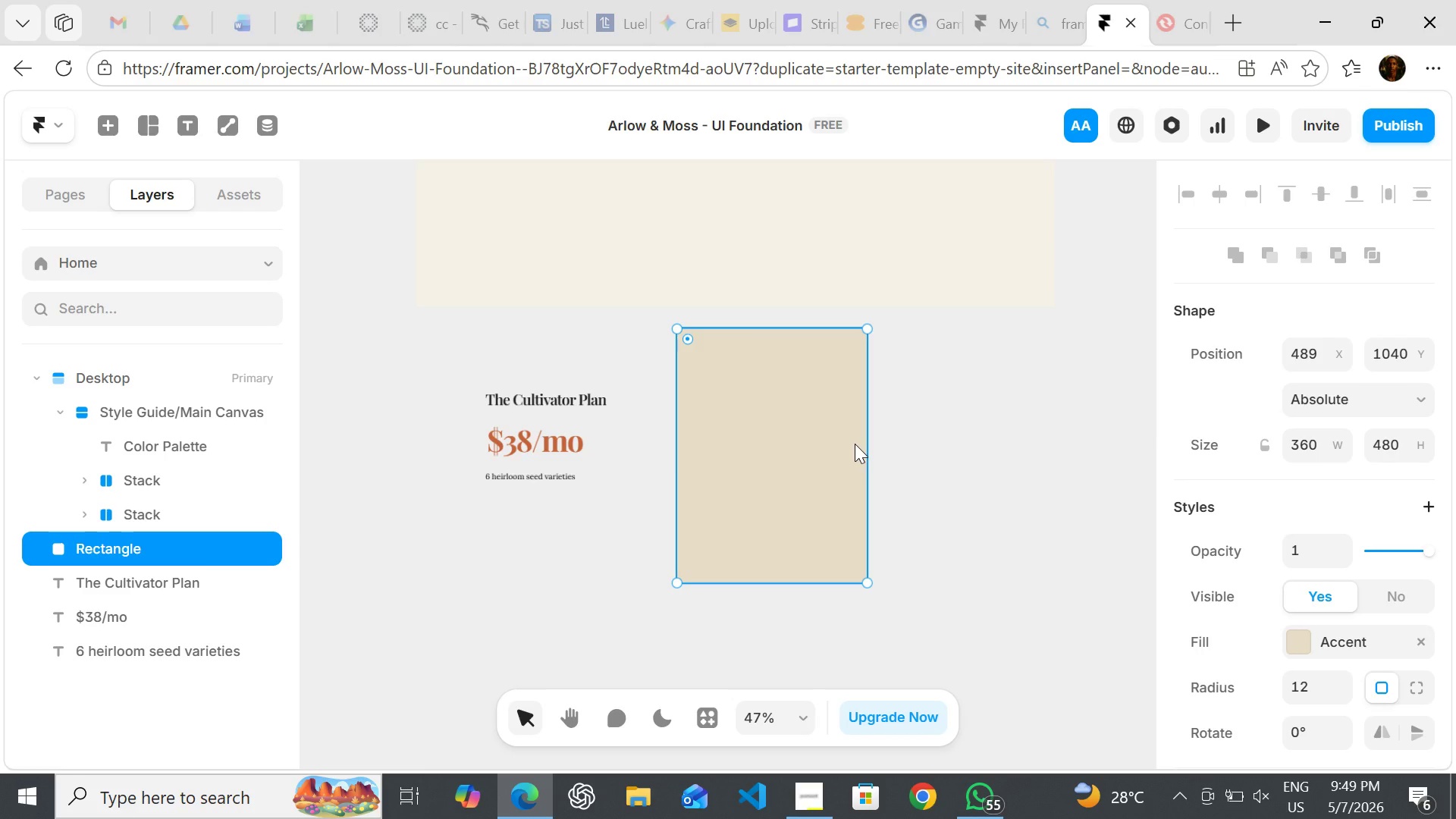 
key(Control+Shift+Z)
 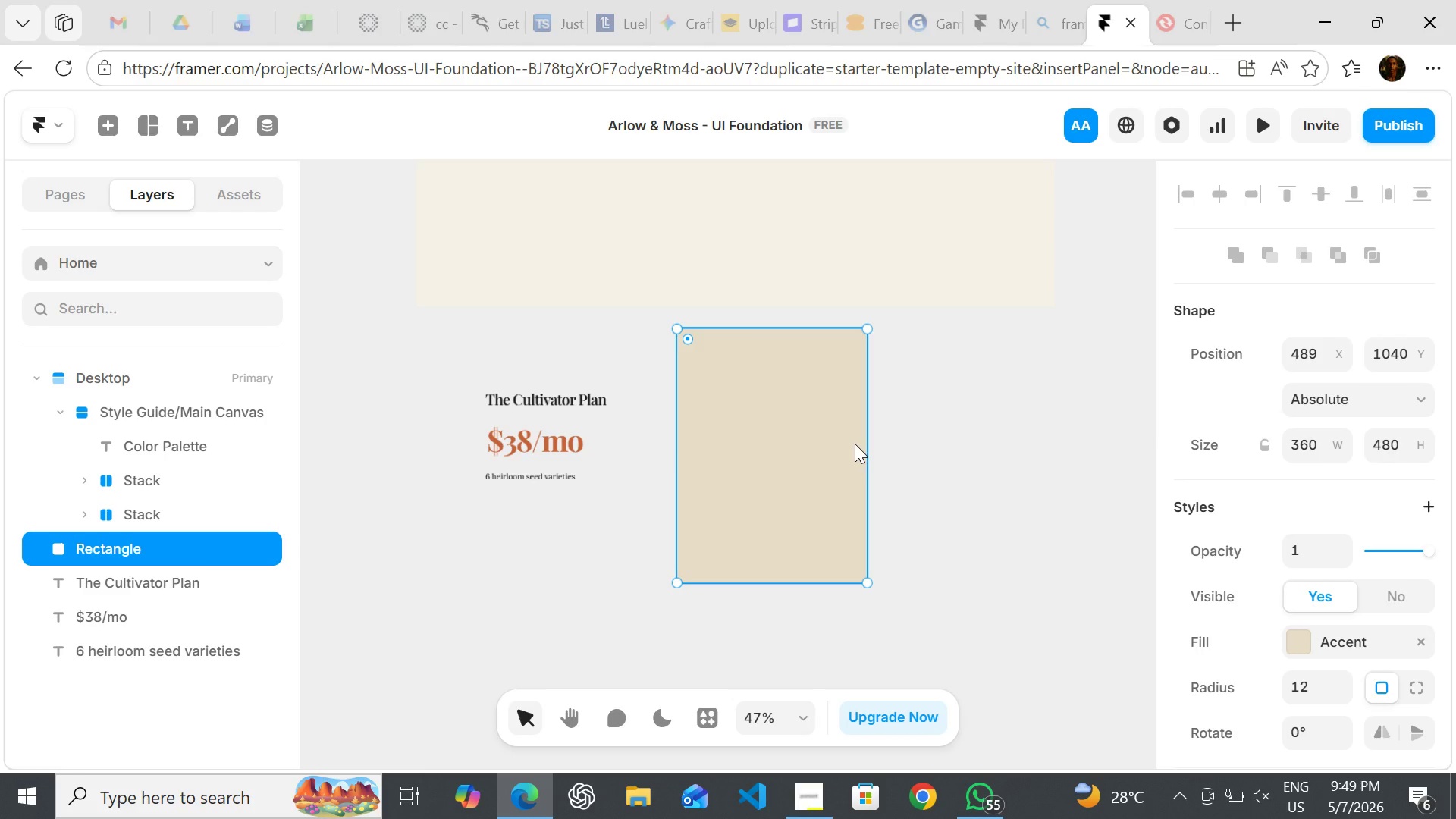 
key(Control+Shift+Z)
 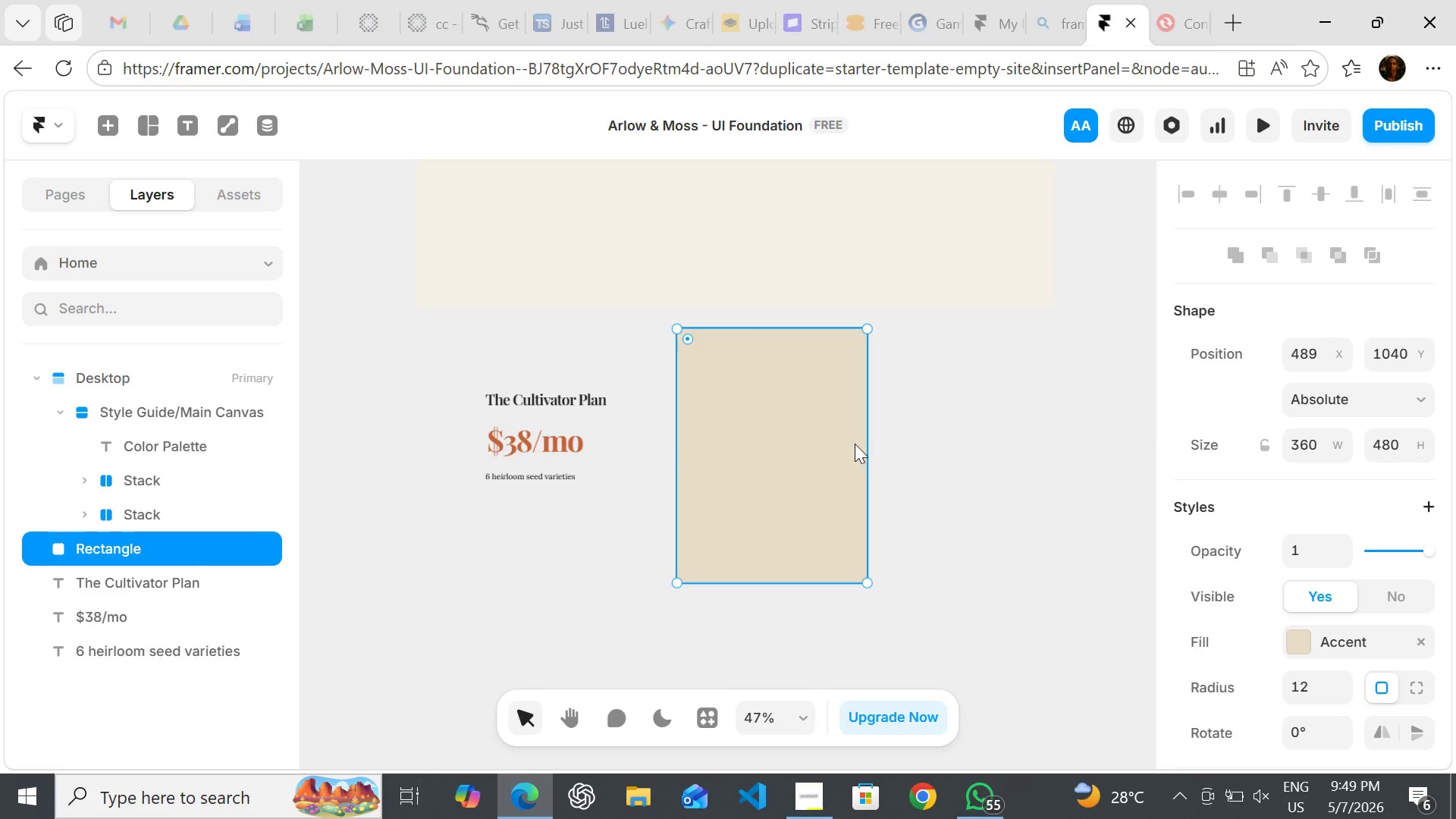 
key(Control+Shift+Z)
 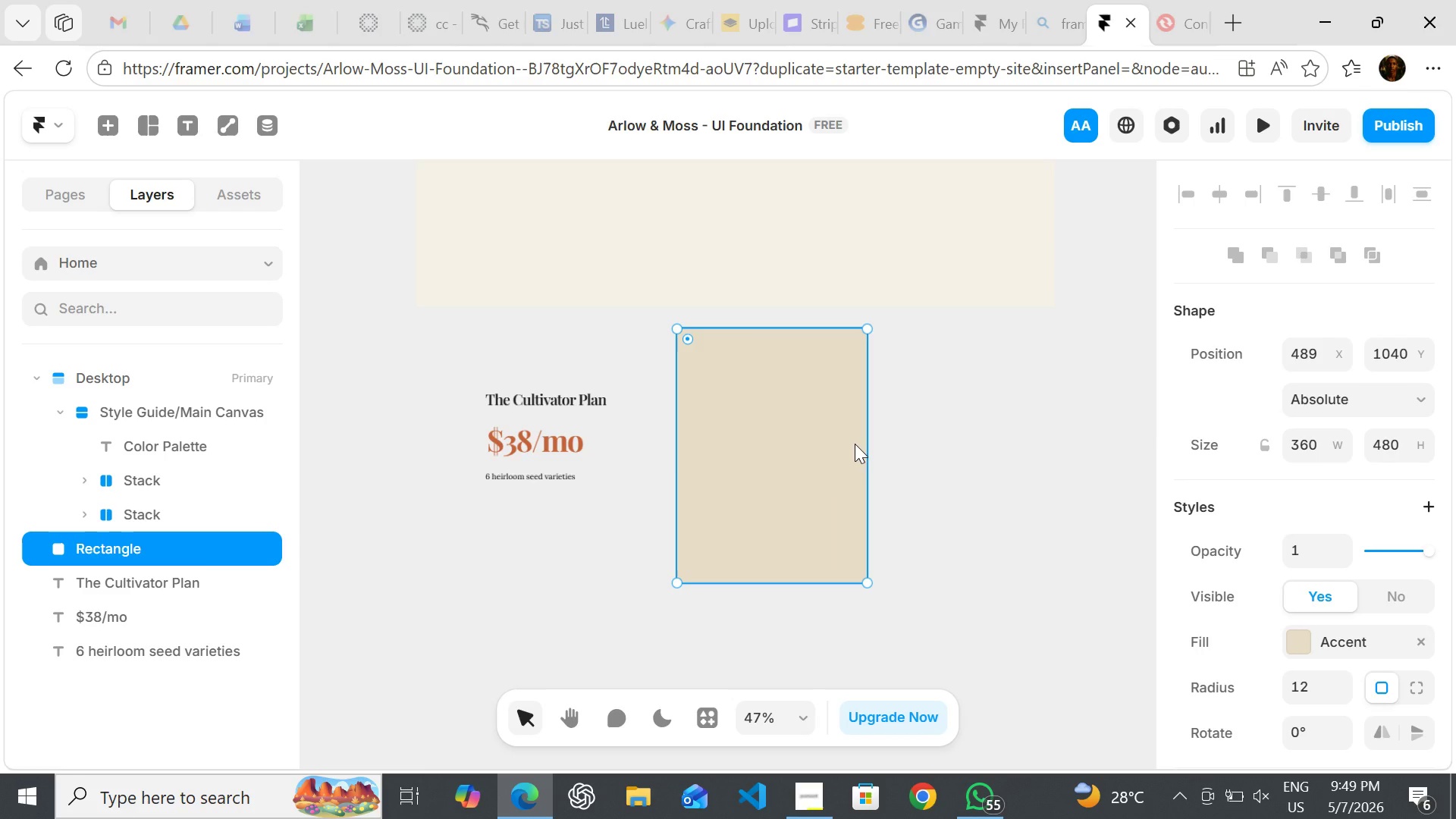 
key(Control+Shift+Z)
 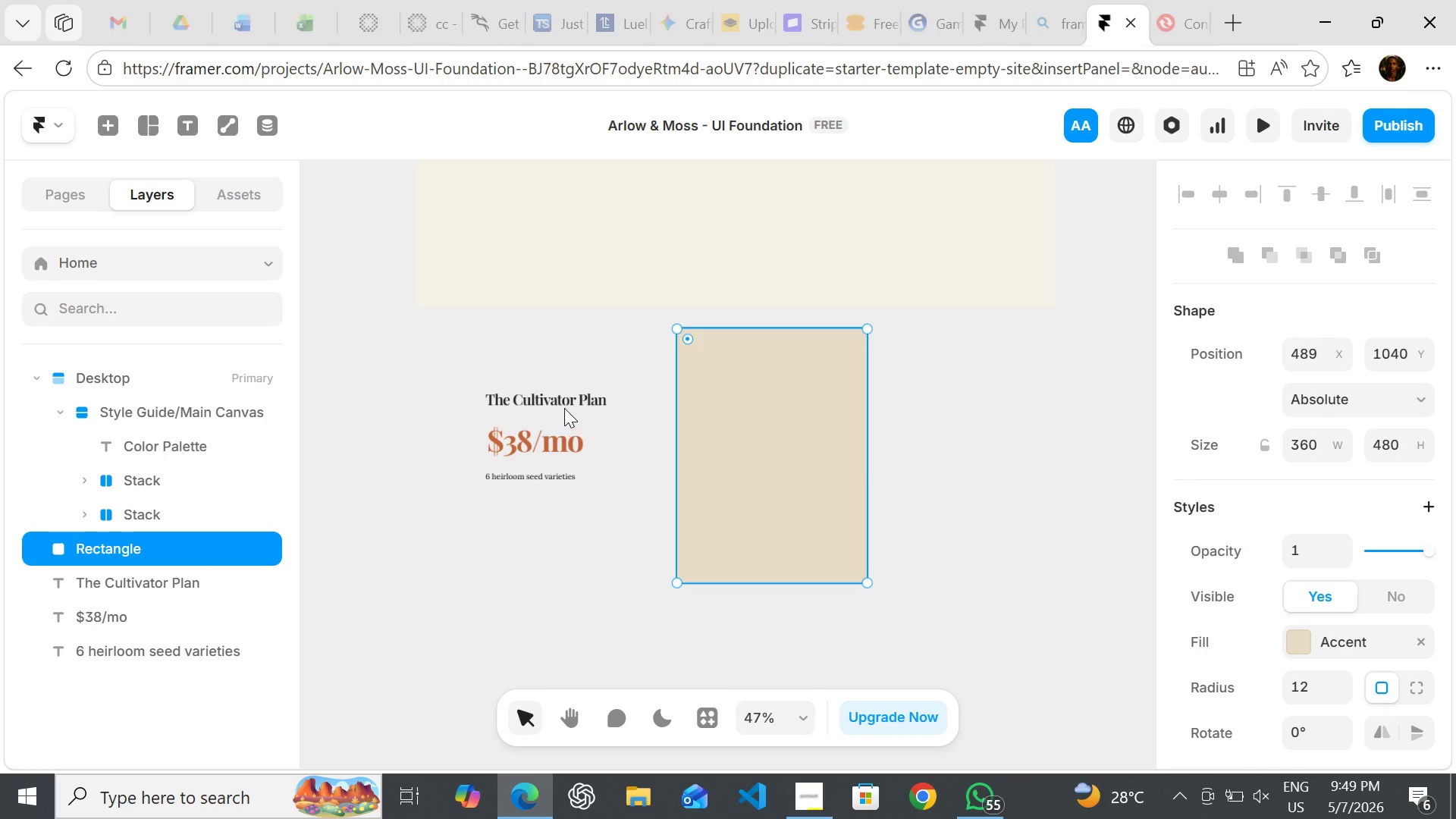 
left_click_drag(start_coordinate=[563, 400], to_coordinate=[601, 393])
 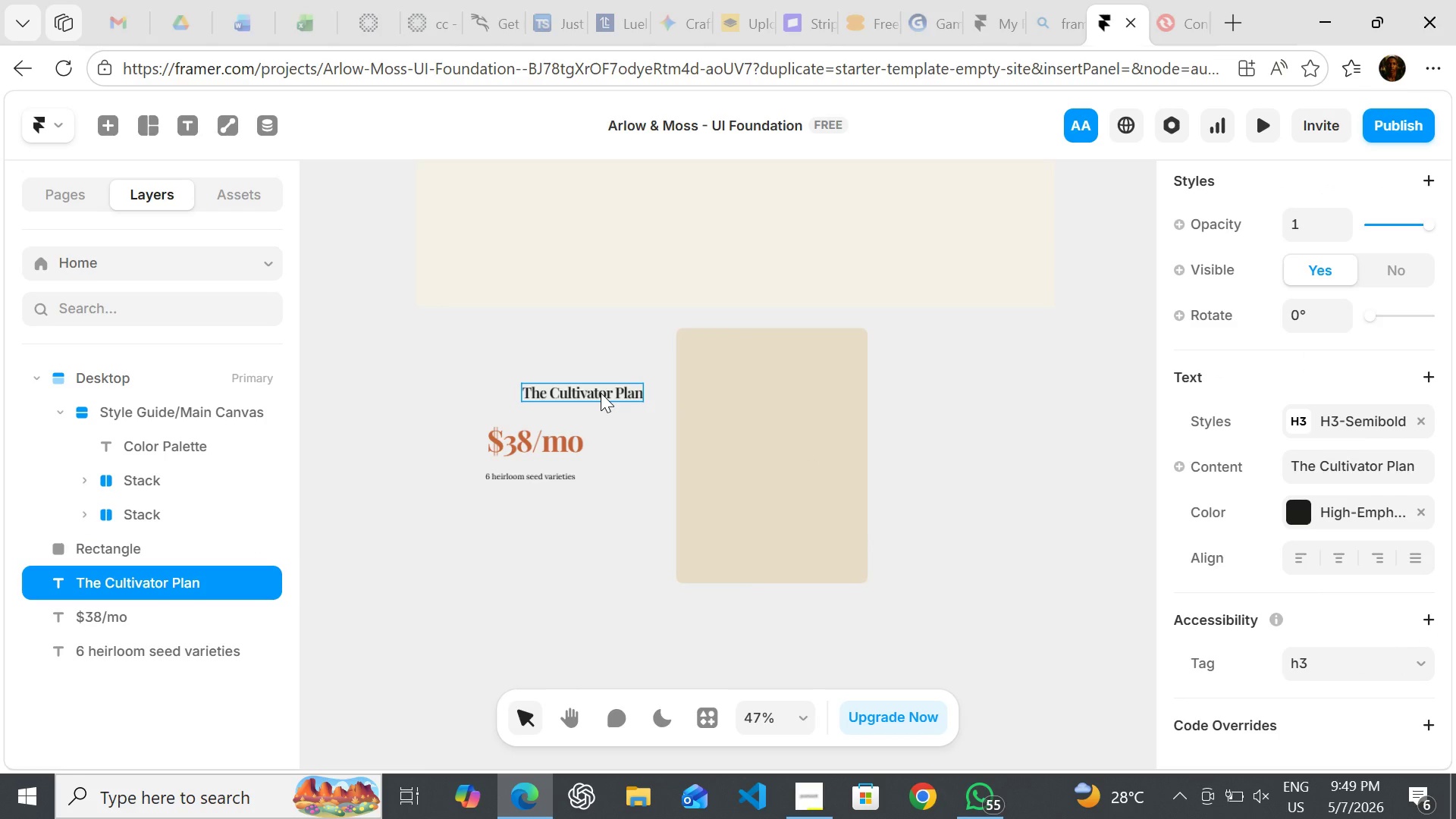 
left_click([601, 393])
 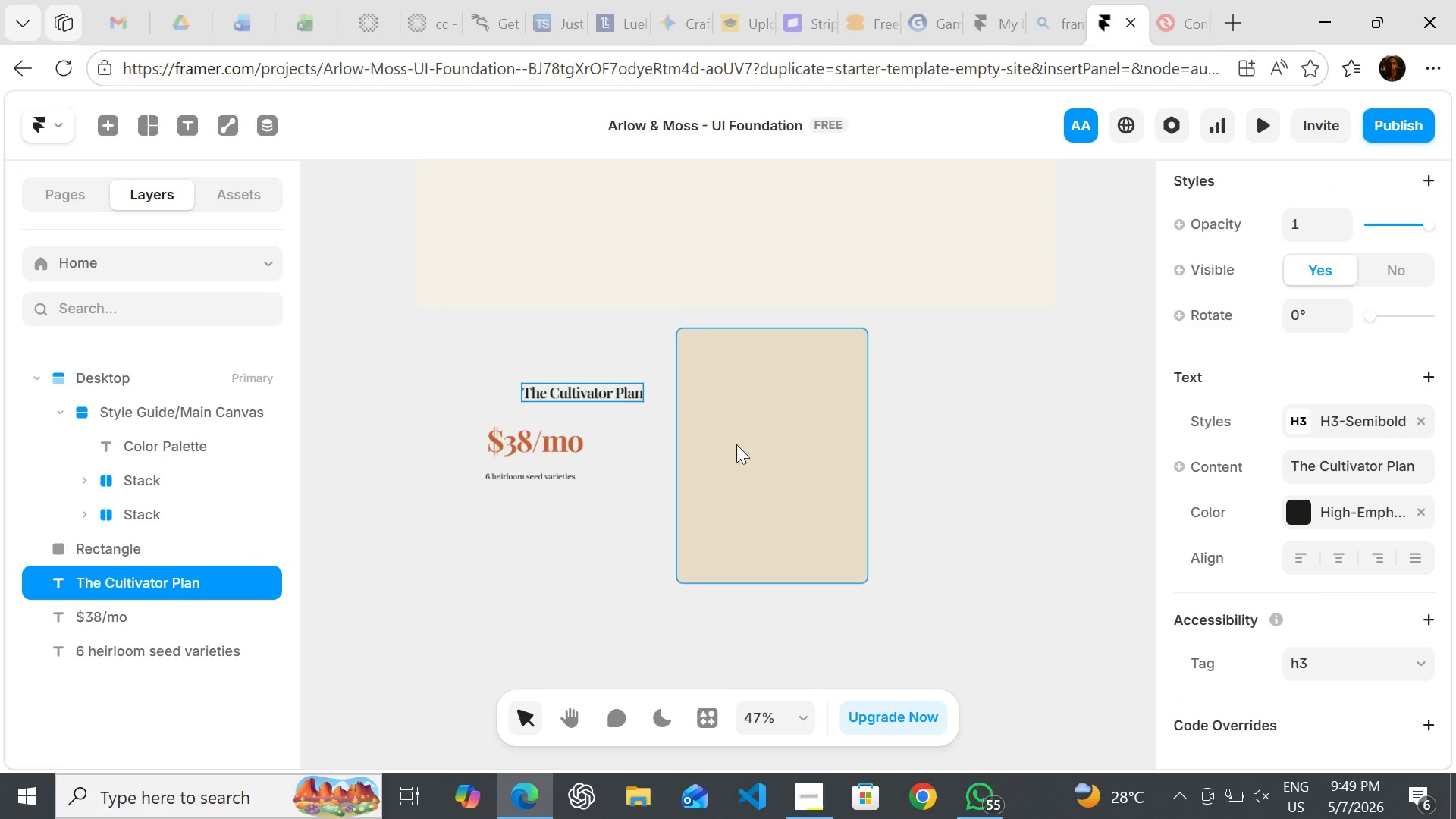 
left_click([742, 447])
 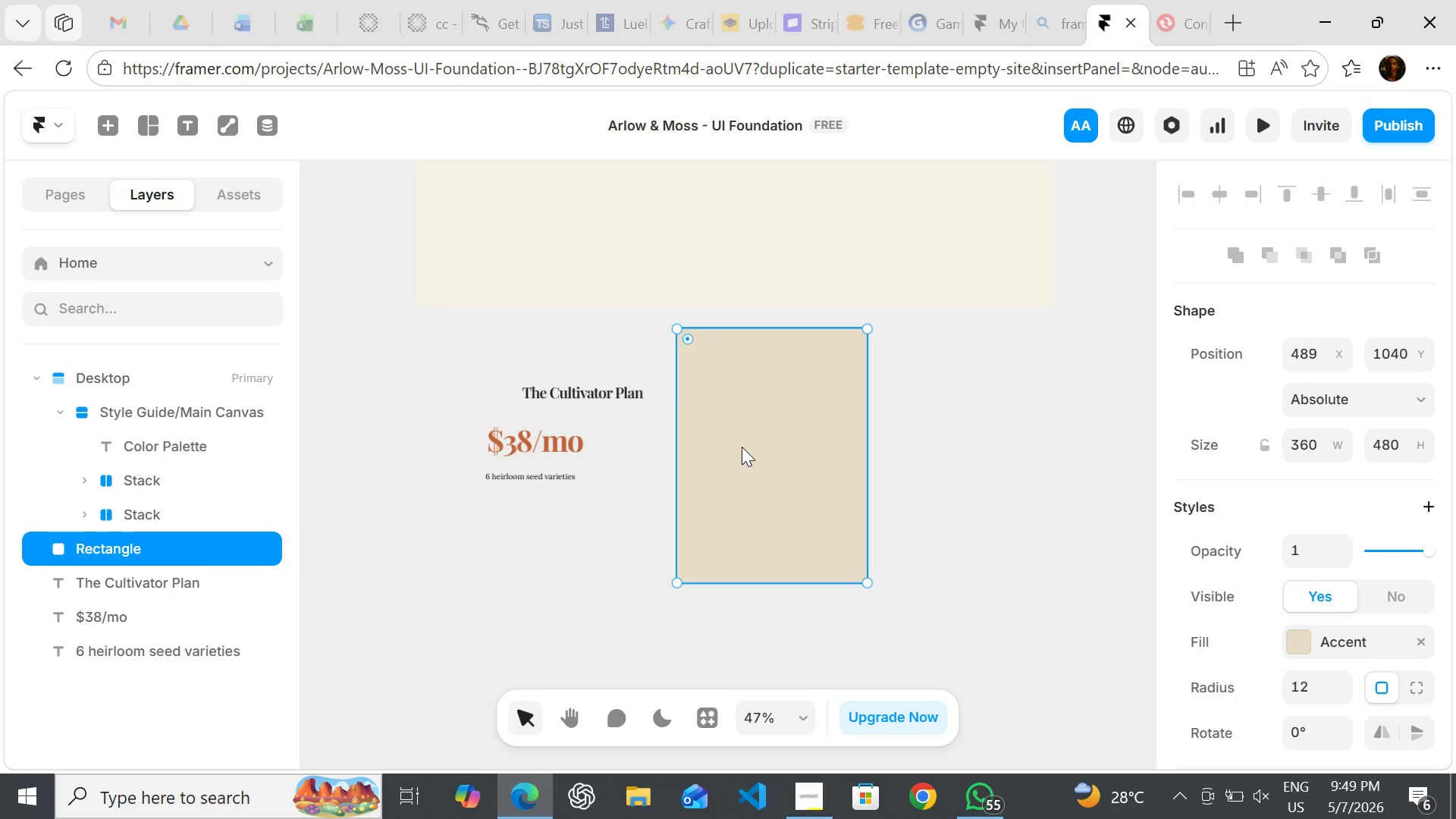 
key(Delete)
 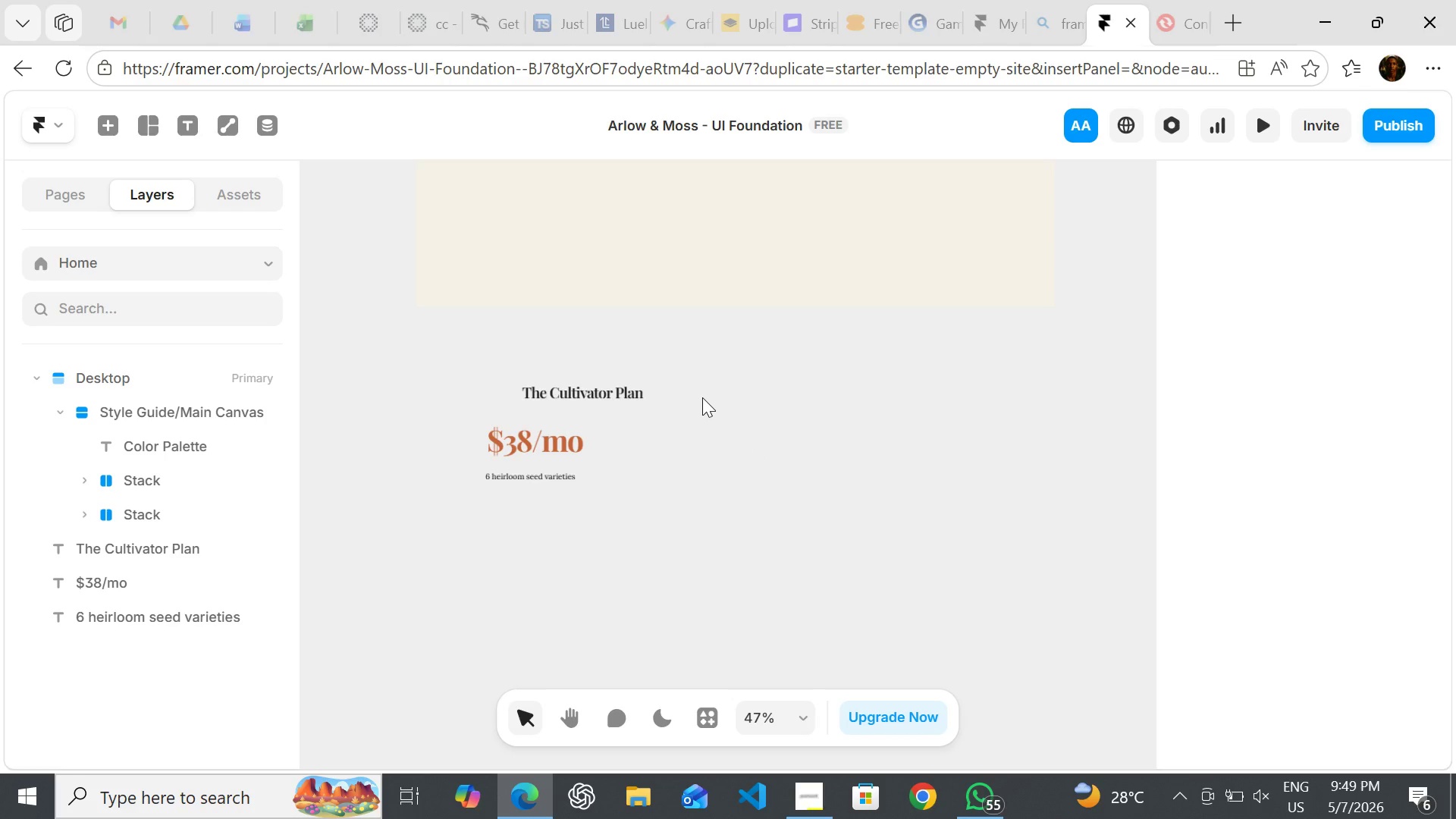 
wait(7.47)
 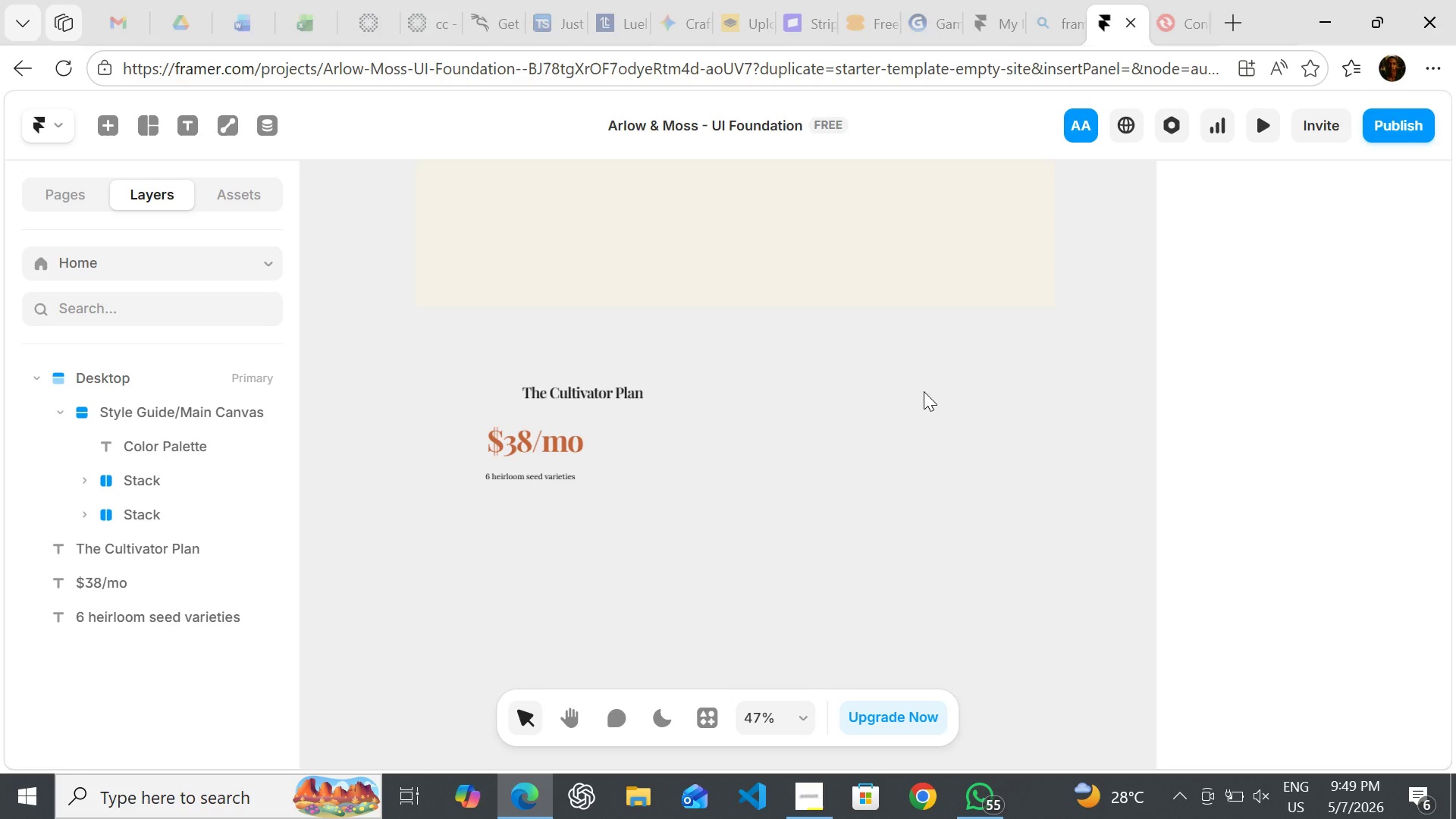 
key(F)
 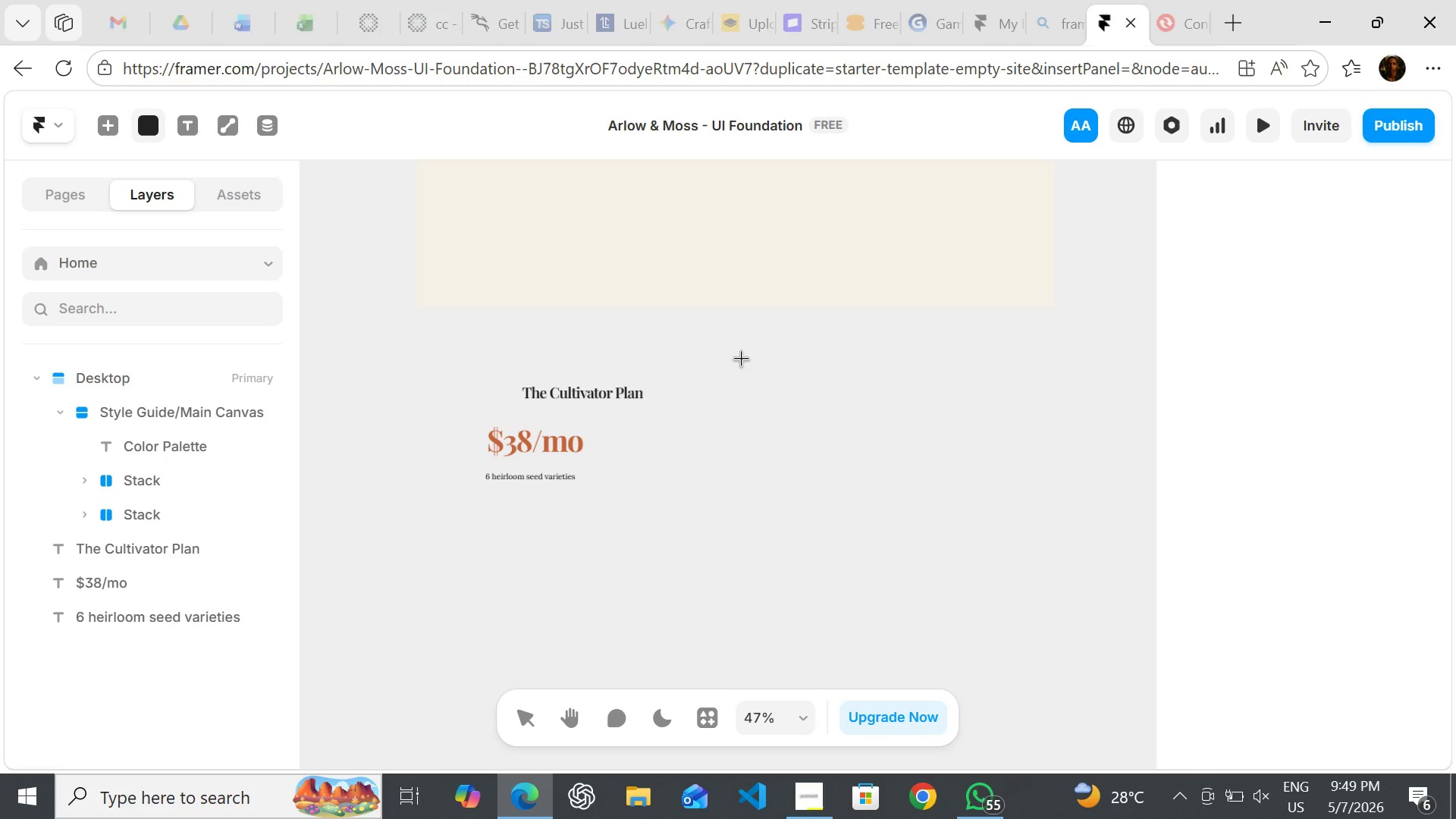 
left_click_drag(start_coordinate=[741, 358], to_coordinate=[923, 579])
 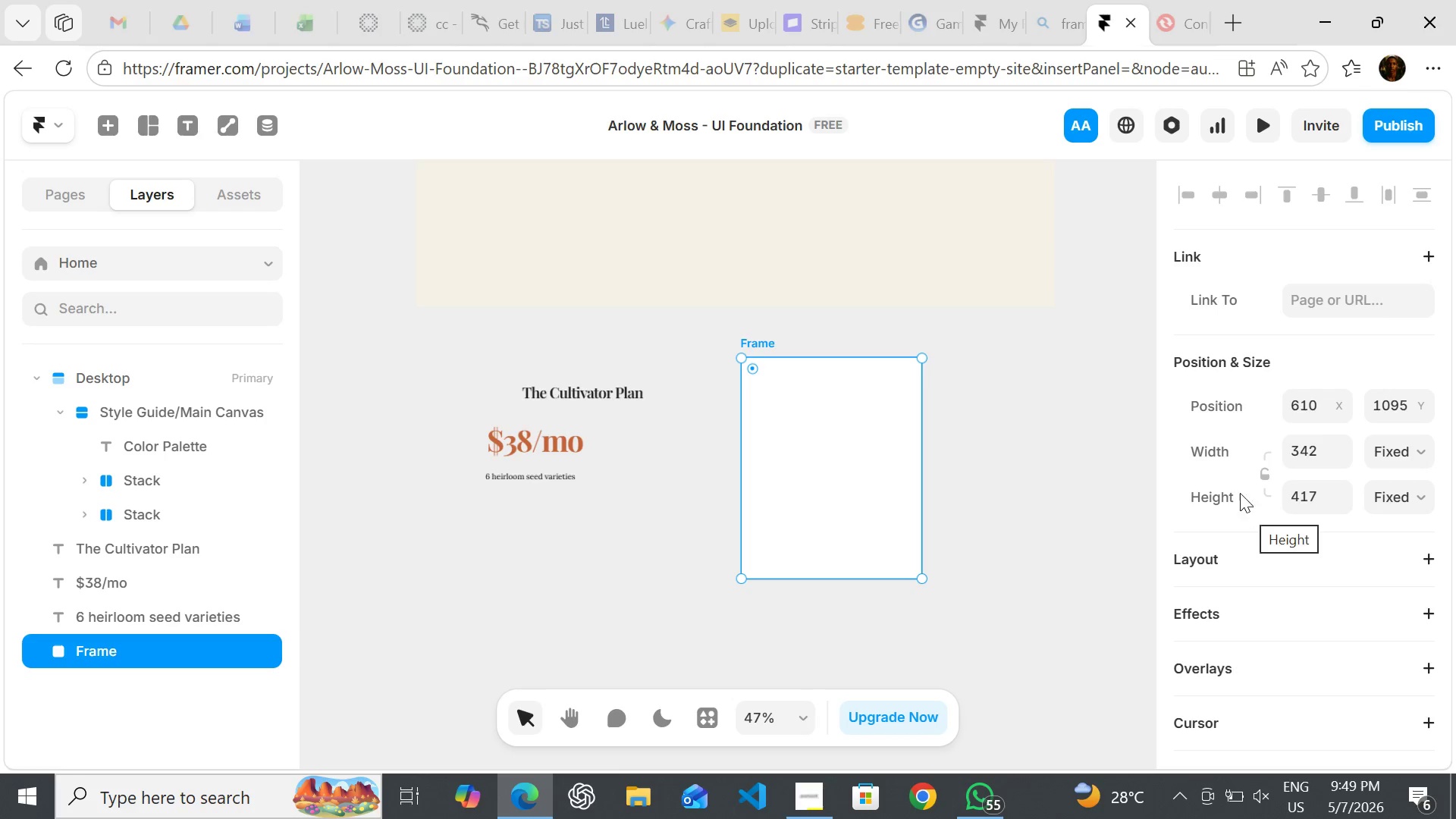 
mouse_move([1242, 402])
 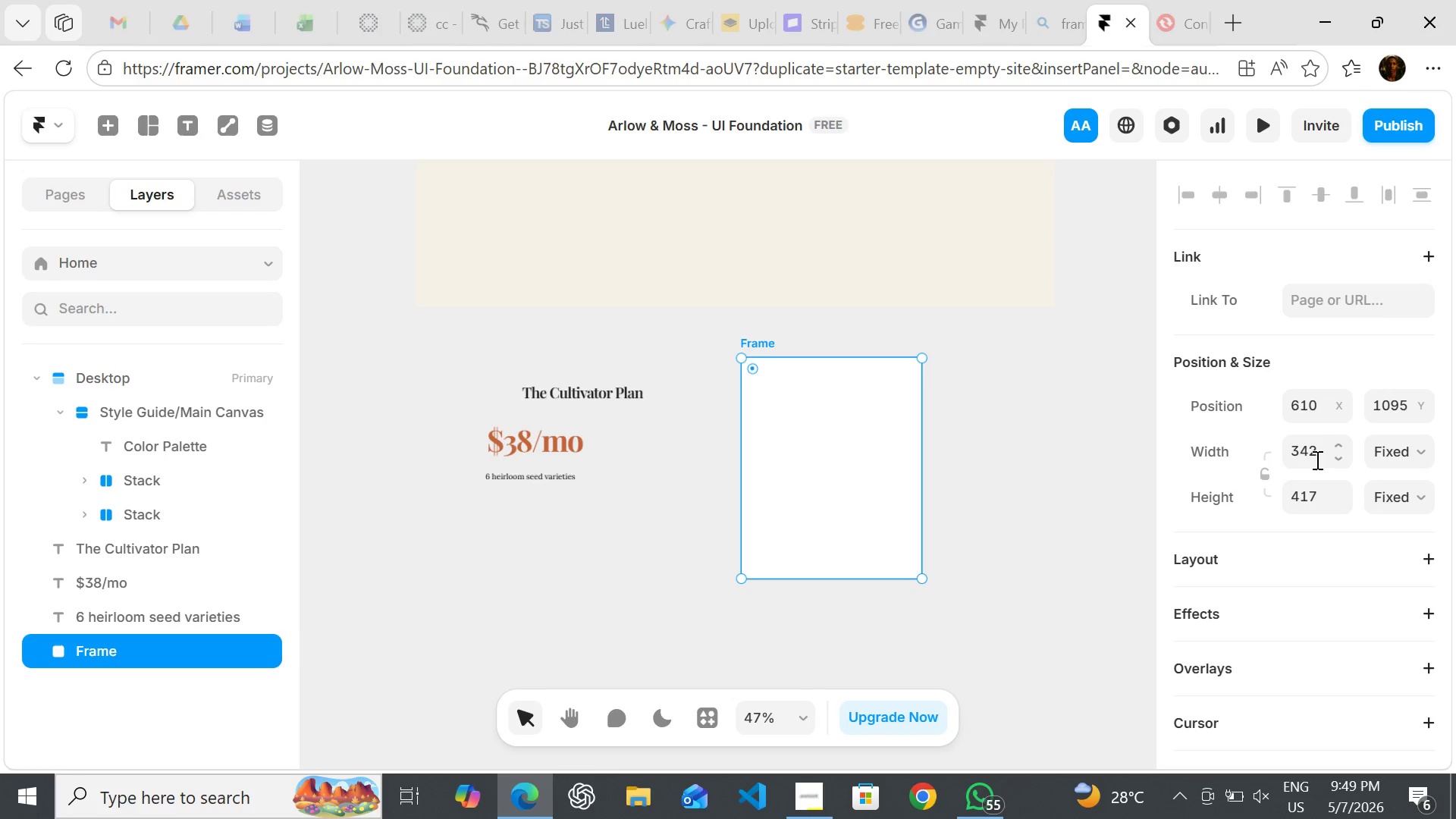 
left_click([1315, 456])
 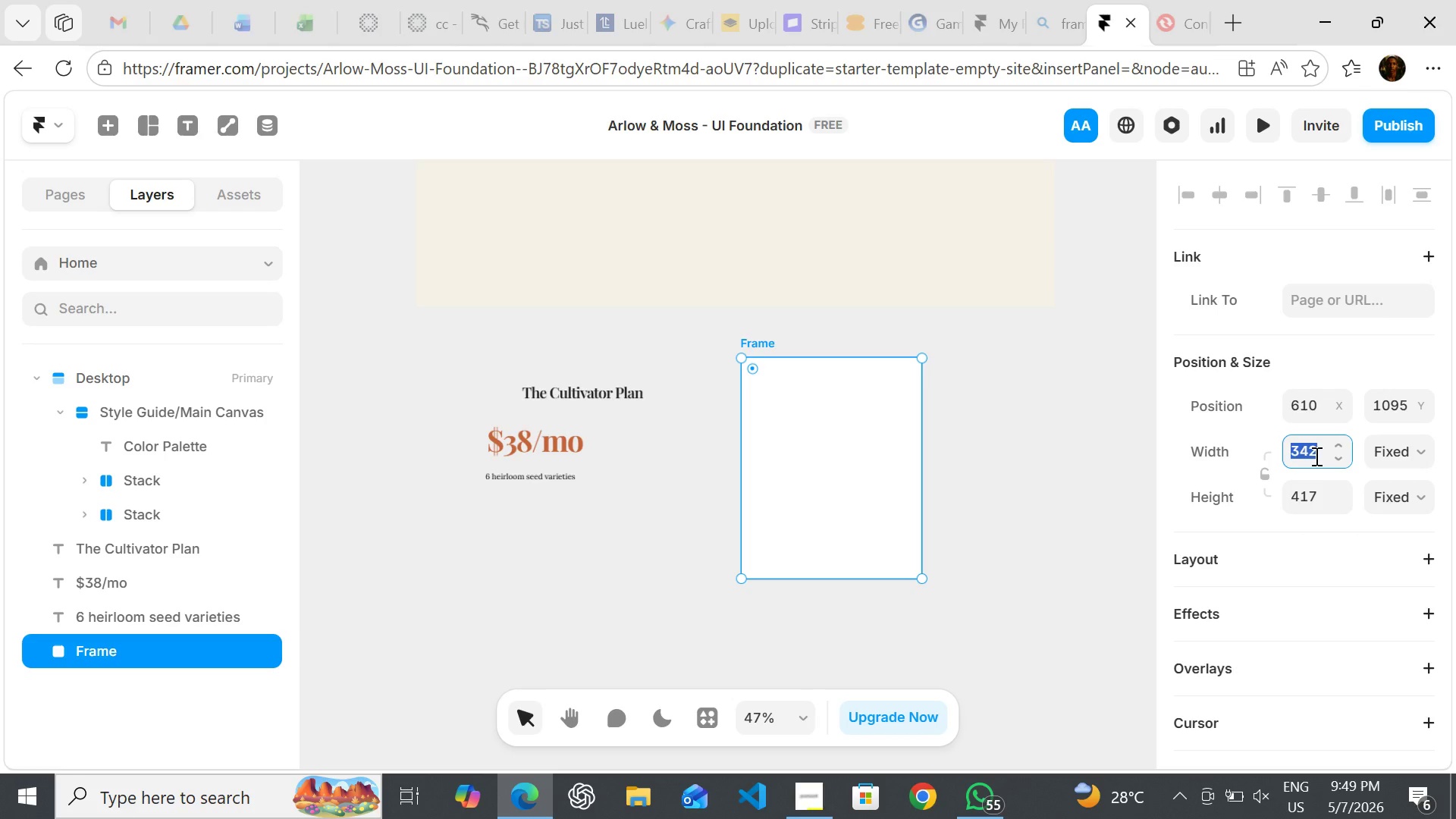 
wait(11.66)
 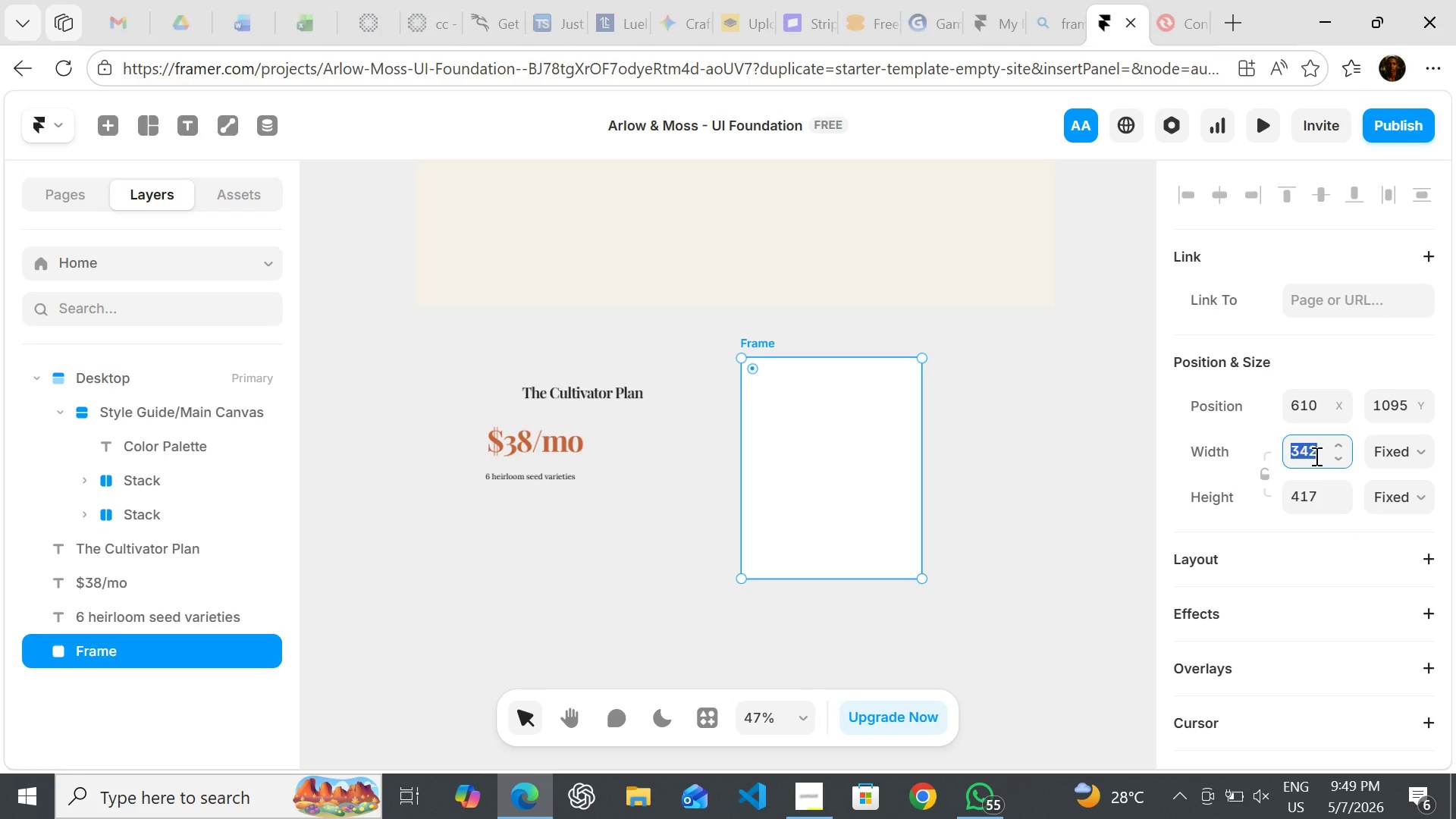 
type(360)
 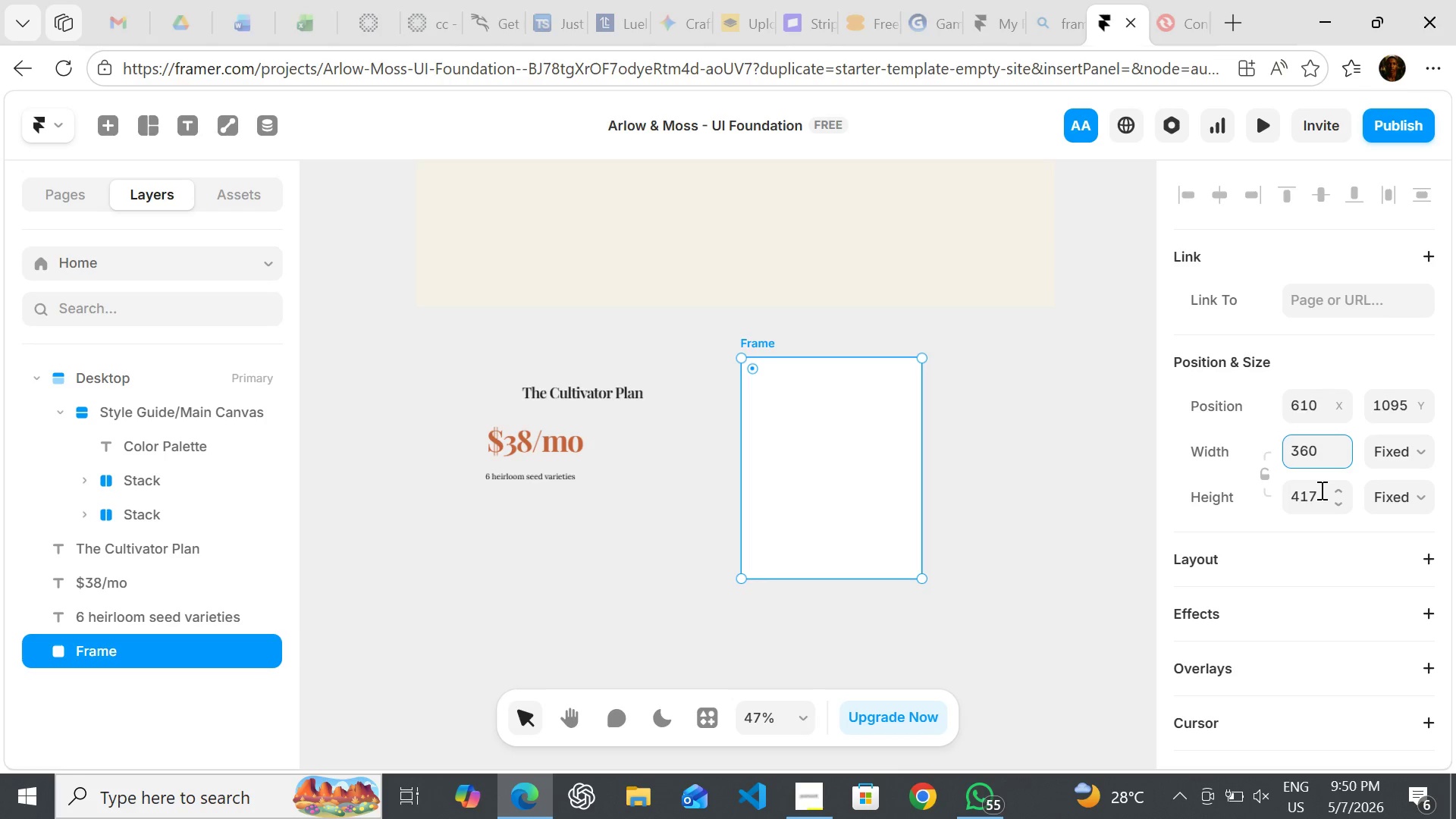 
left_click([1320, 490])
 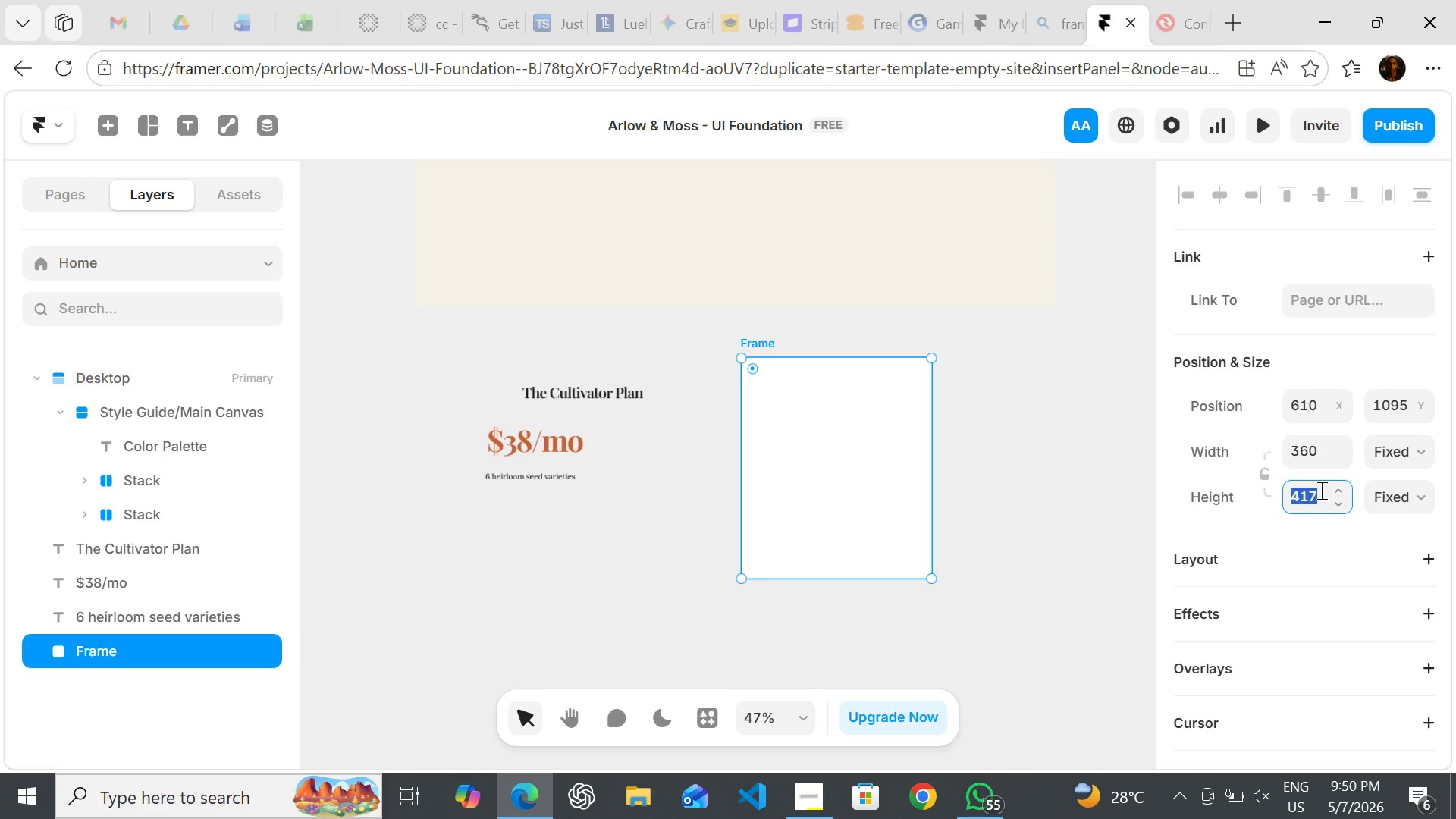 
wait(5.55)
 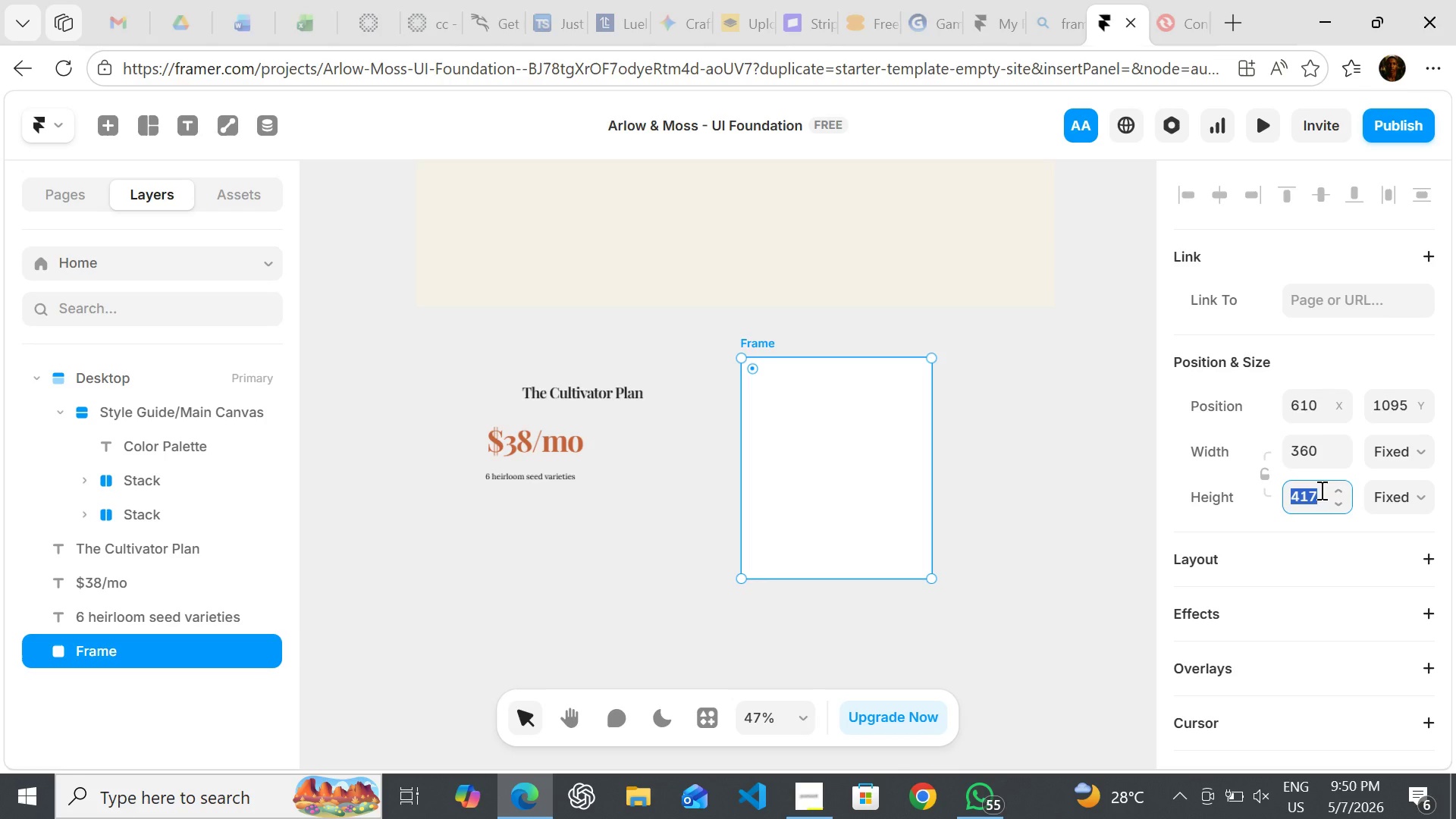 
type(480)
 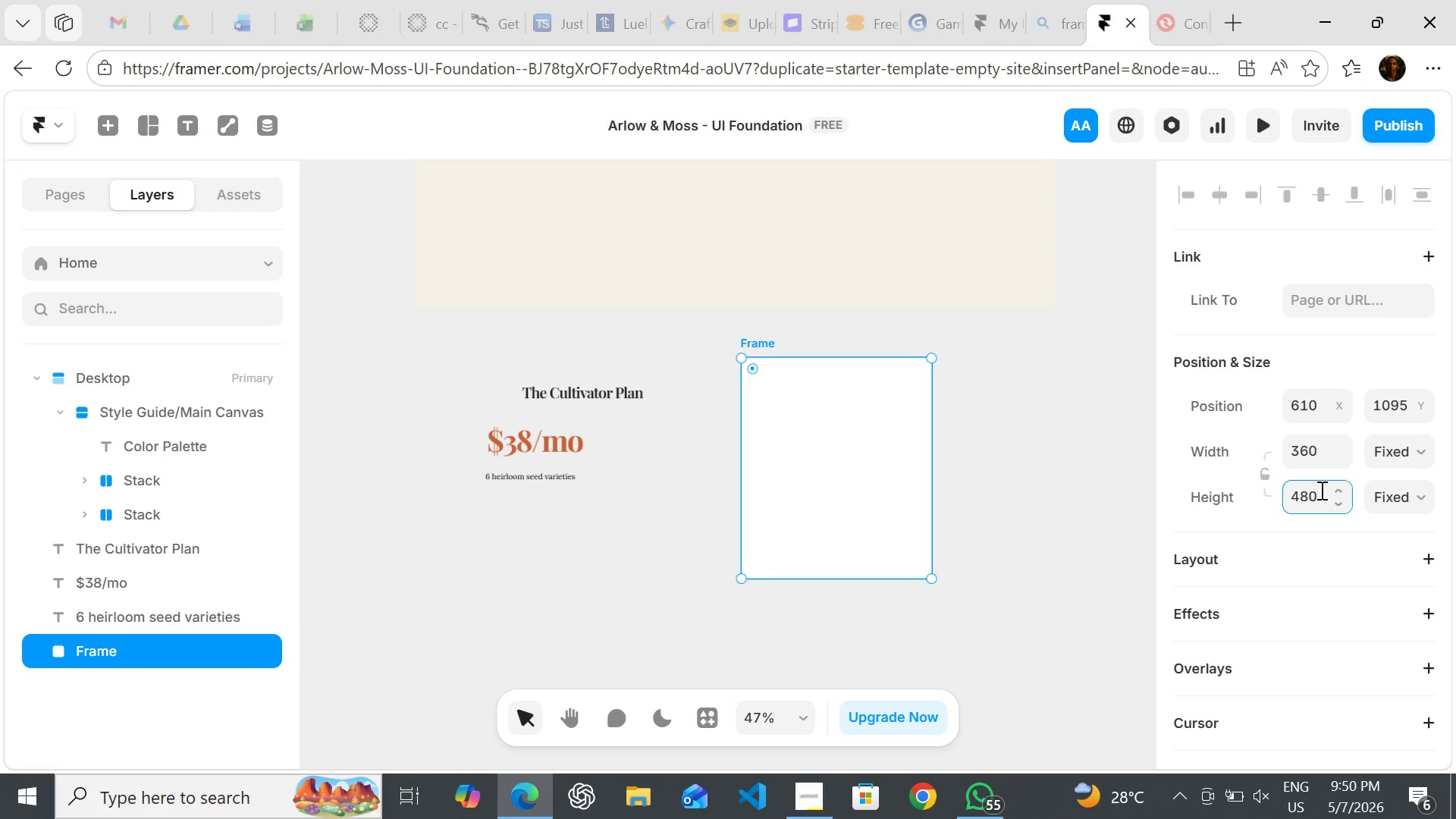 
key(Enter)
 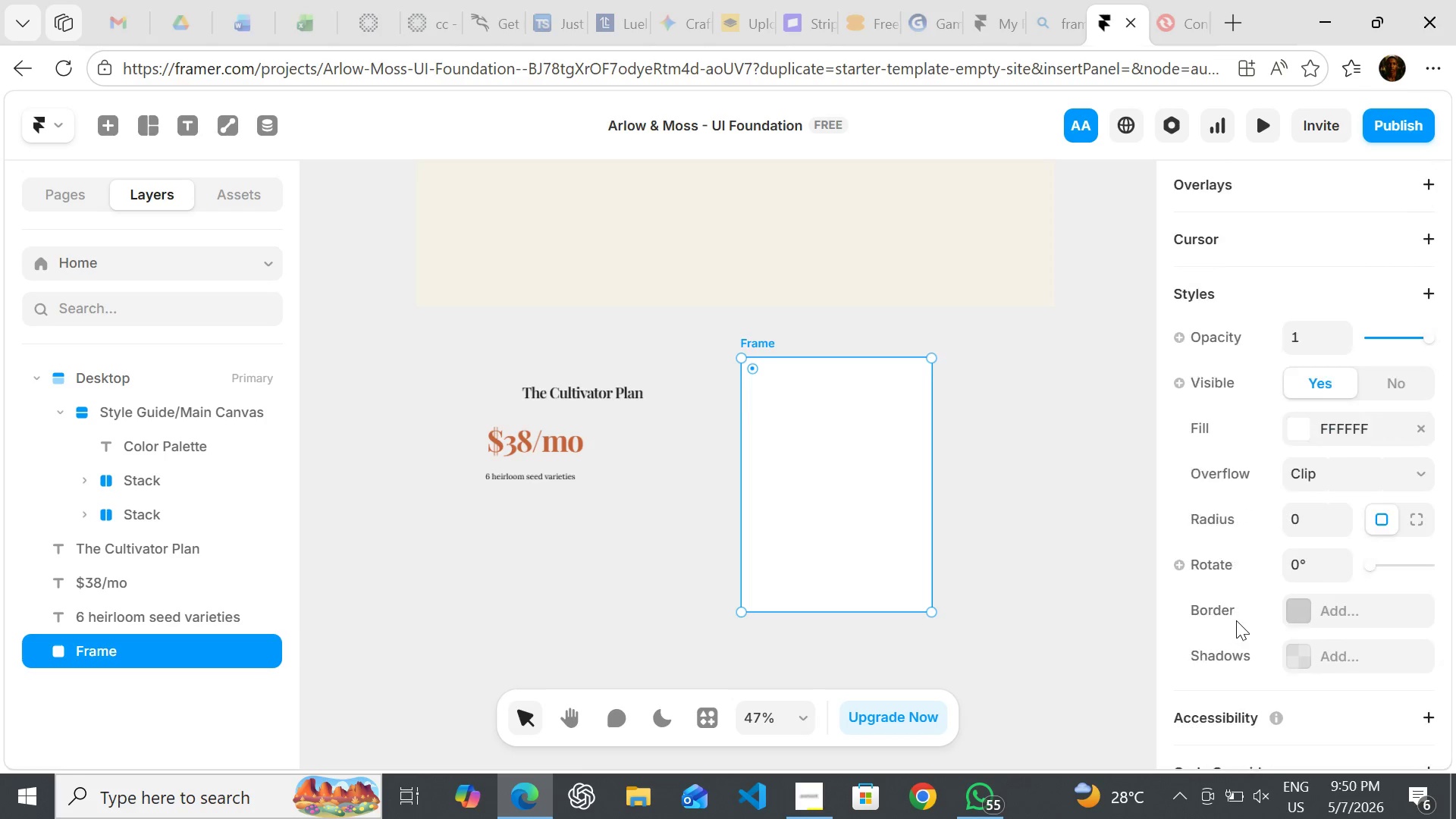 
wait(5.58)
 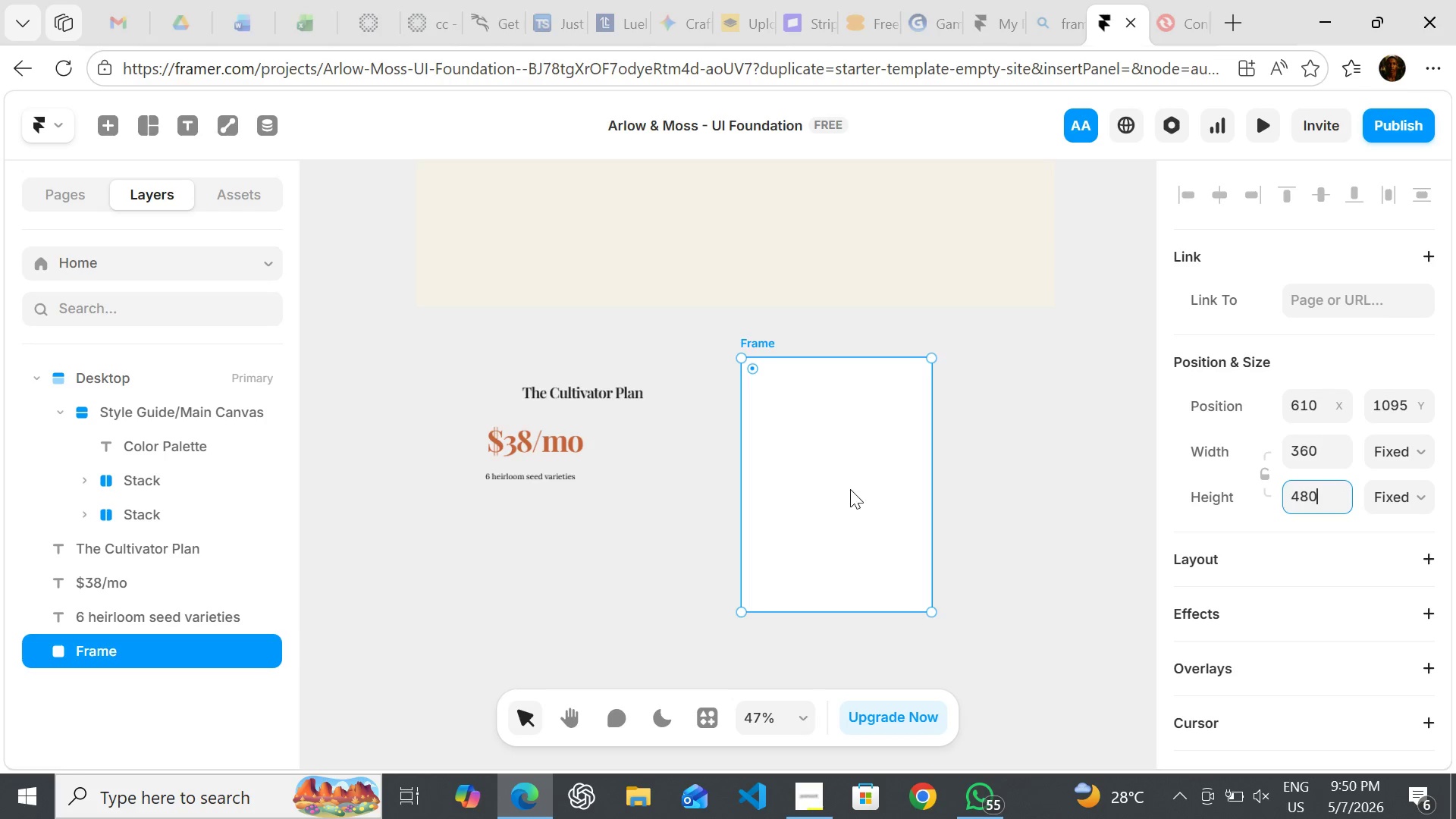 
left_click([1301, 420])
 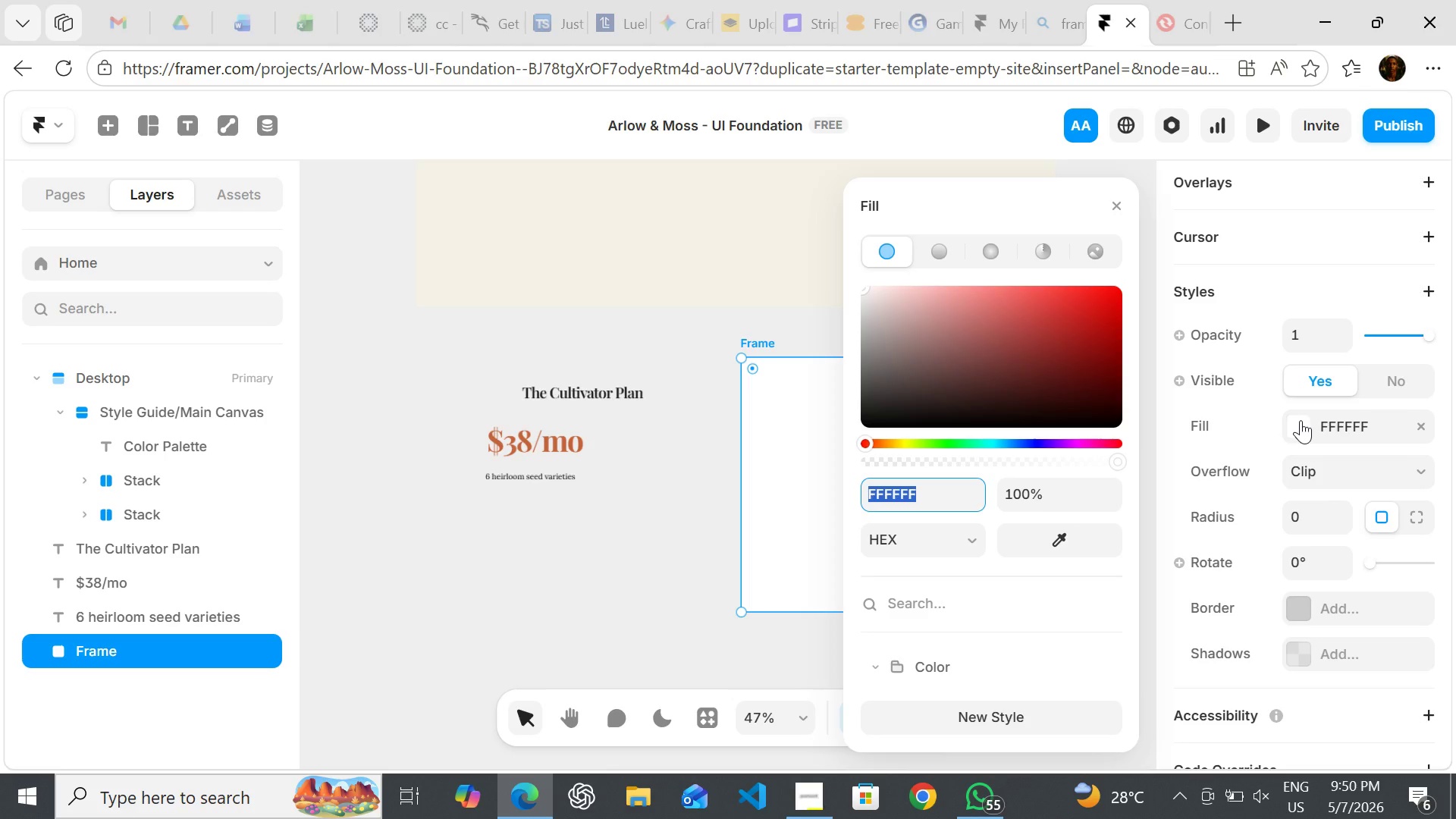 
wait(6.03)
 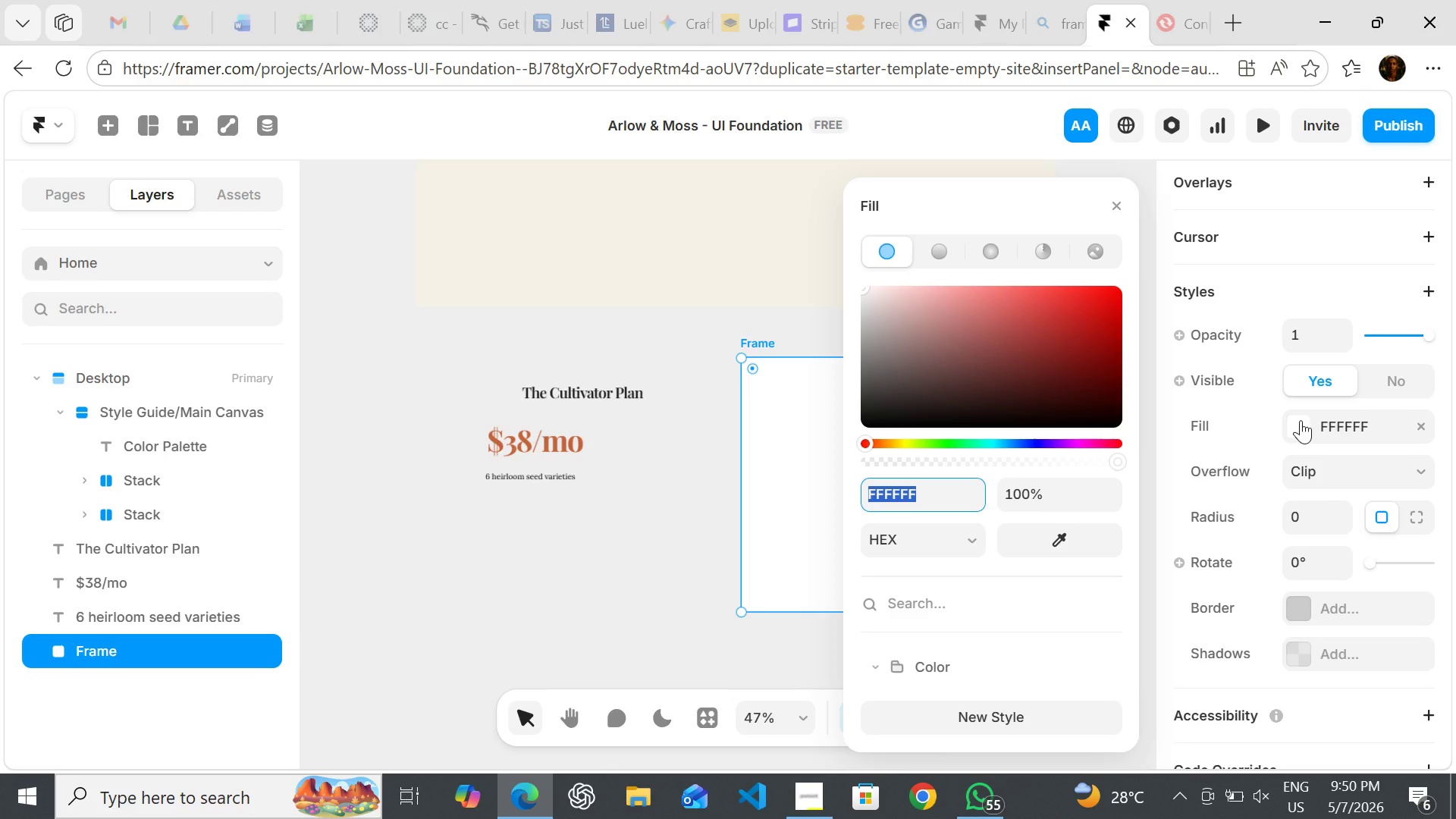 
mouse_move([967, 585])
 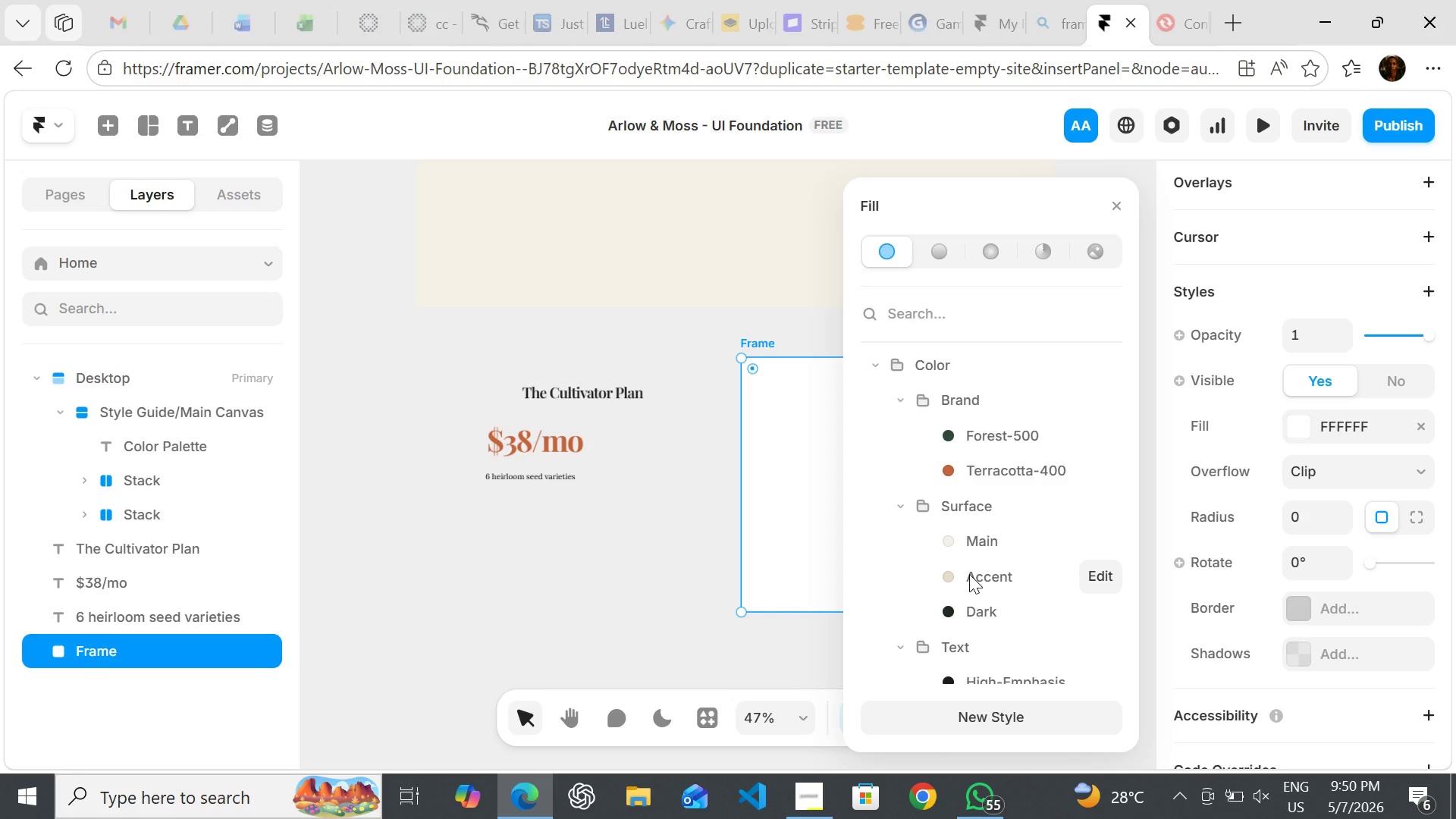 
left_click([969, 574])
 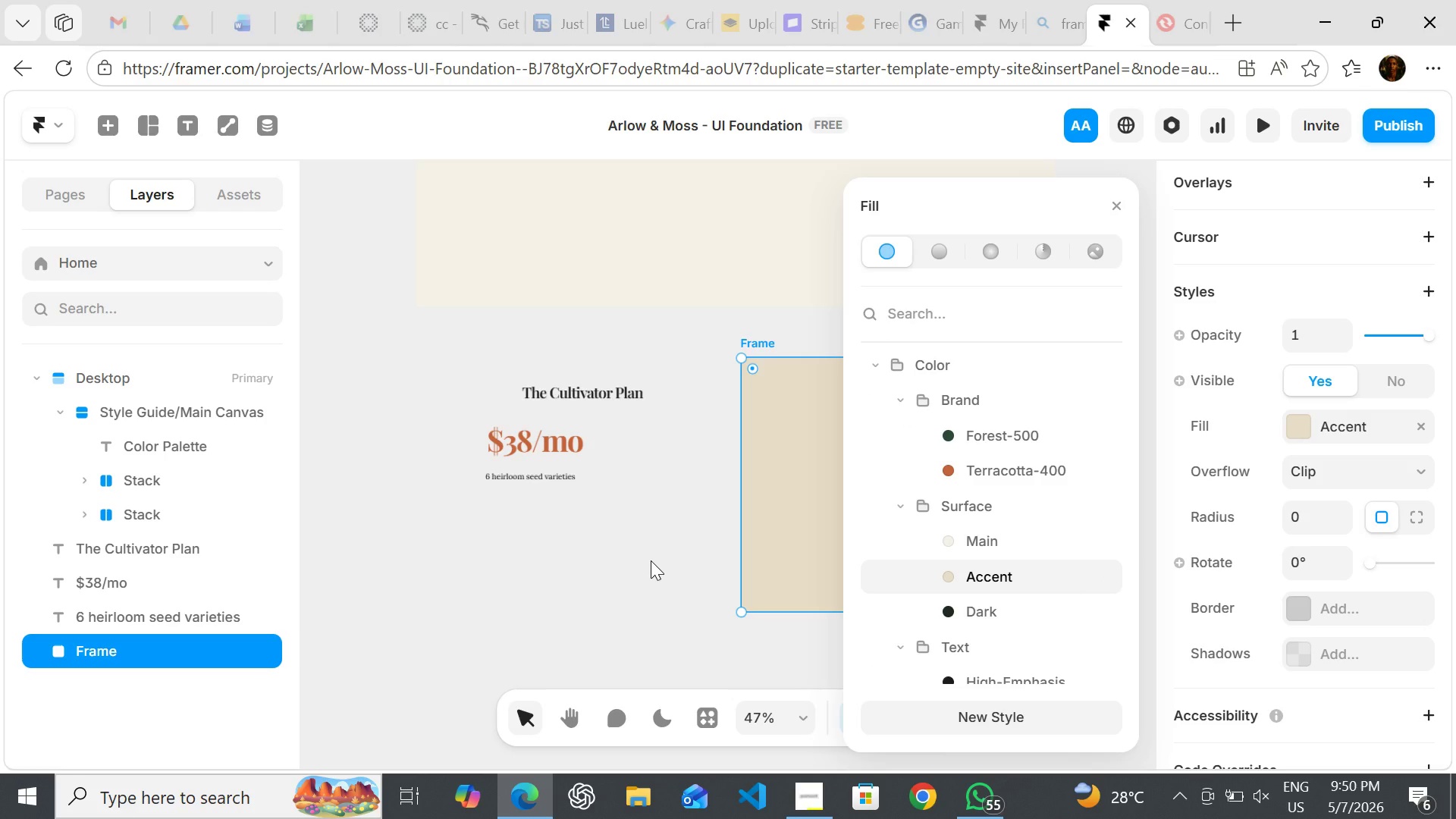 
left_click([651, 560])
 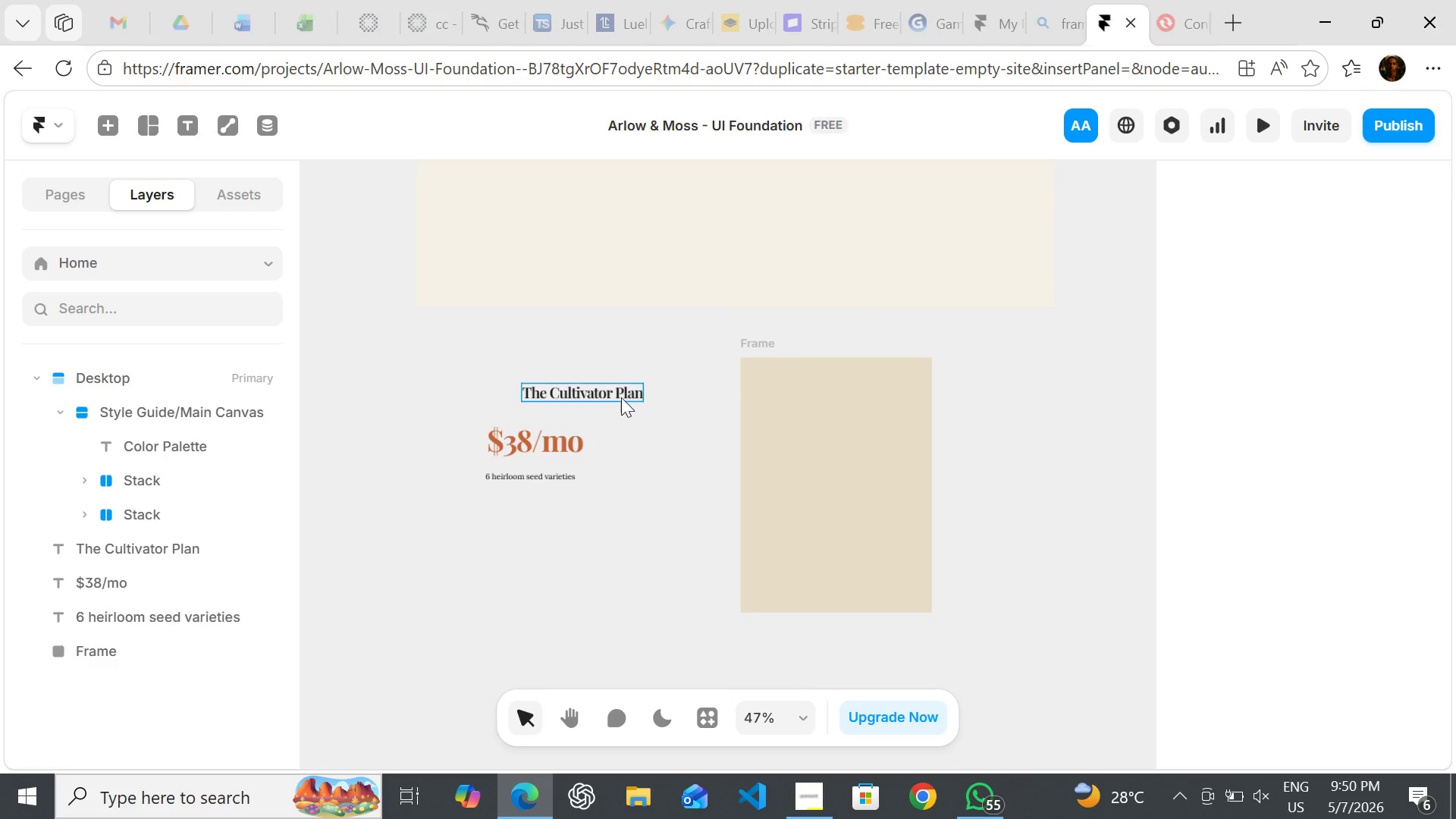 
left_click_drag(start_coordinate=[621, 392], to_coordinate=[649, 399])
 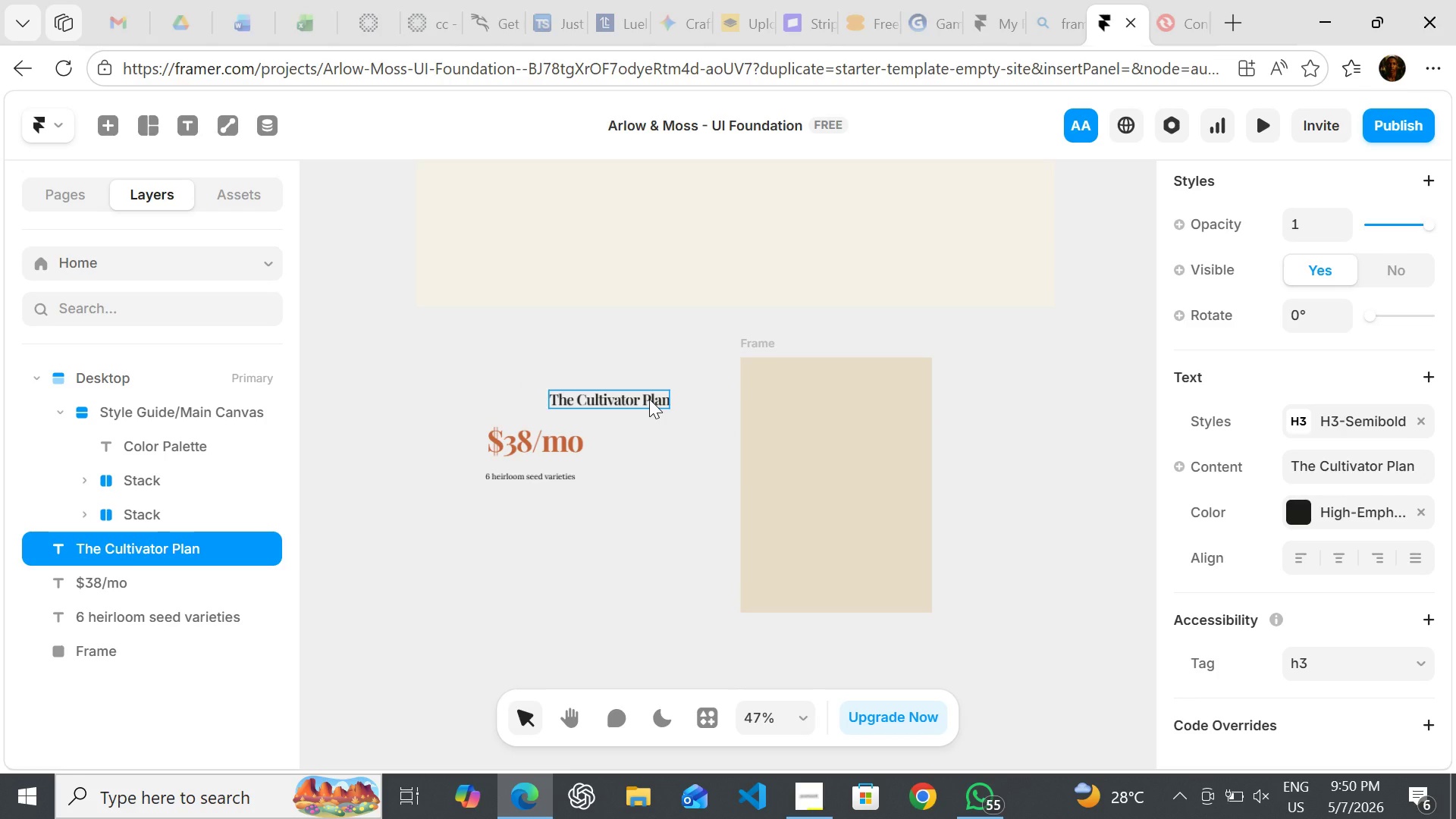 
left_click_drag(start_coordinate=[649, 399], to_coordinate=[619, 384])
 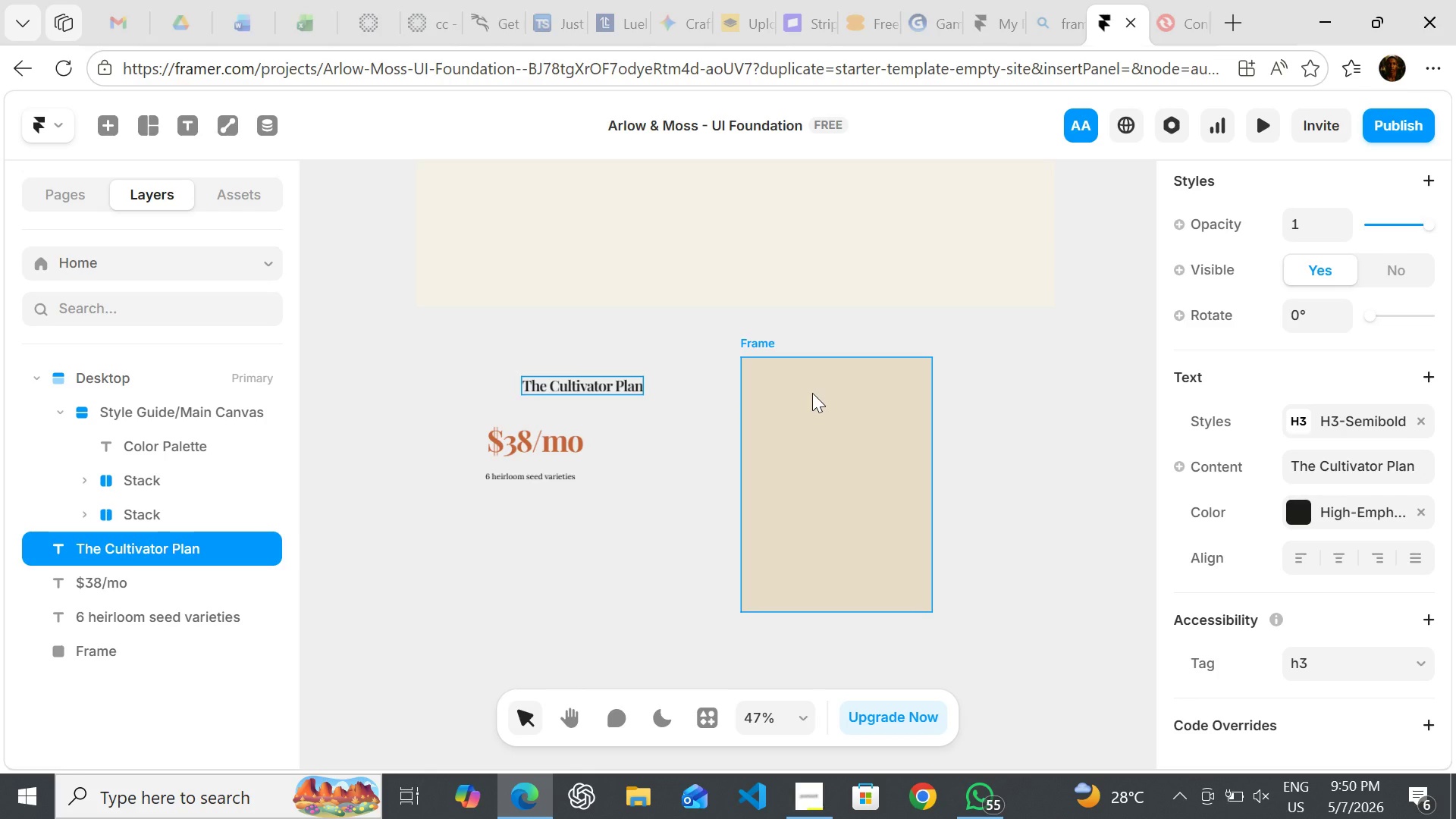 
left_click([812, 393])
 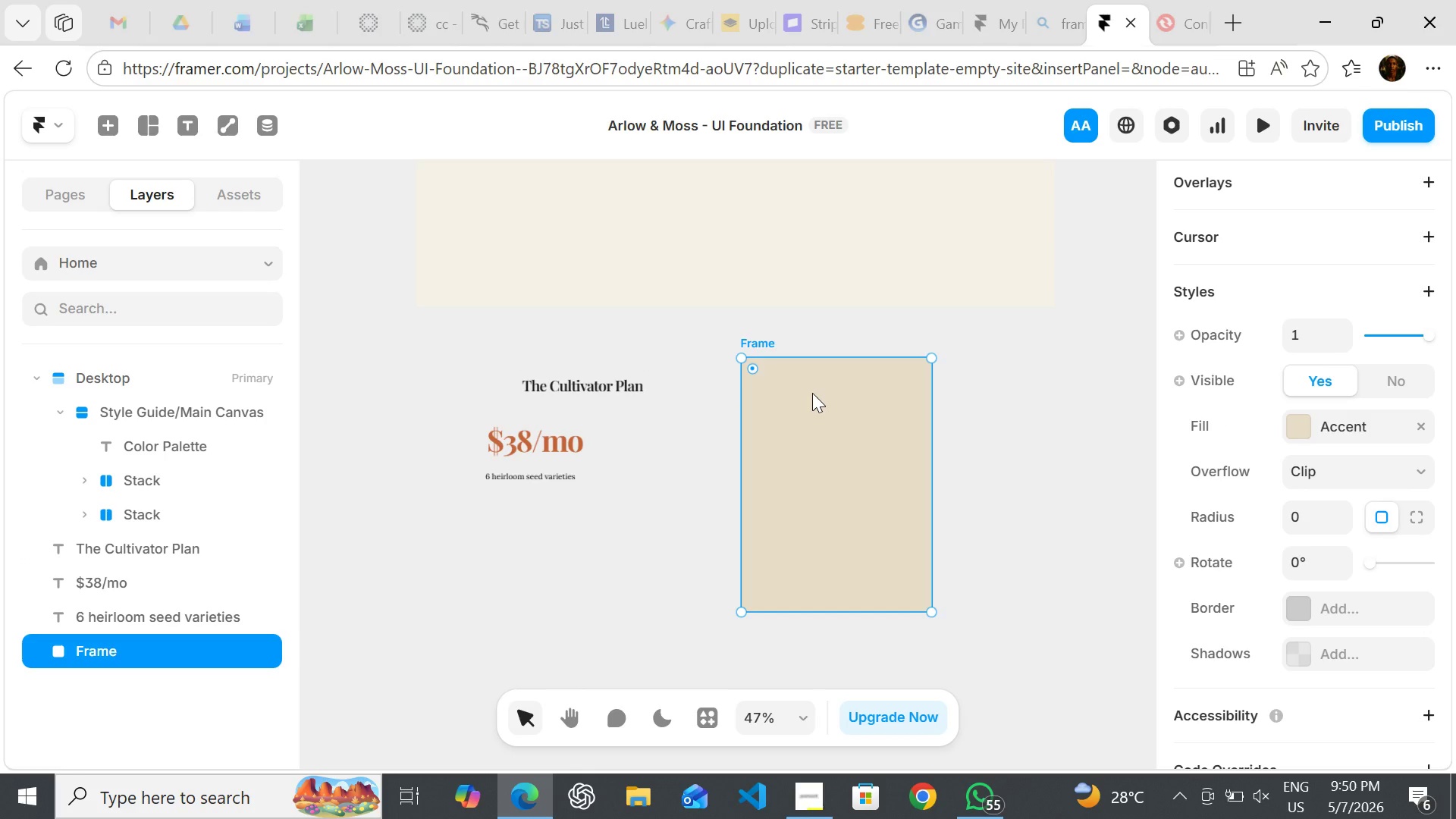 
left_click([812, 393])
 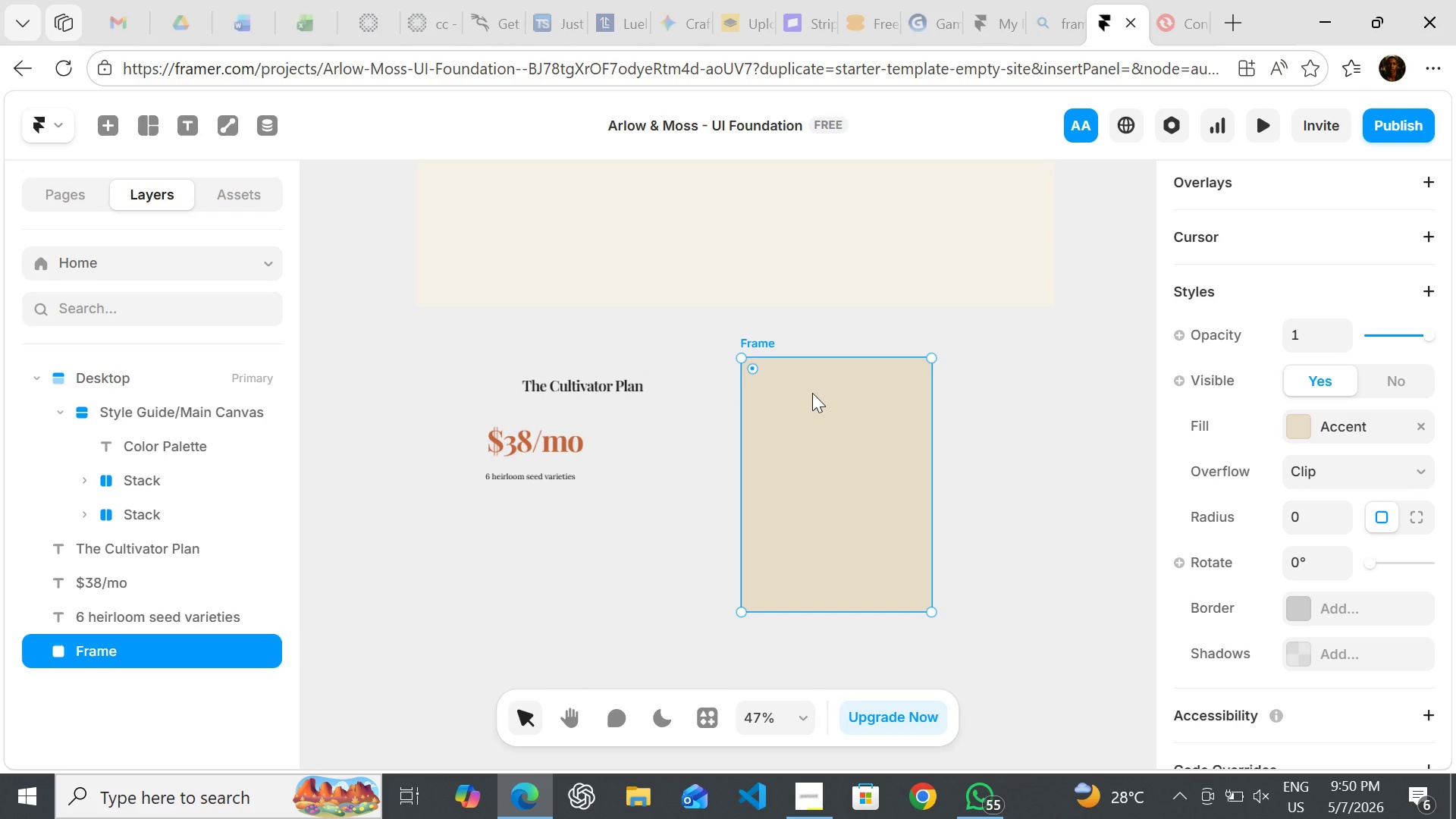 
key(T)
 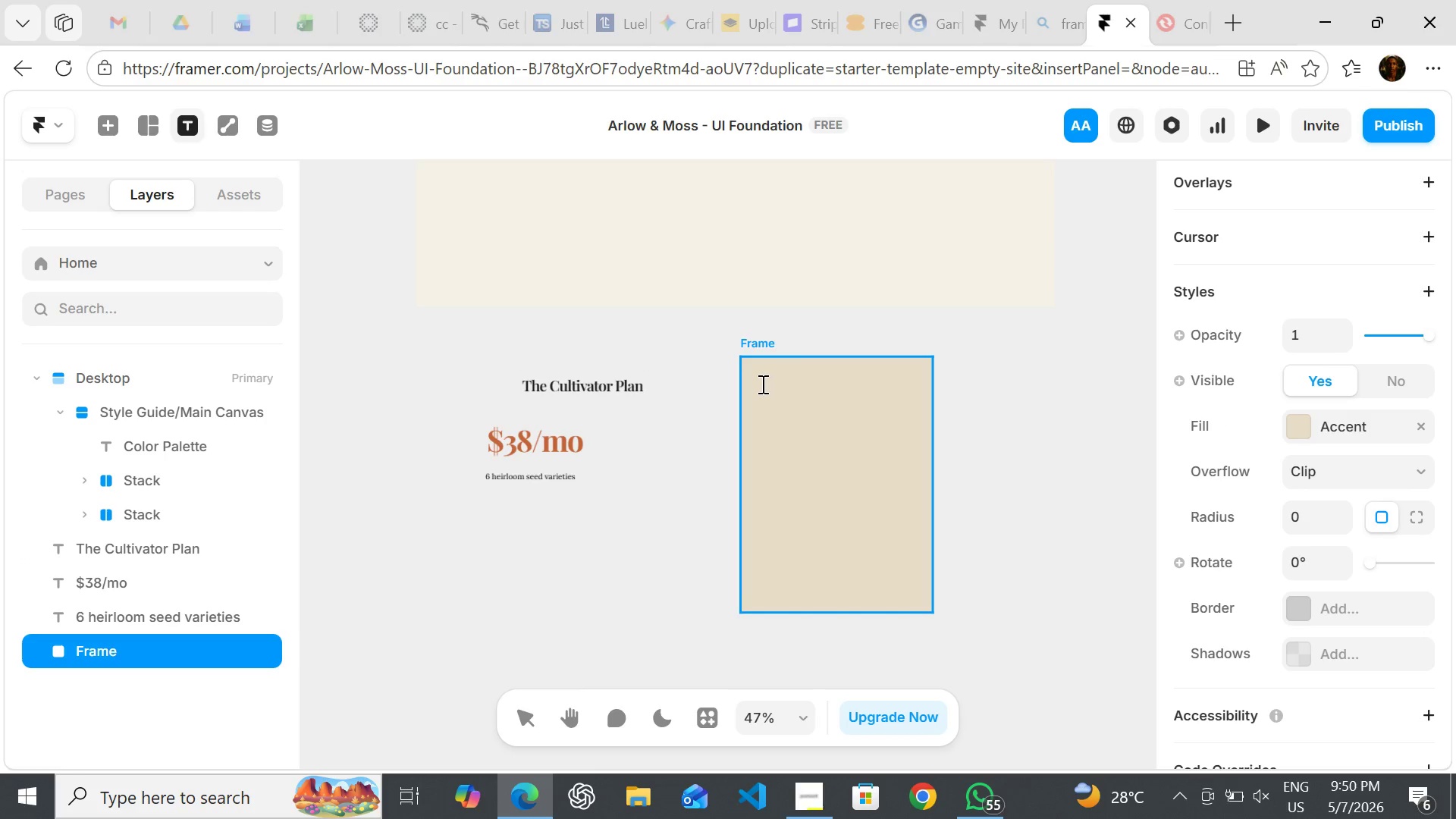 
left_click([759, 384])
 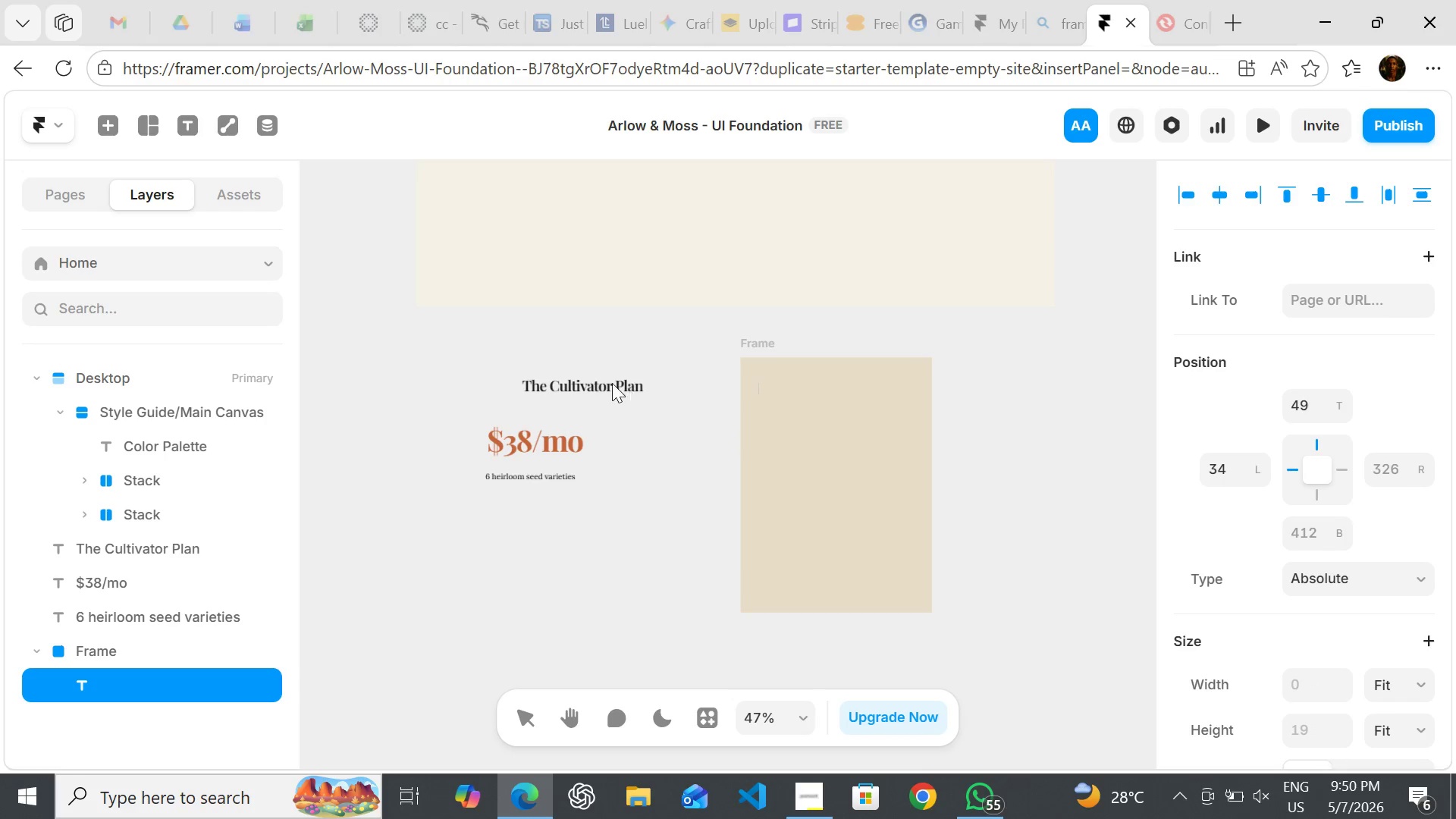 
double_click([605, 383])
 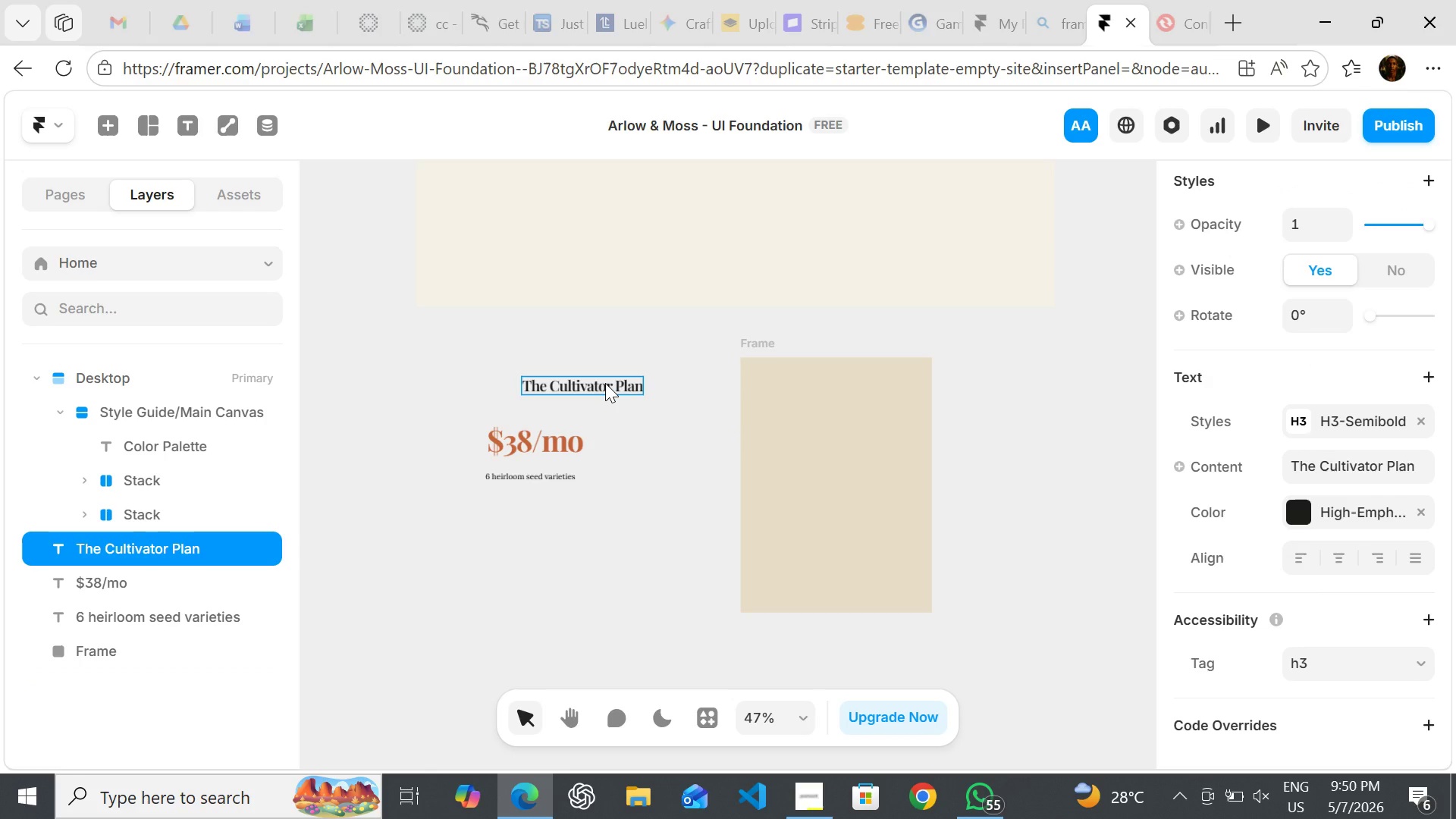 
triple_click([605, 383])
 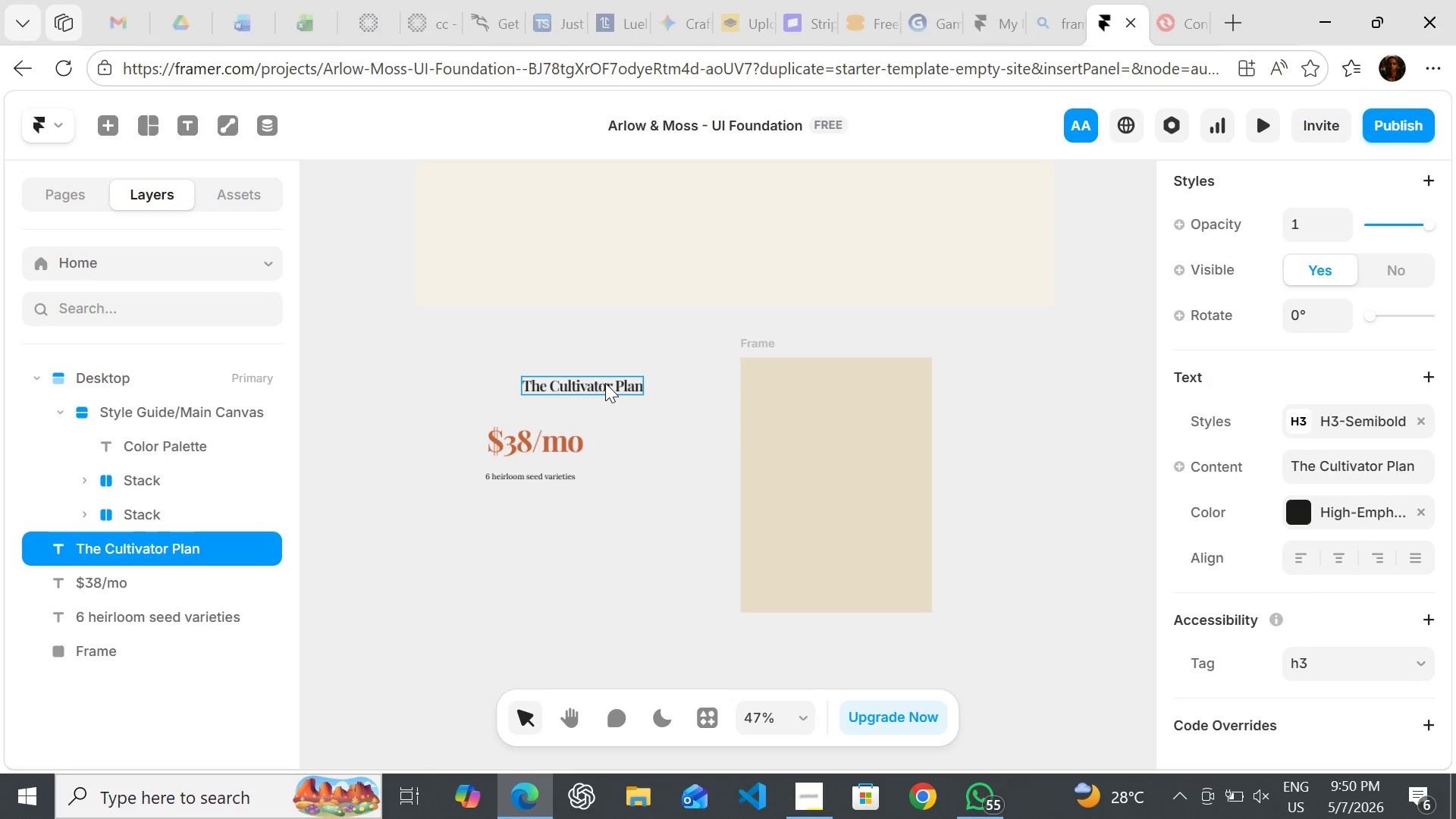 
key(Control+C)
 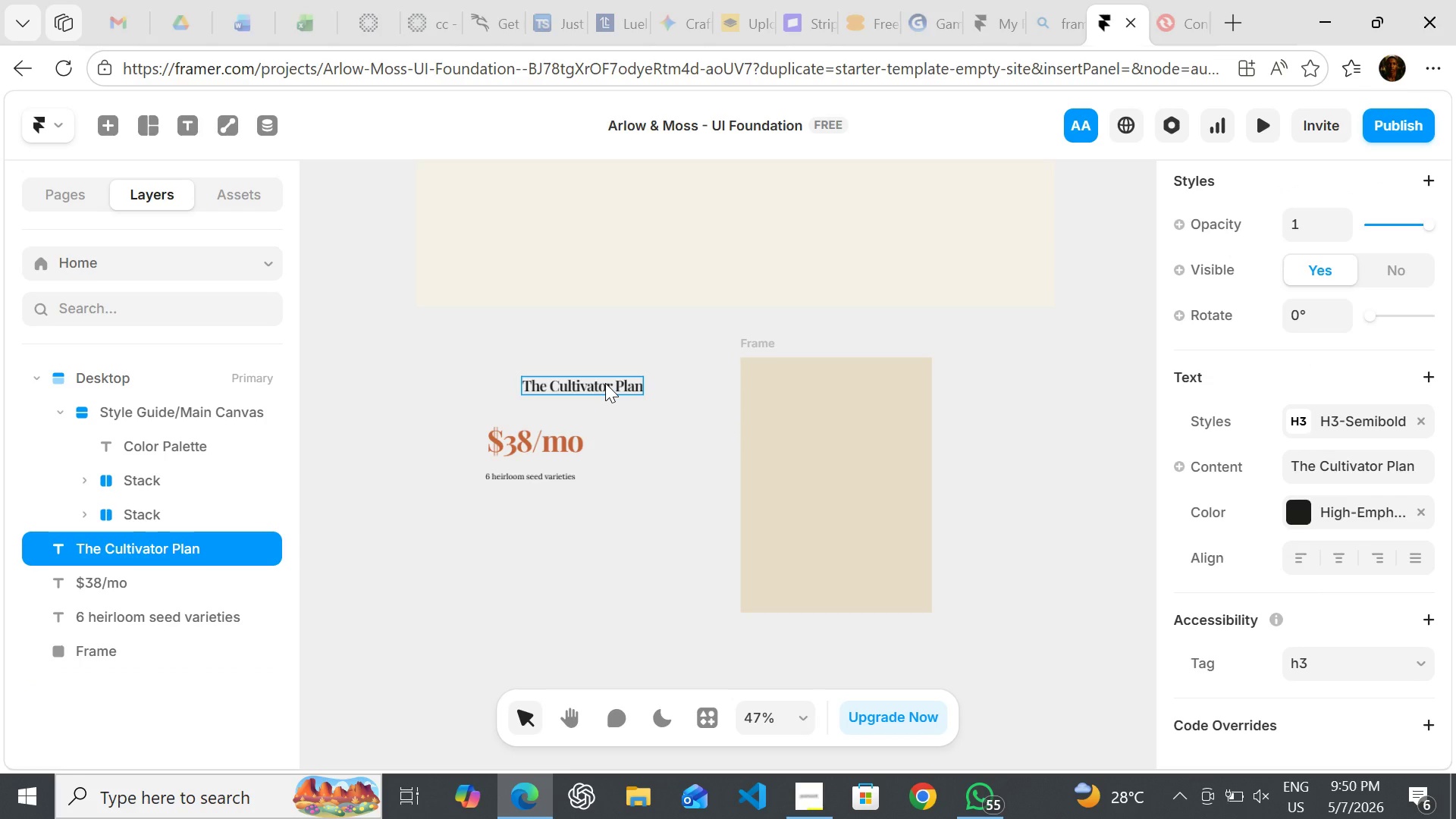 
key(Control+C)
 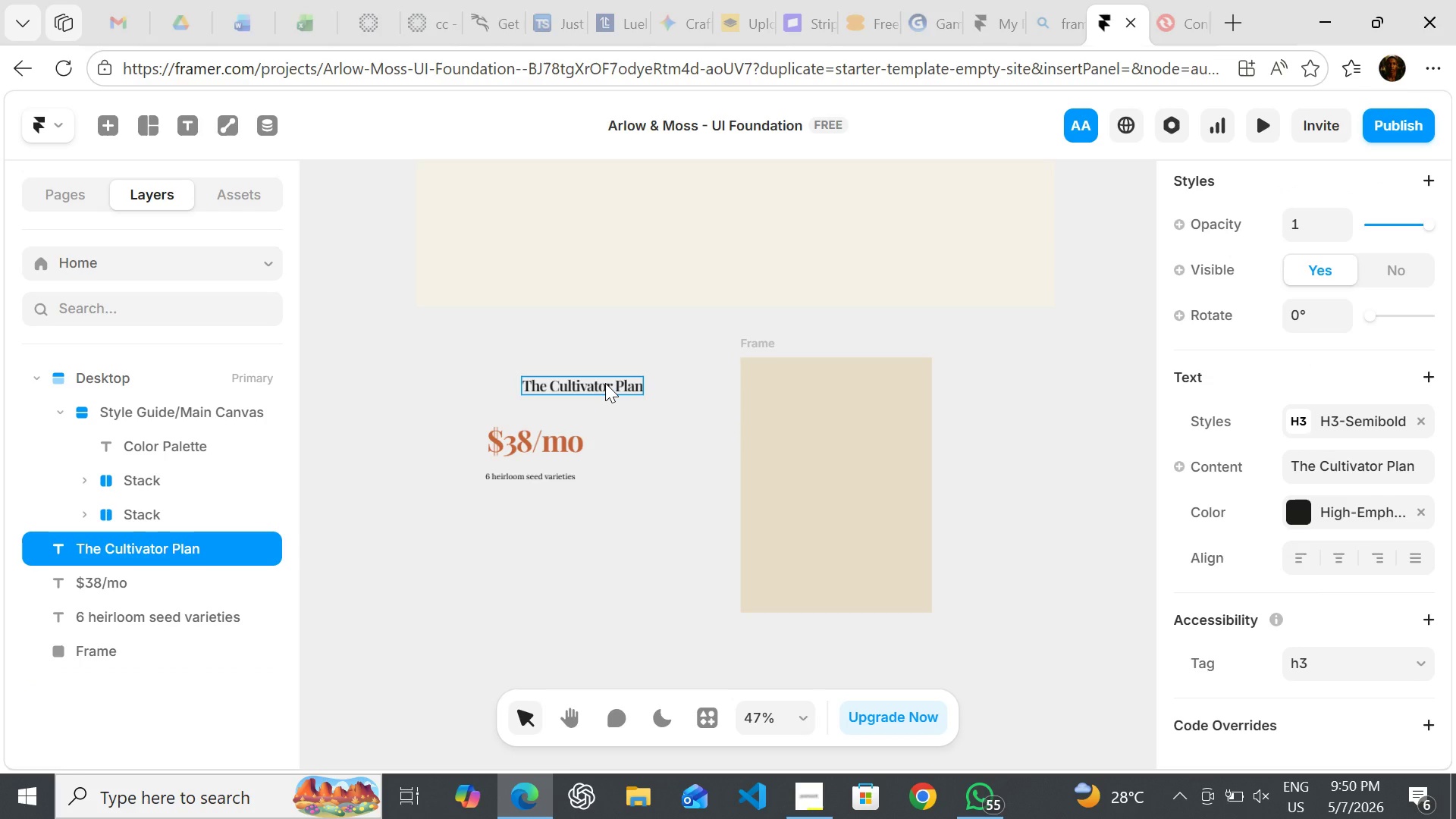 
key(Control+C)
 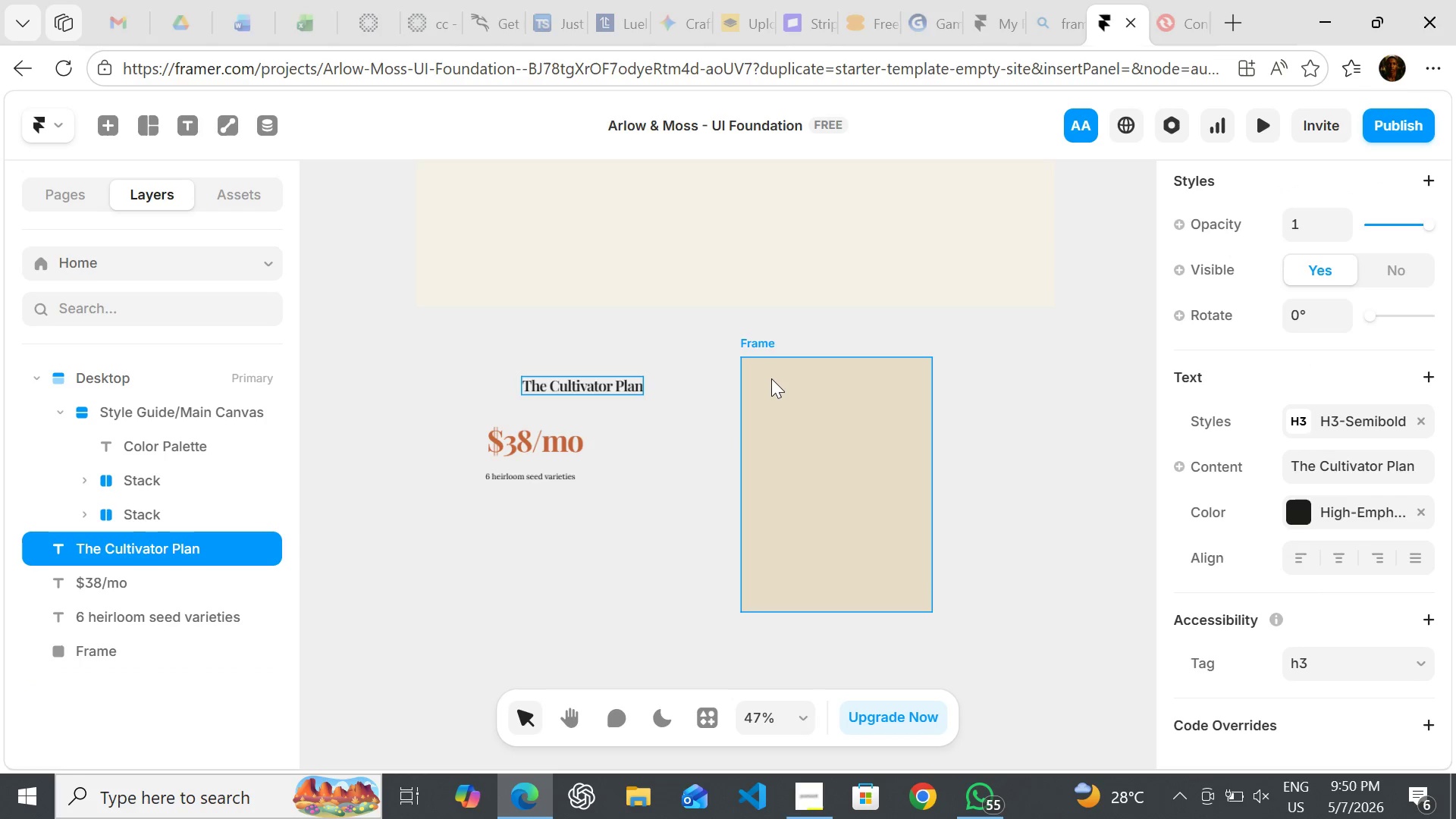 
left_click([767, 378])
 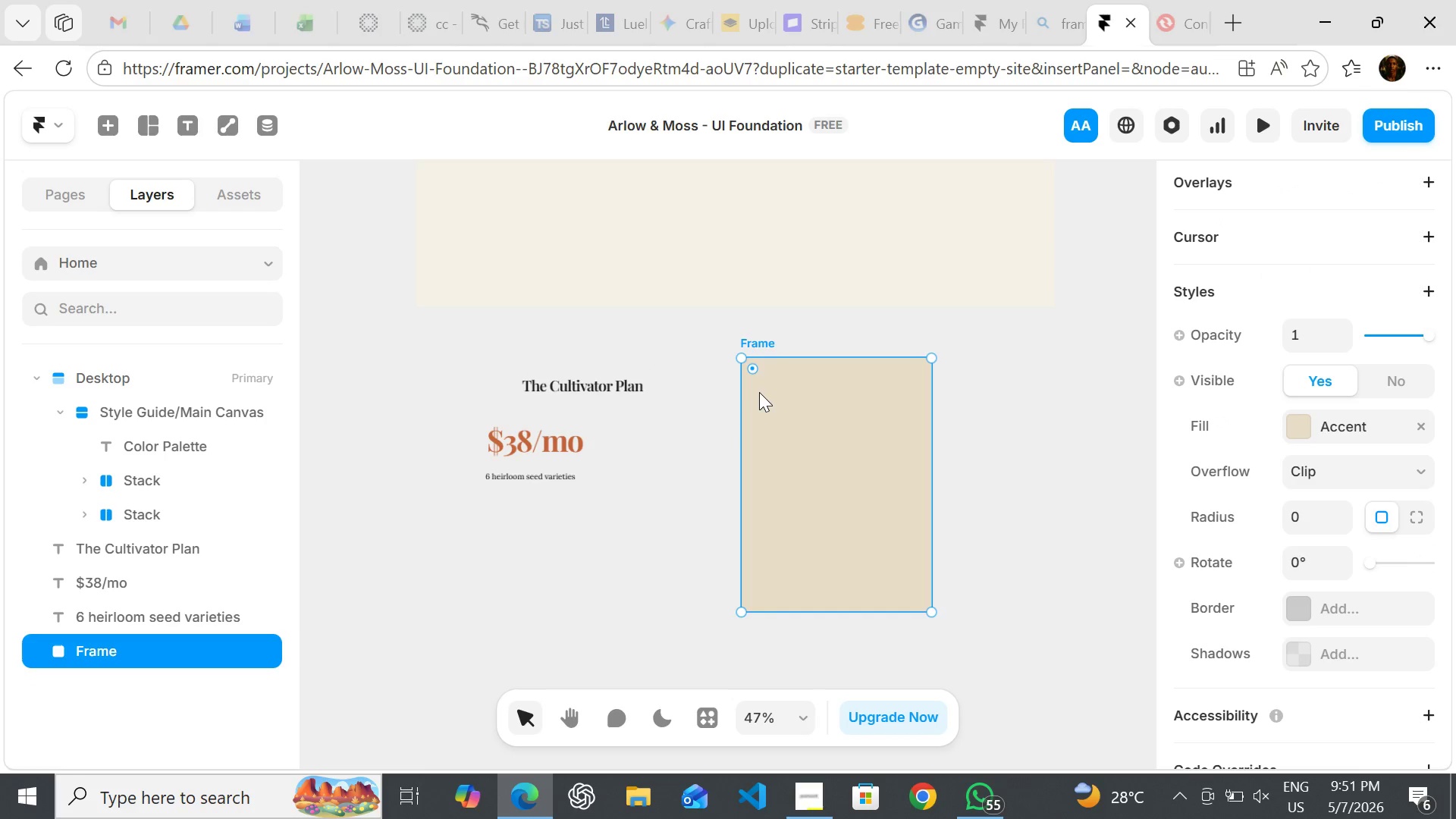 
left_click([759, 392])
 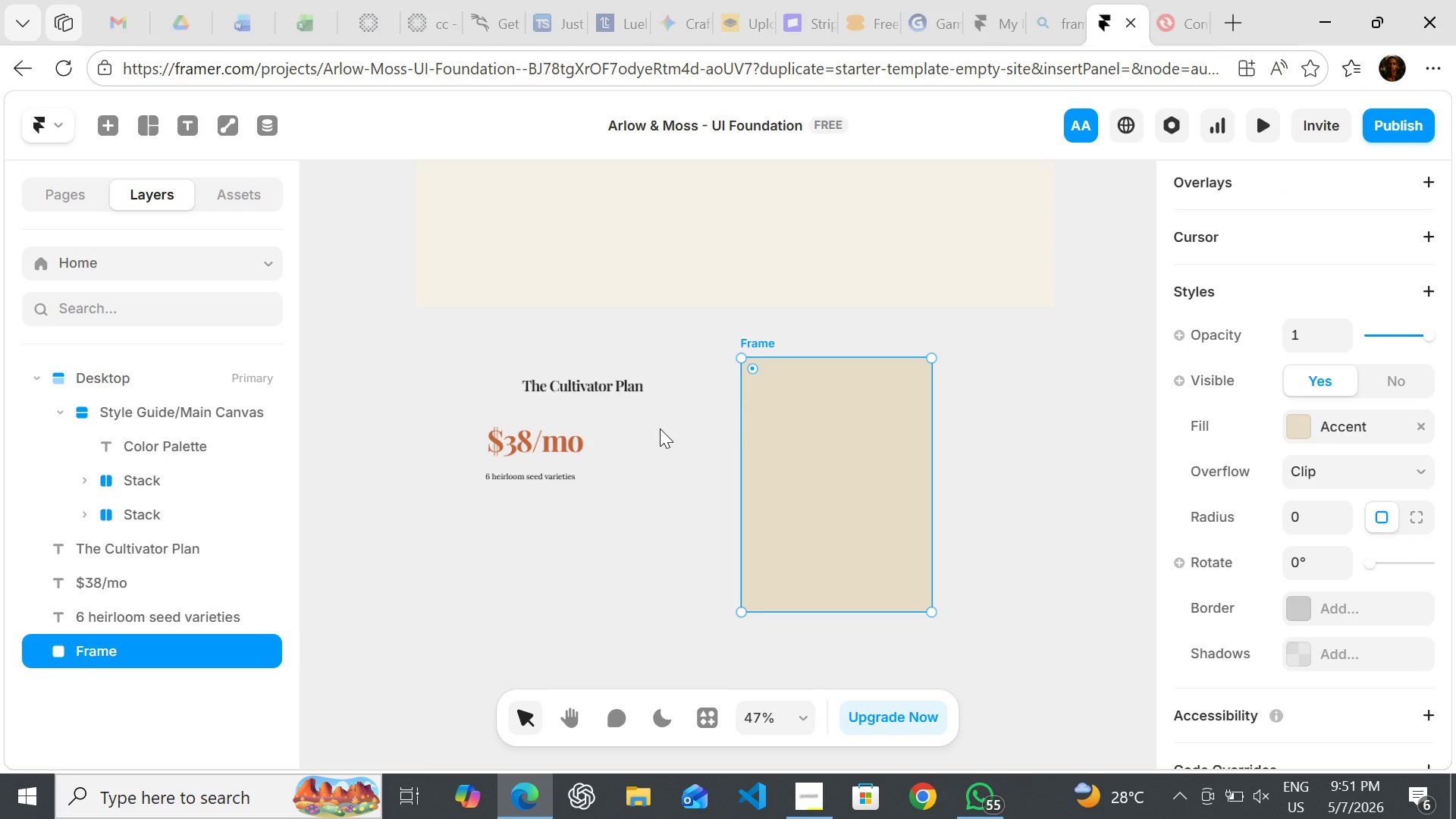 
left_click([660, 428])
 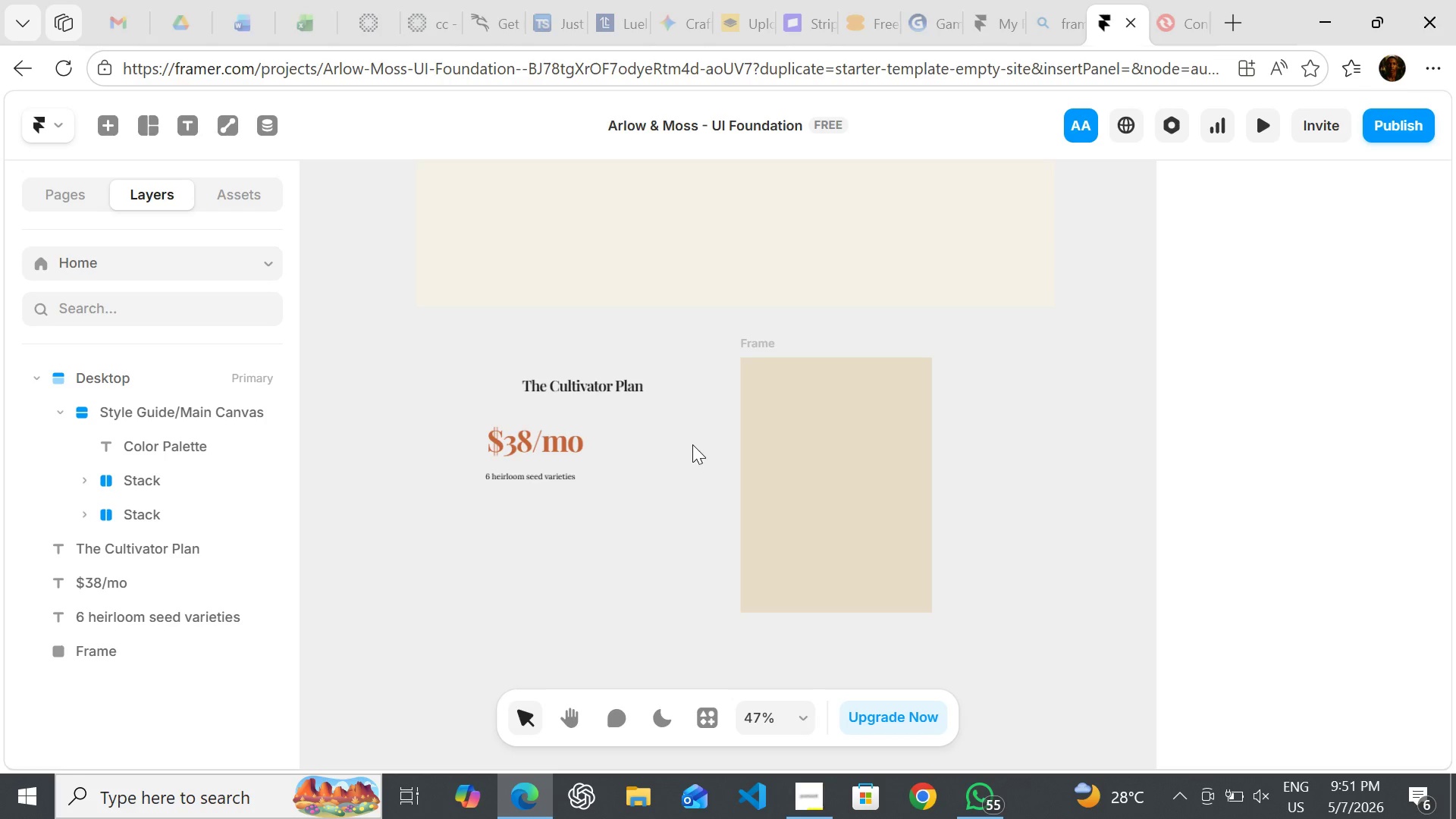 
key(T)
 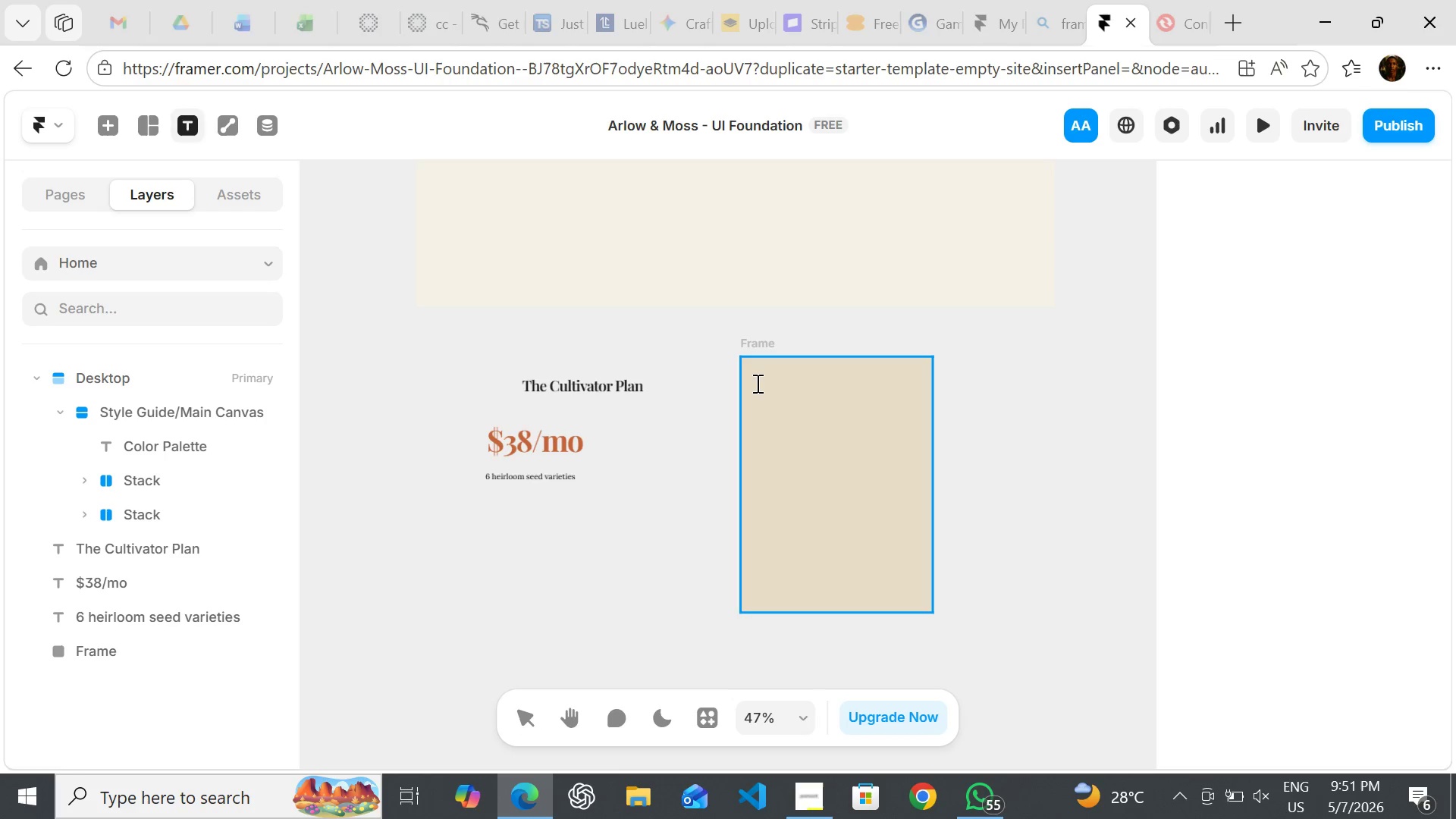 
left_click([759, 383])
 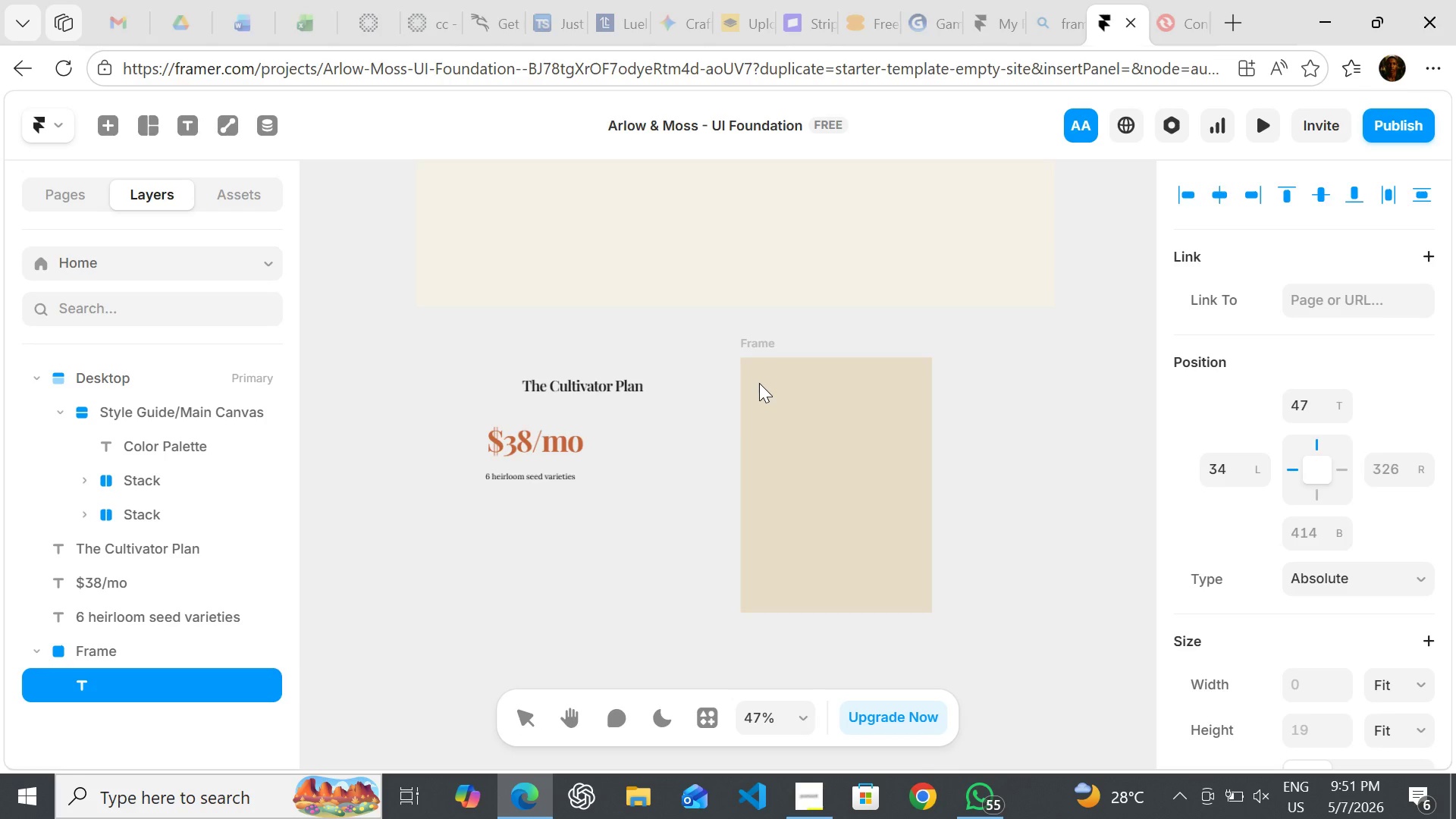 
key(Control+V)
 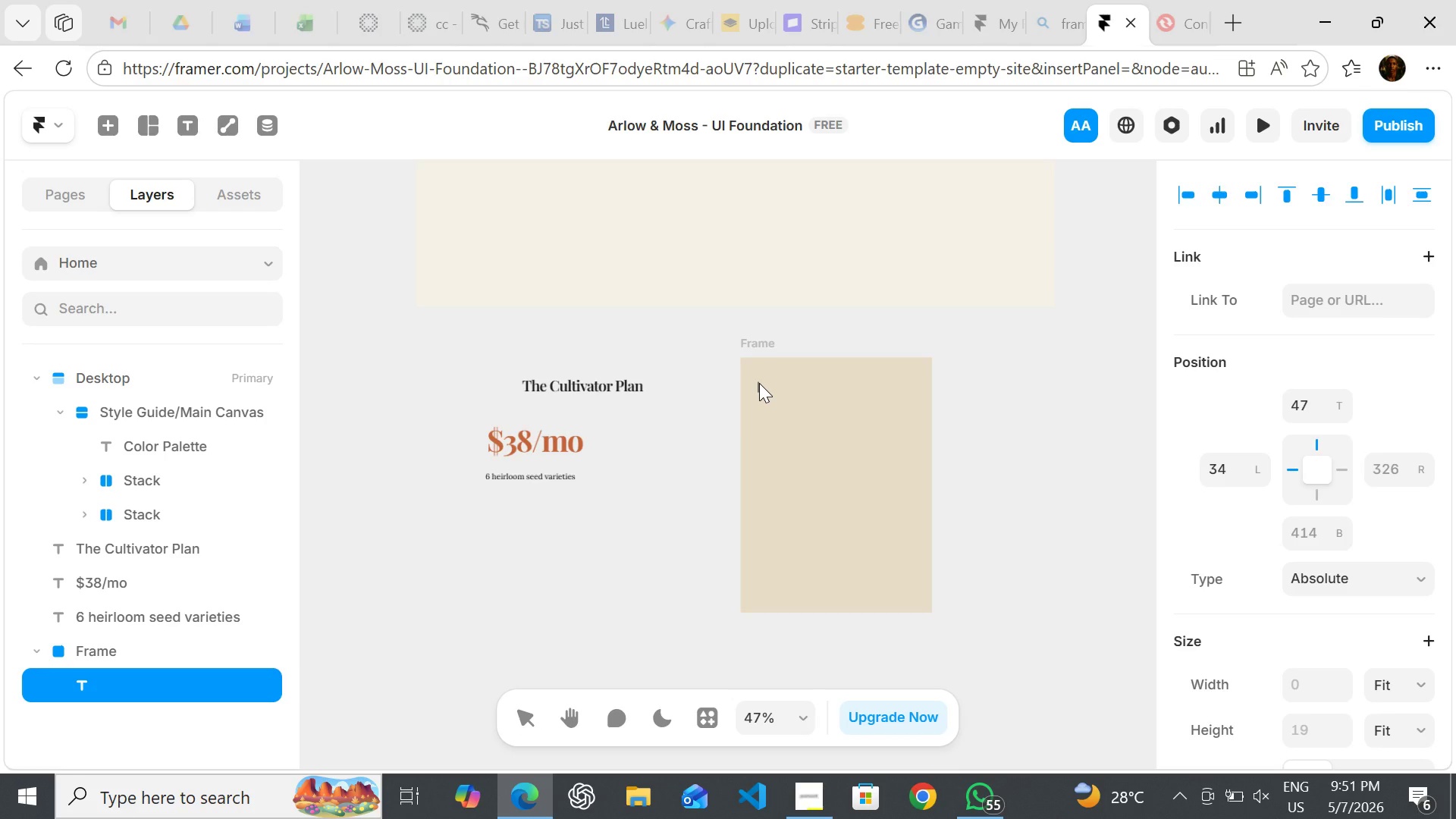 
key(Control+V)
 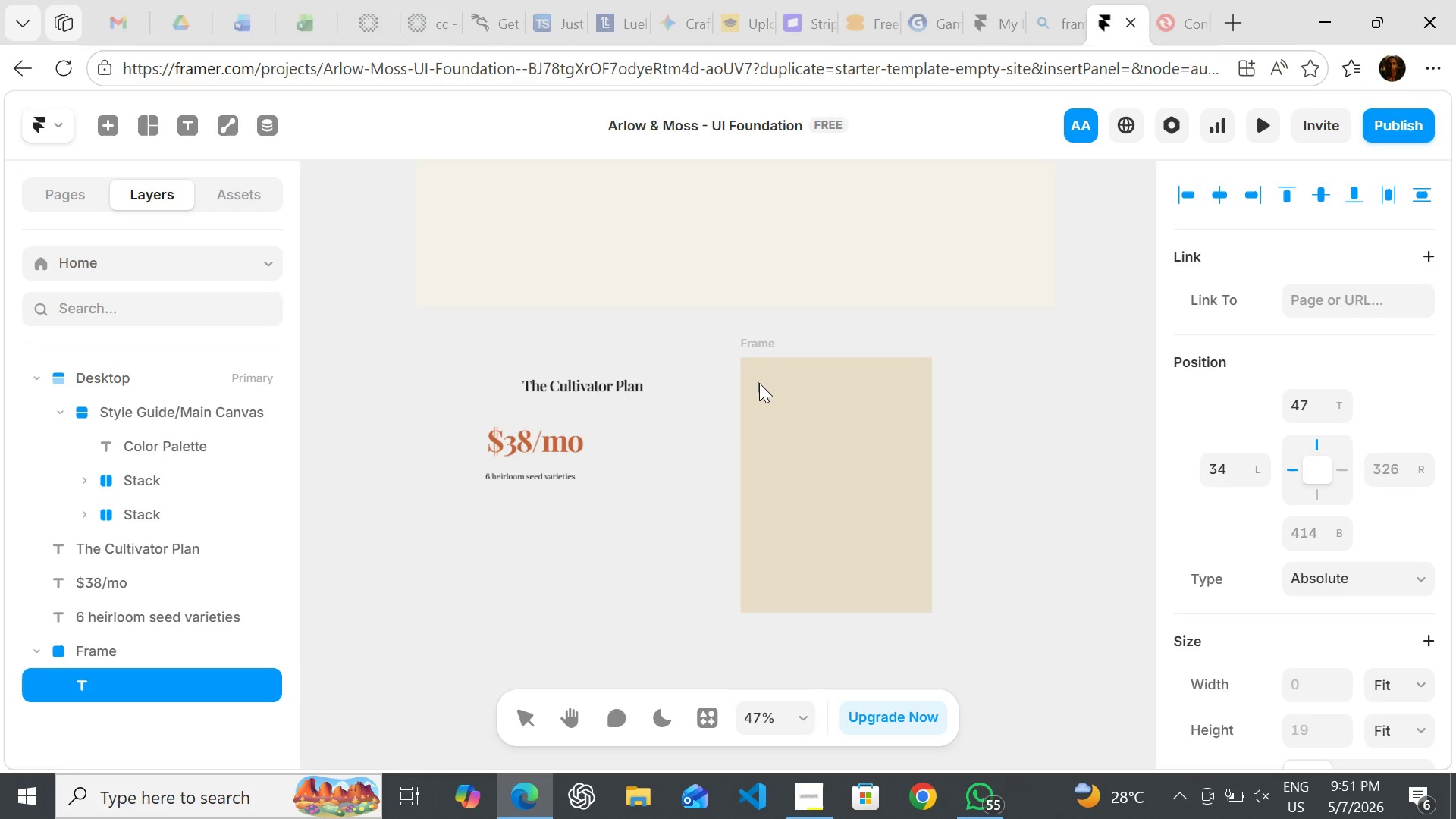 
key(Control+V)
 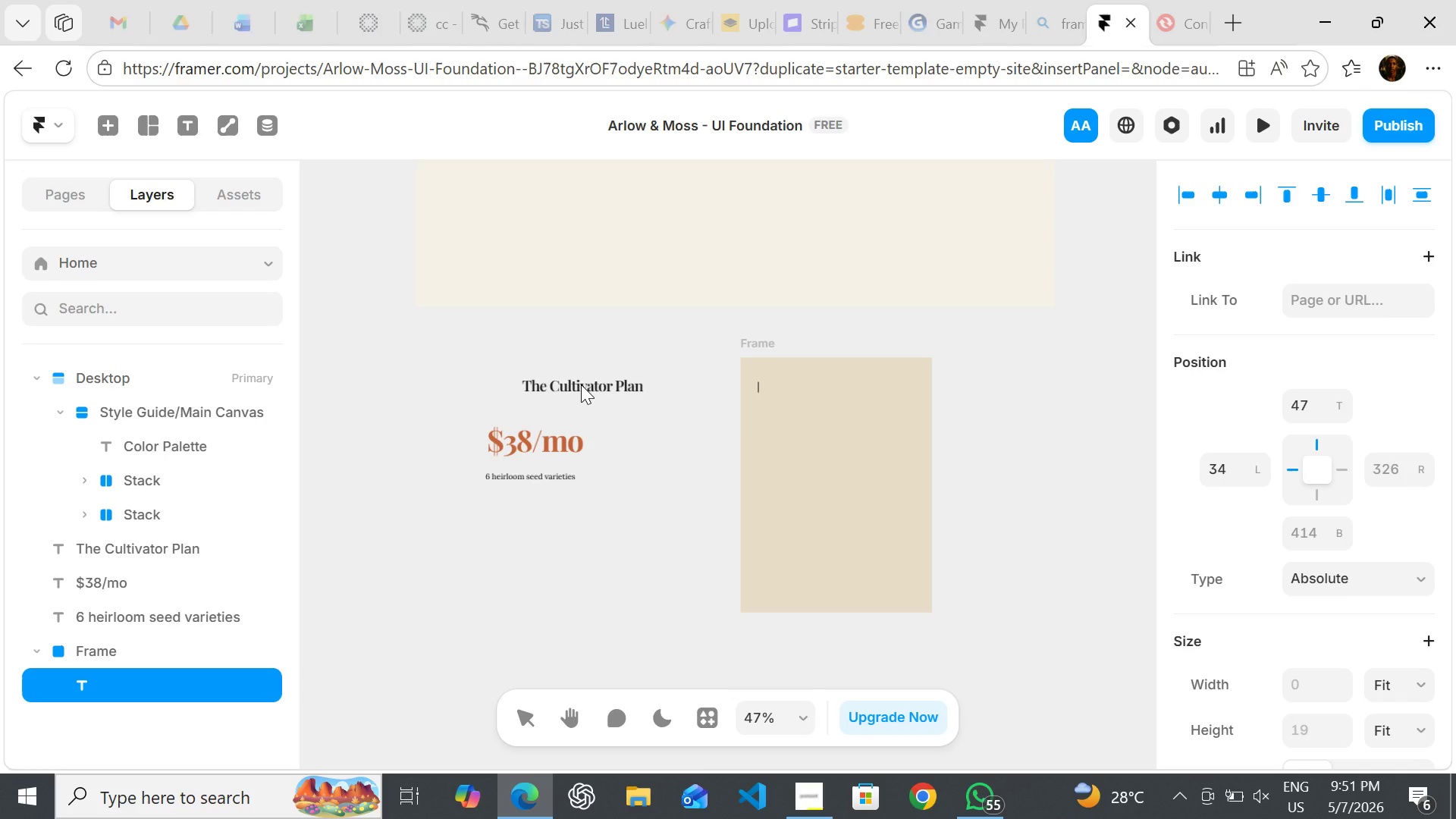 
left_click([581, 384])
 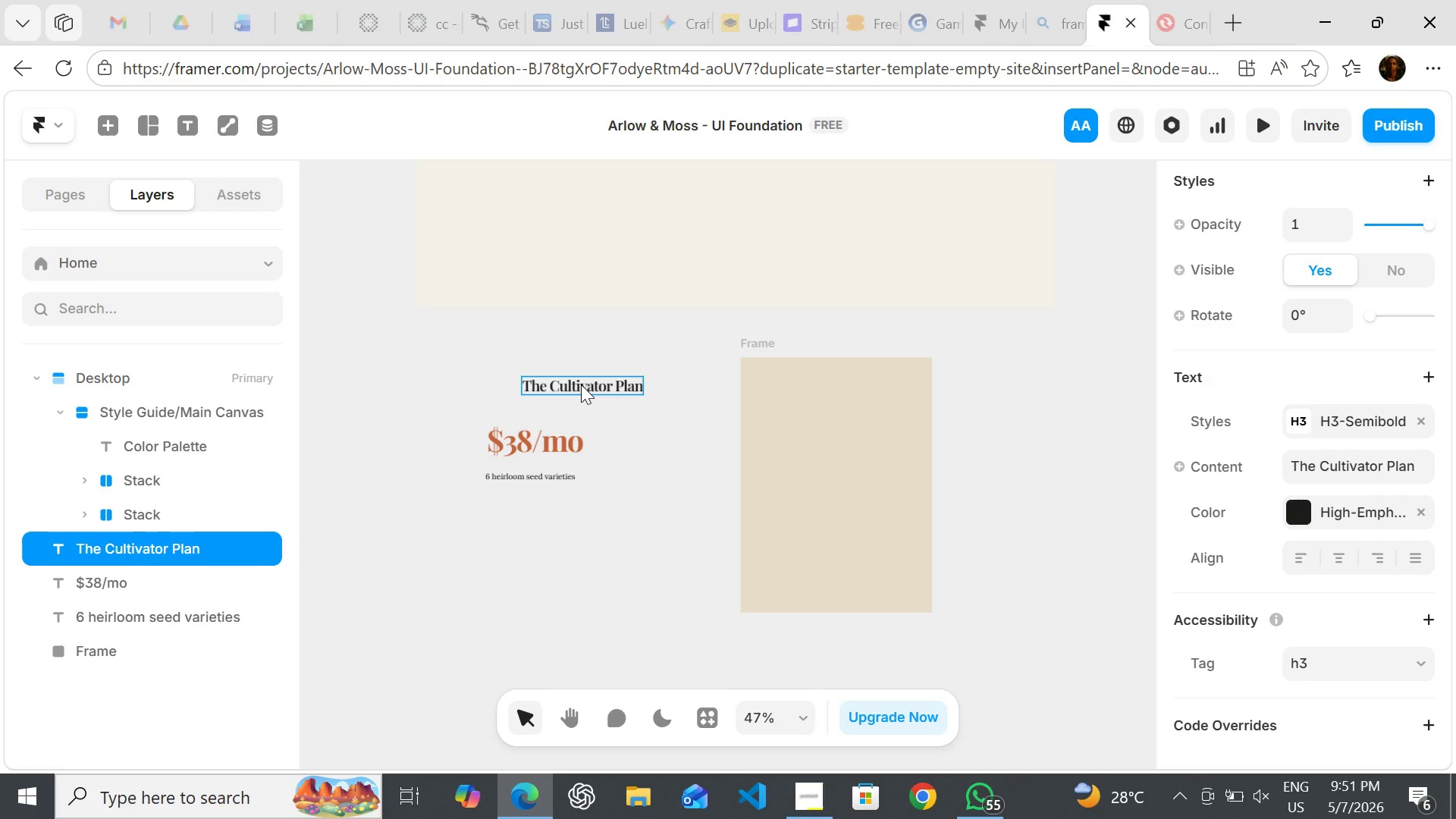 
double_click([581, 384])
 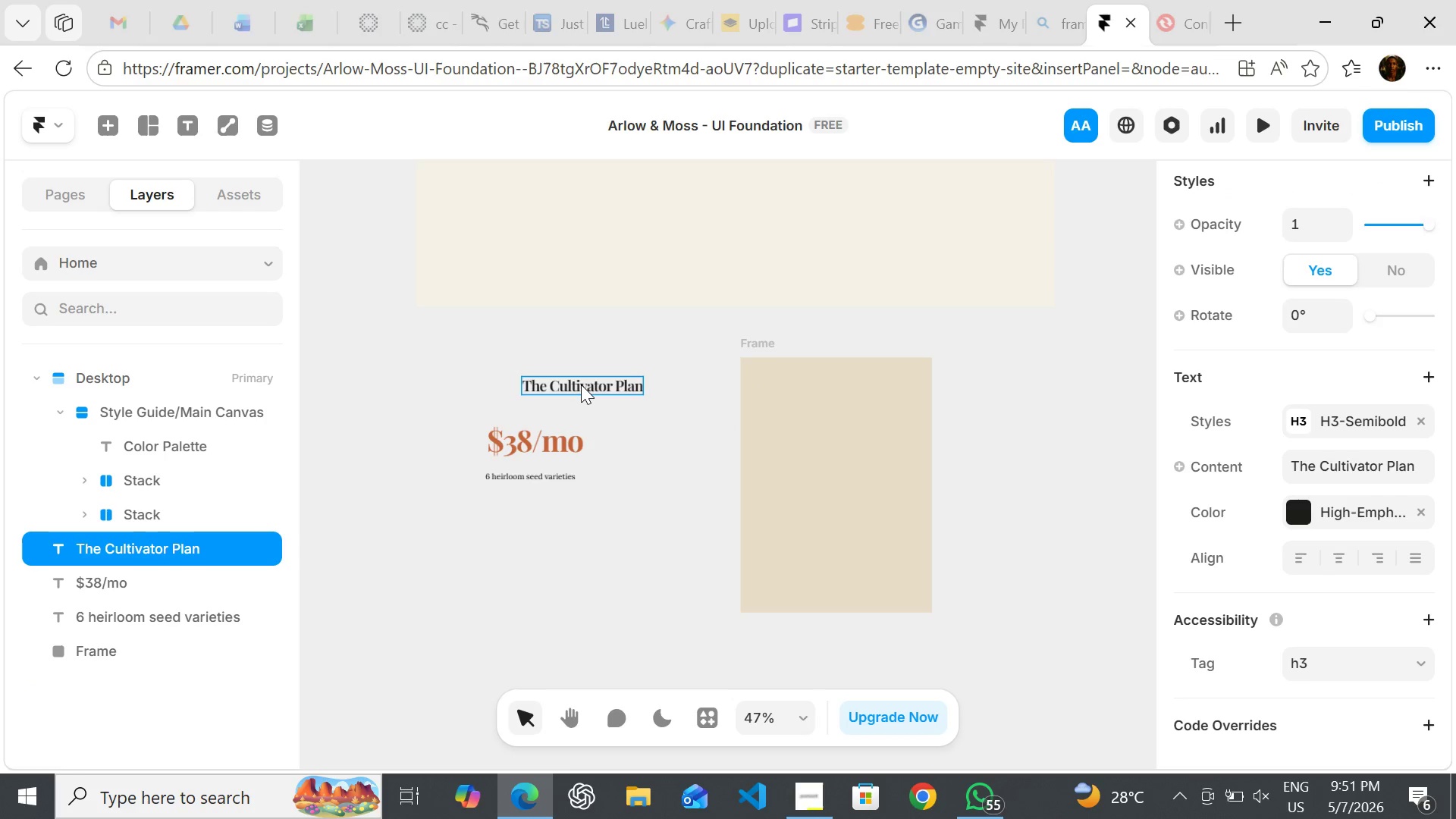 
triple_click([581, 384])
 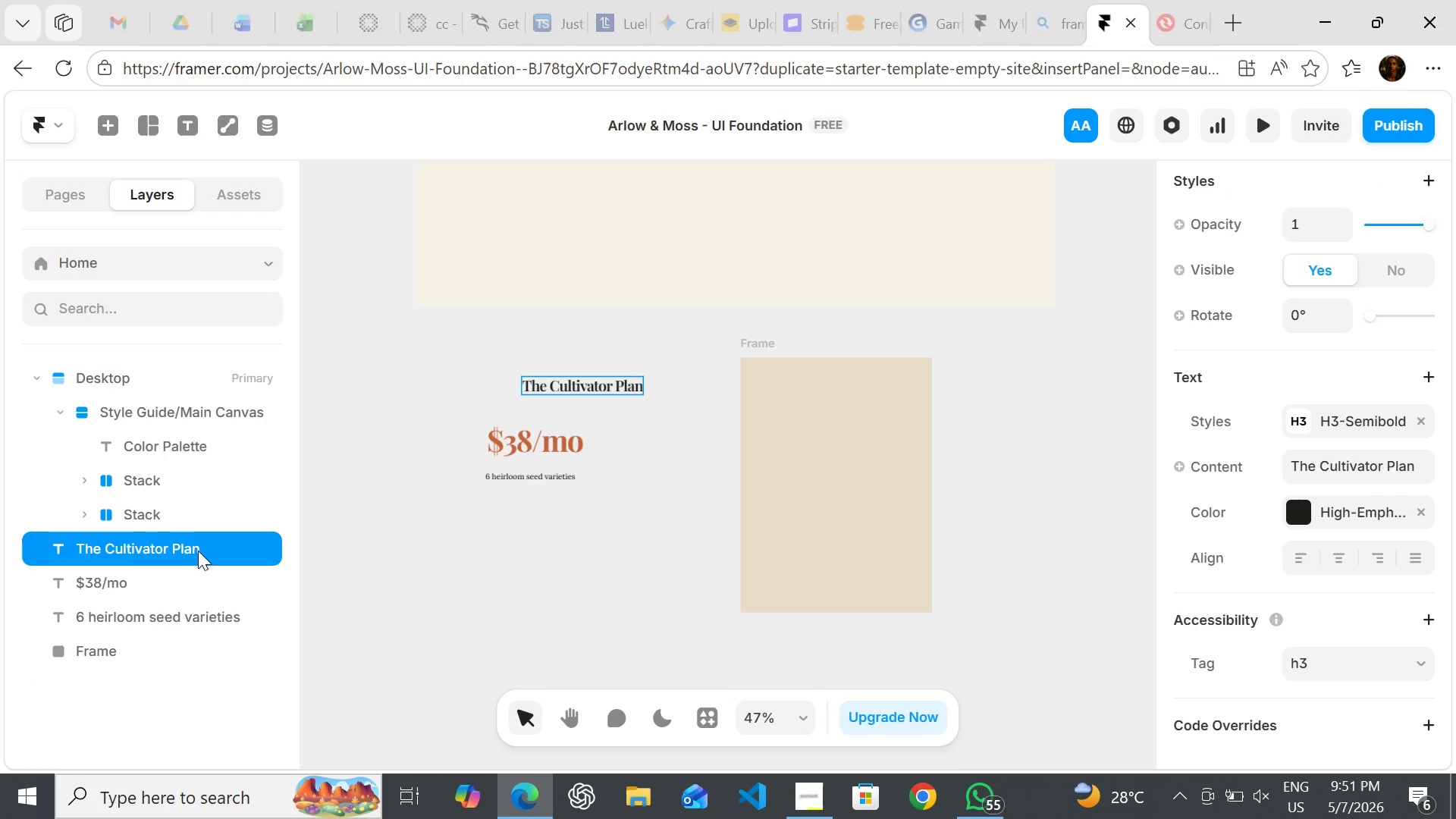 
left_click_drag(start_coordinate=[203, 551], to_coordinate=[193, 548])
 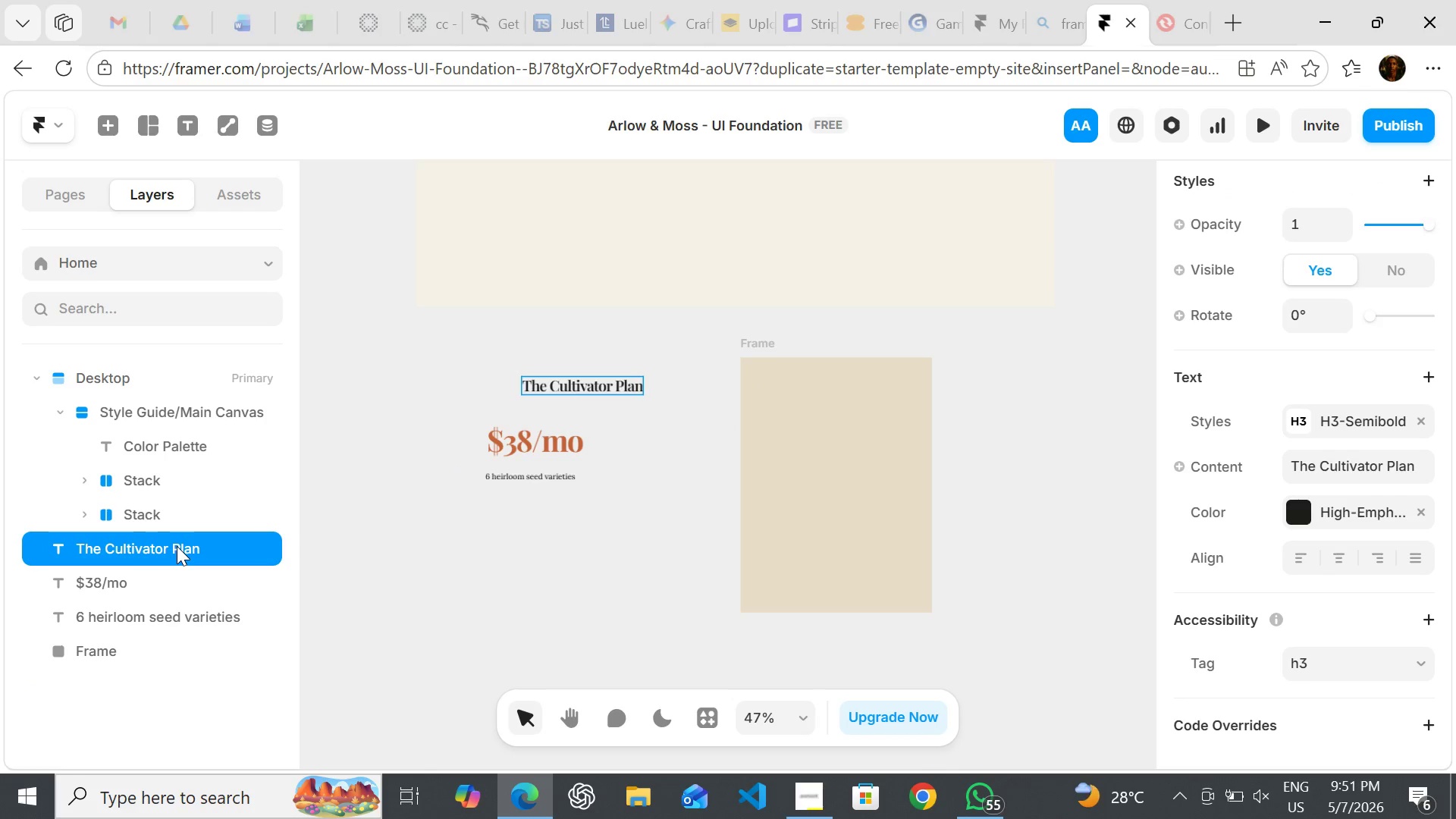 
double_click([177, 546])
 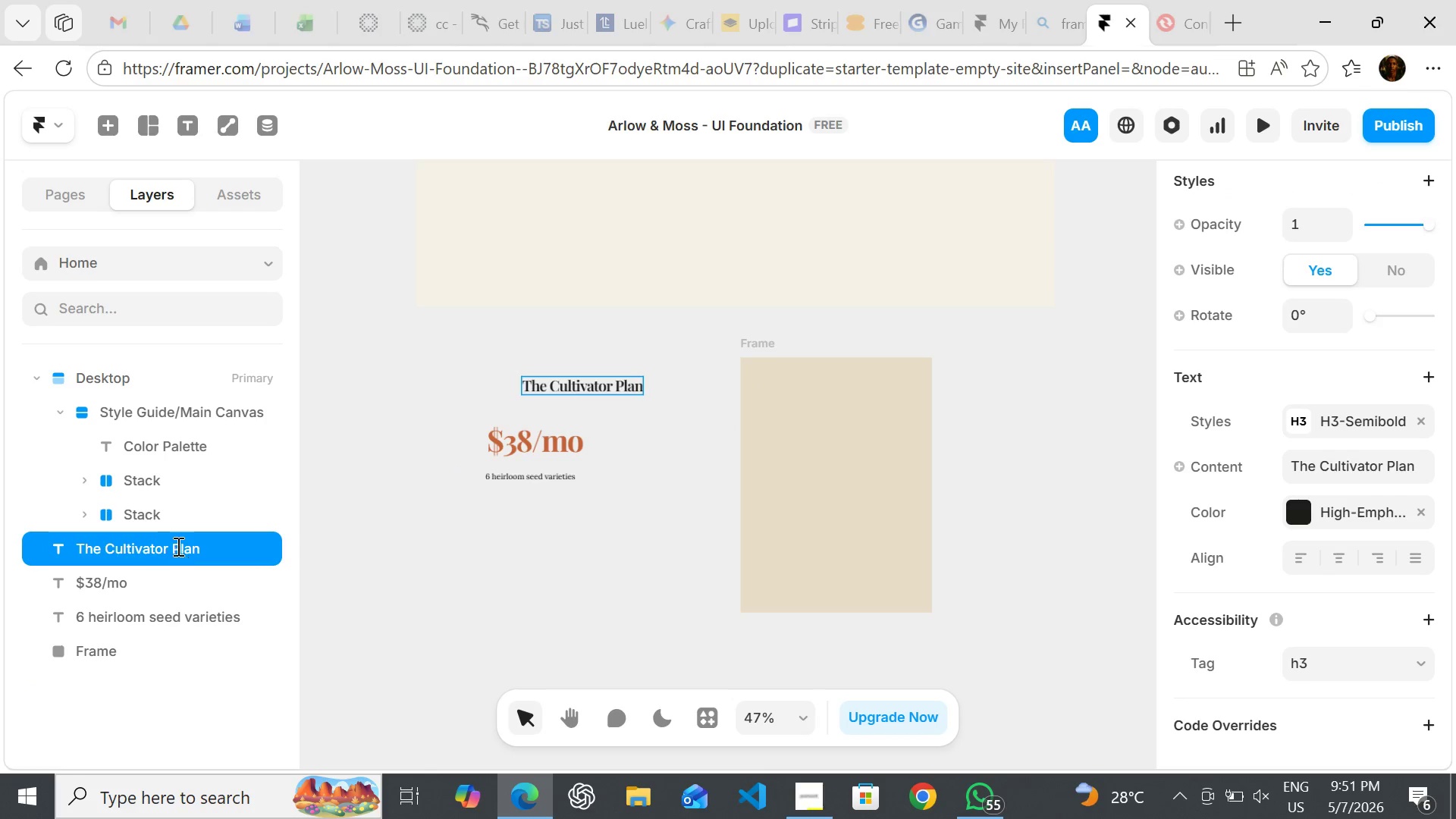 
triple_click([177, 546])
 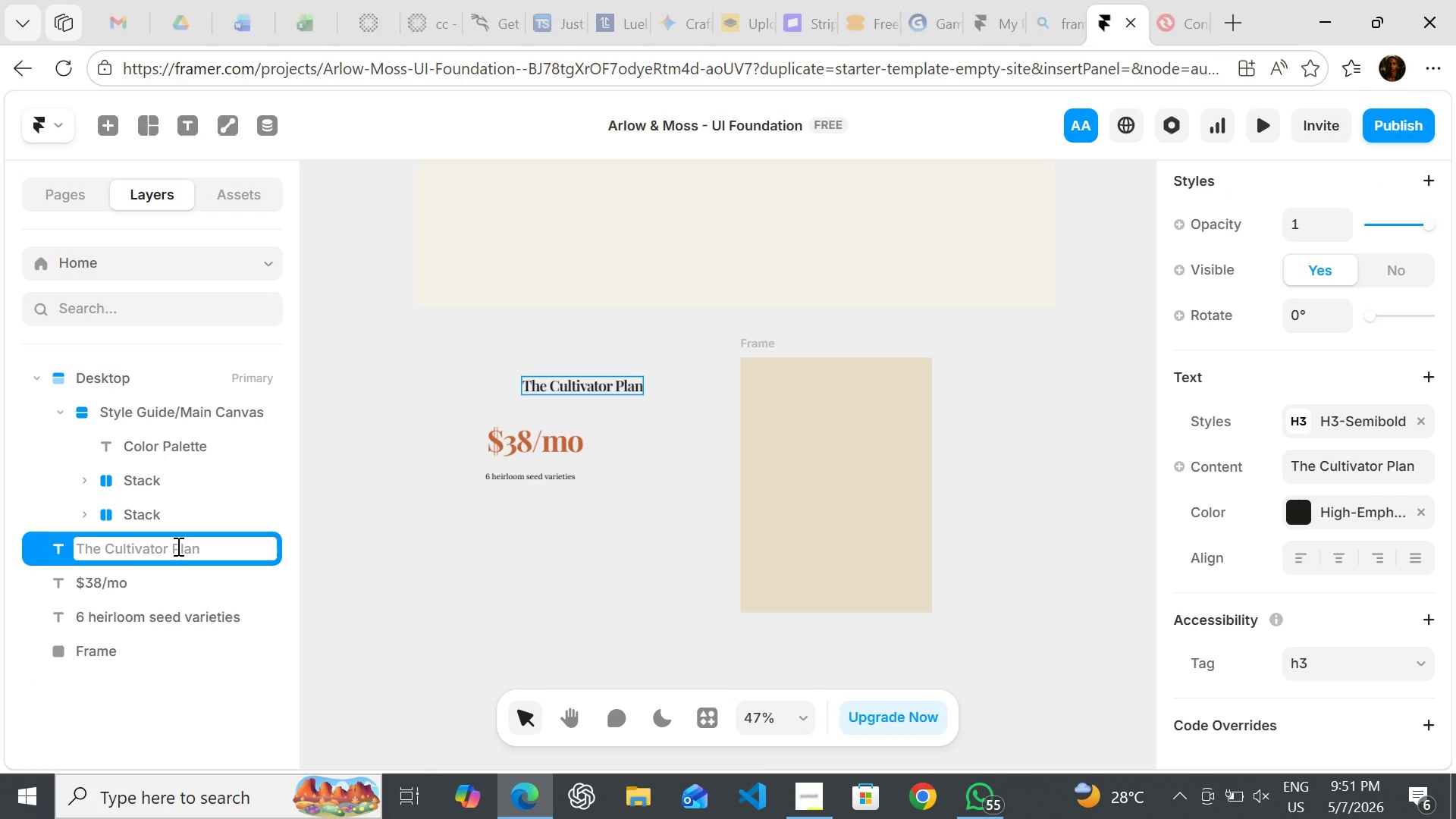 
double_click([177, 546])
 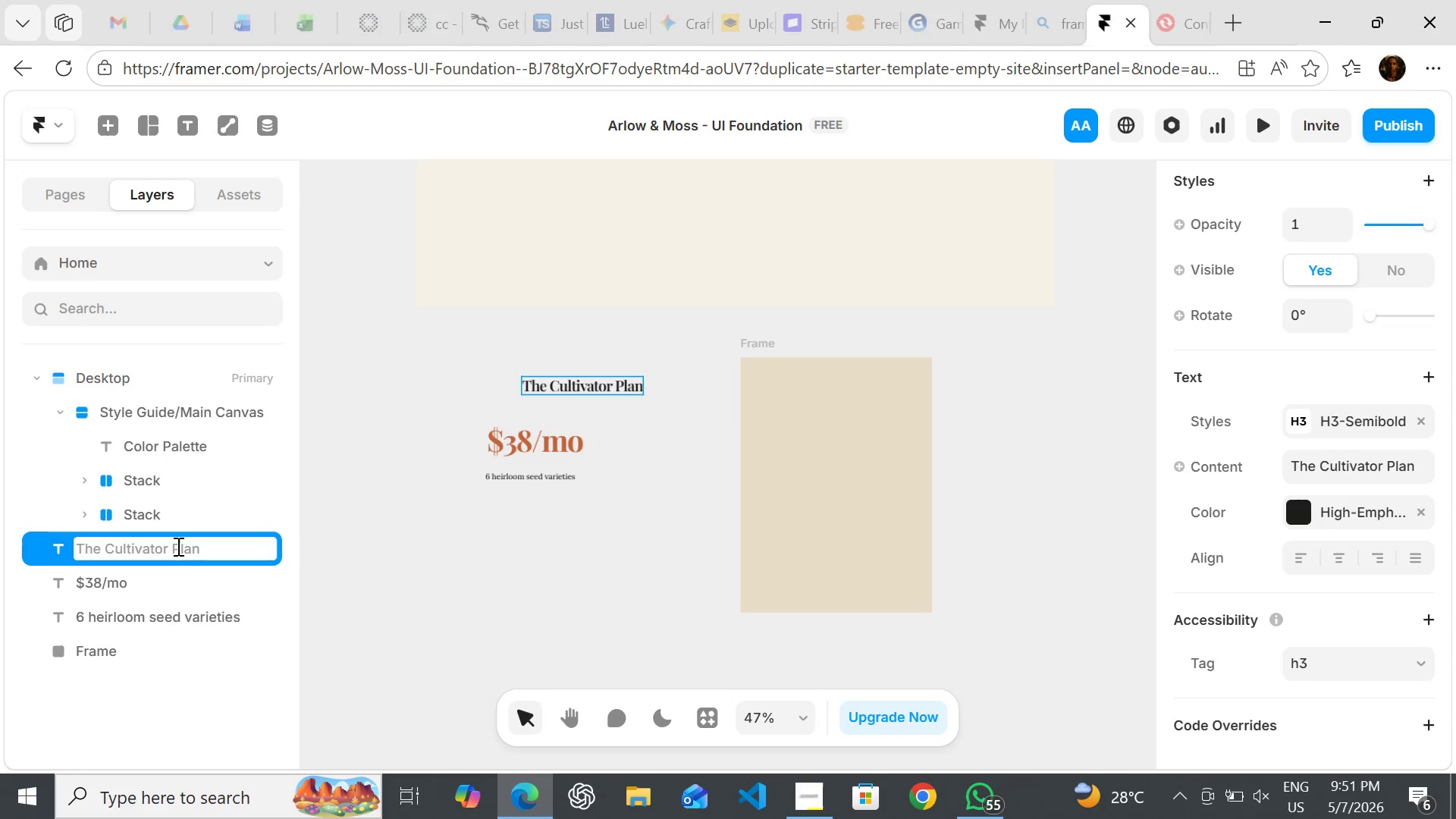 
triple_click([177, 546])
 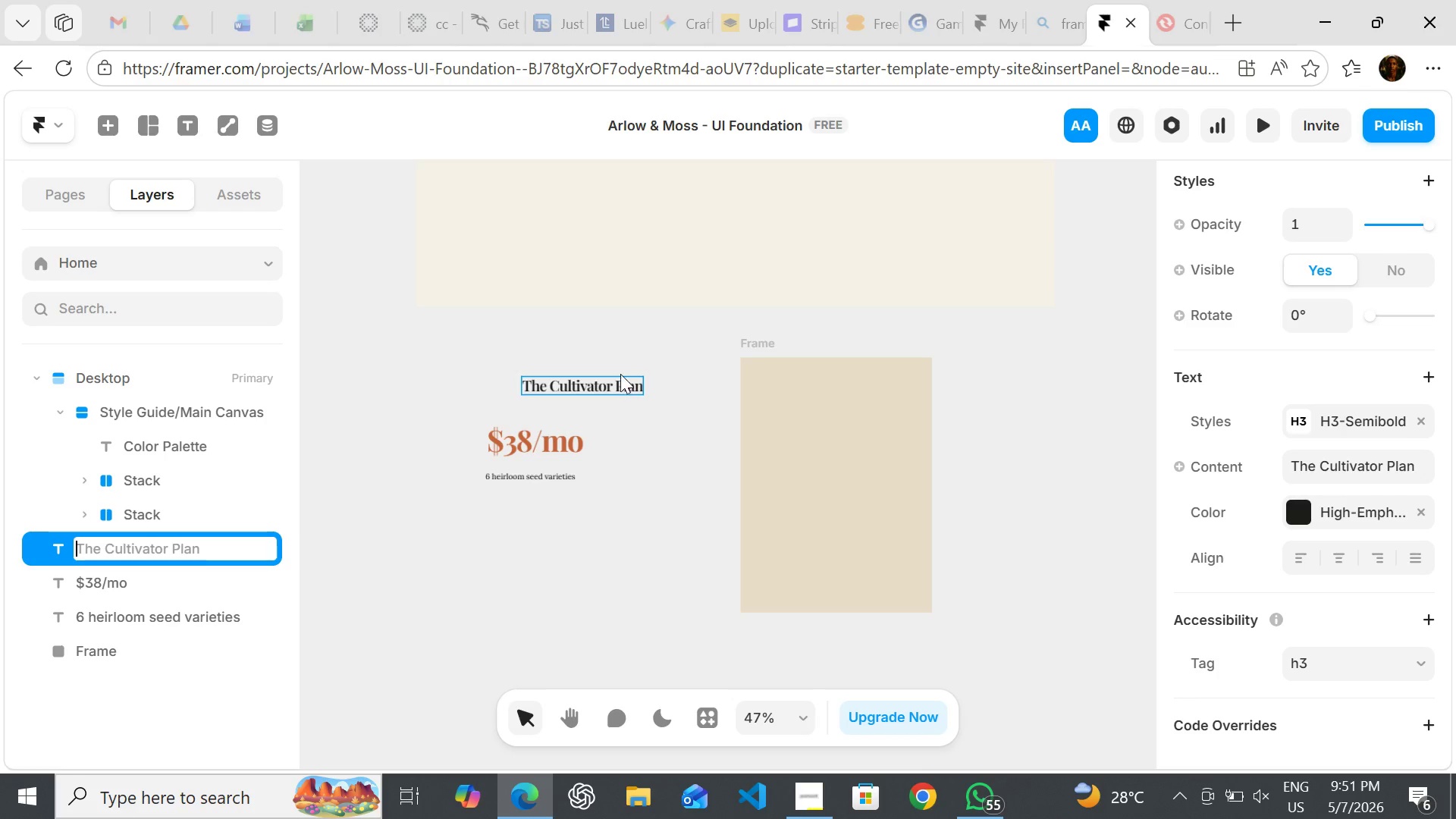 
left_click([620, 374])
 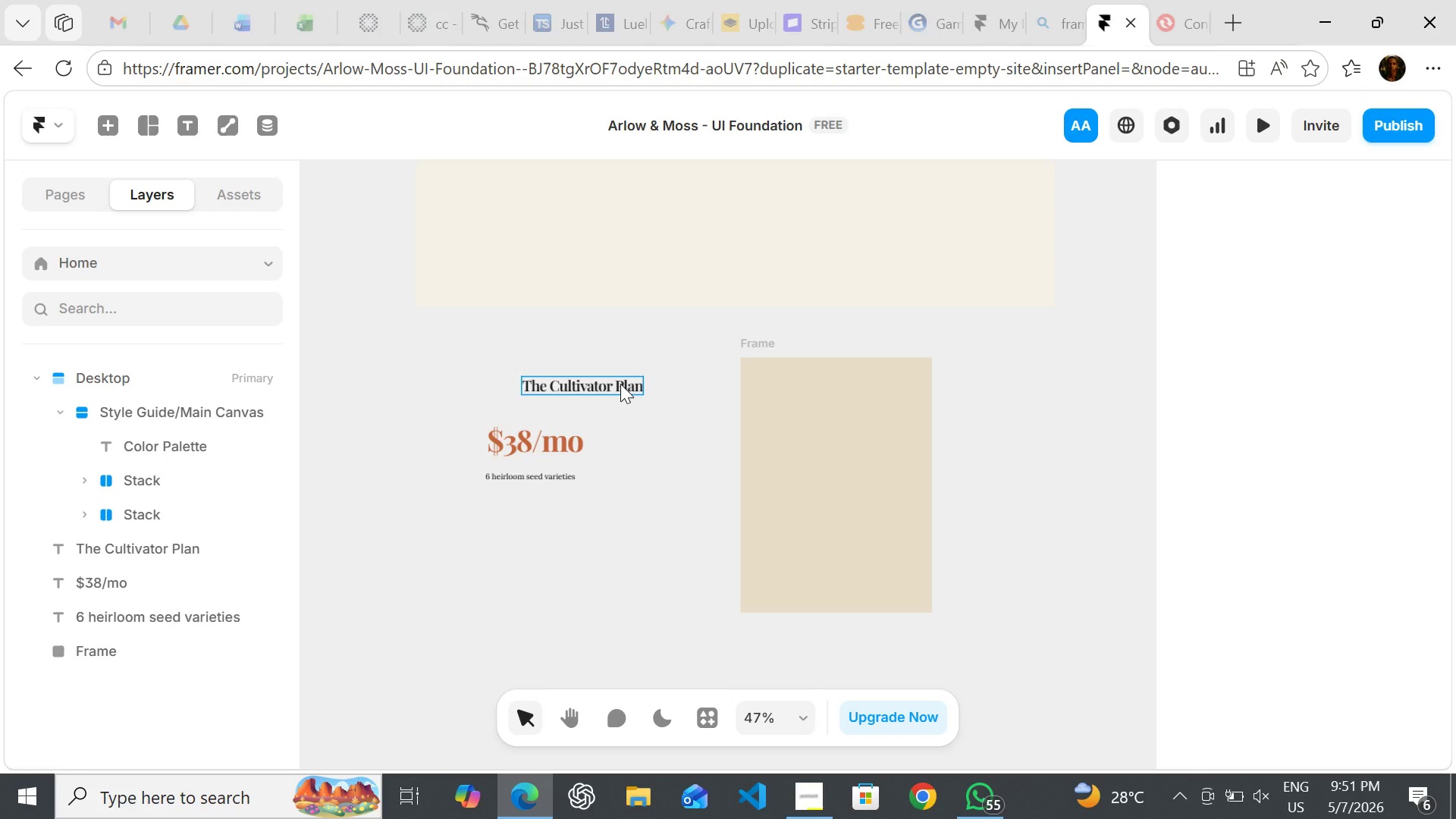 
left_click([620, 384])
 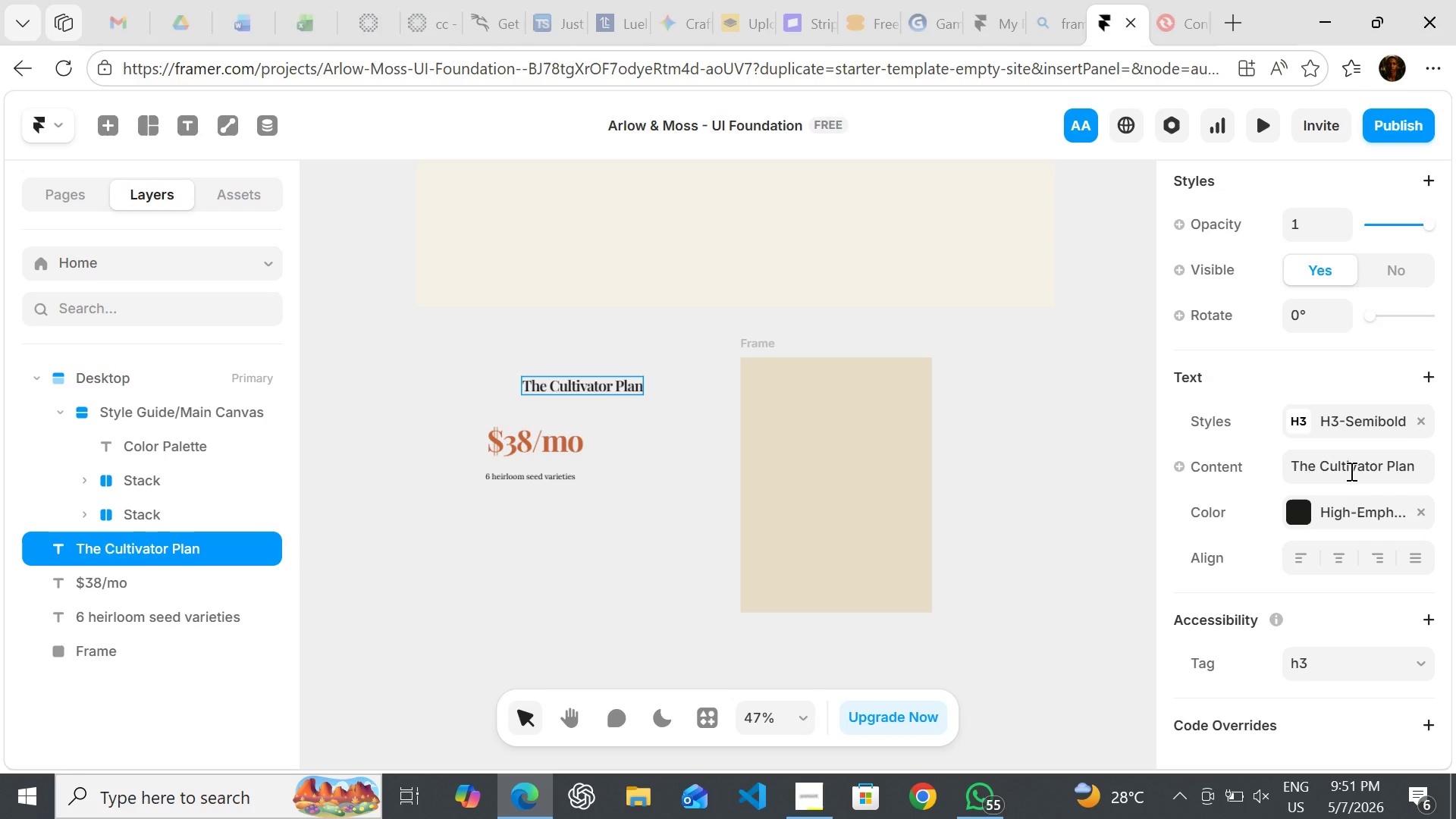 
double_click([1350, 471])
 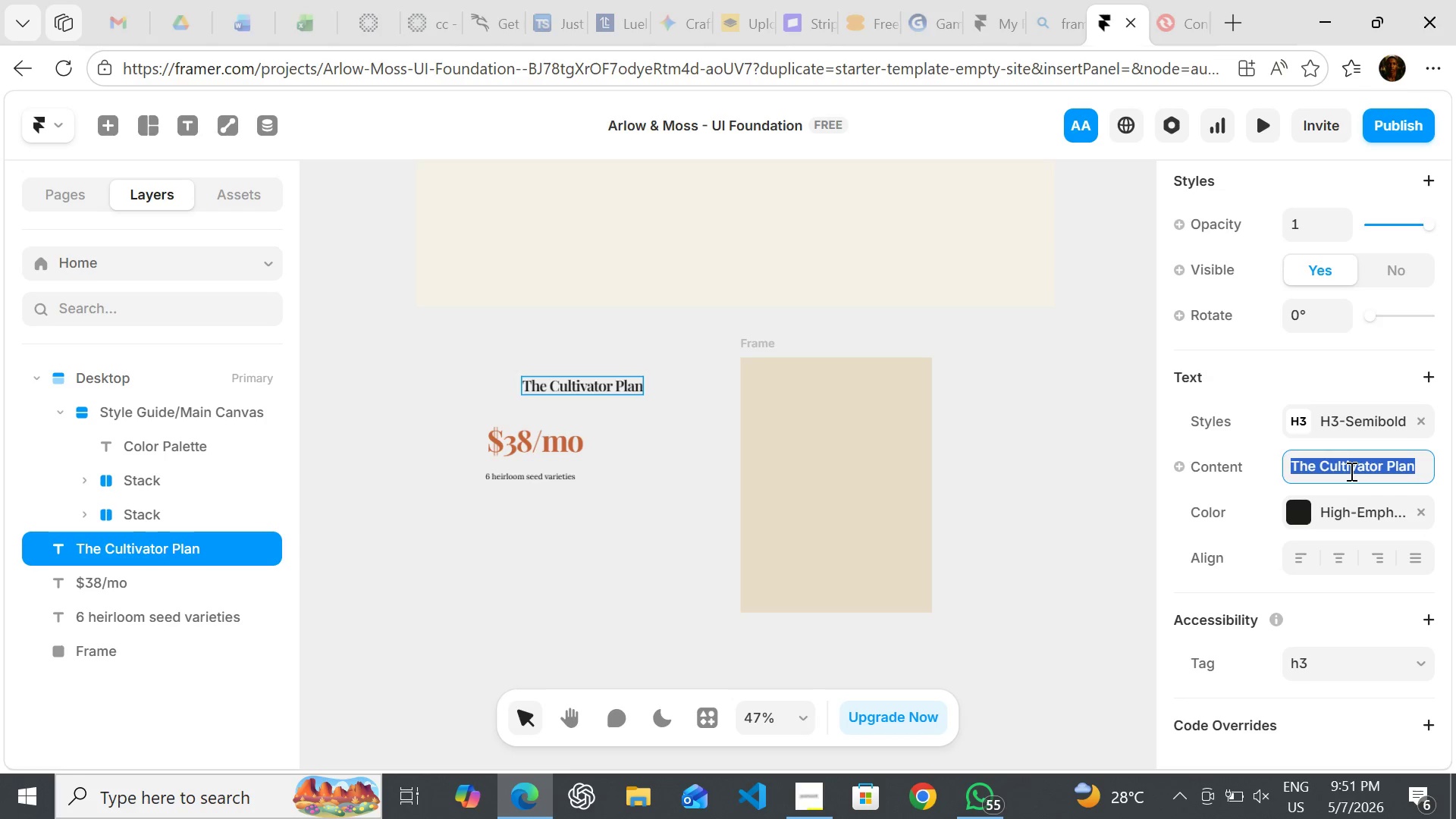 
triple_click([1350, 471])
 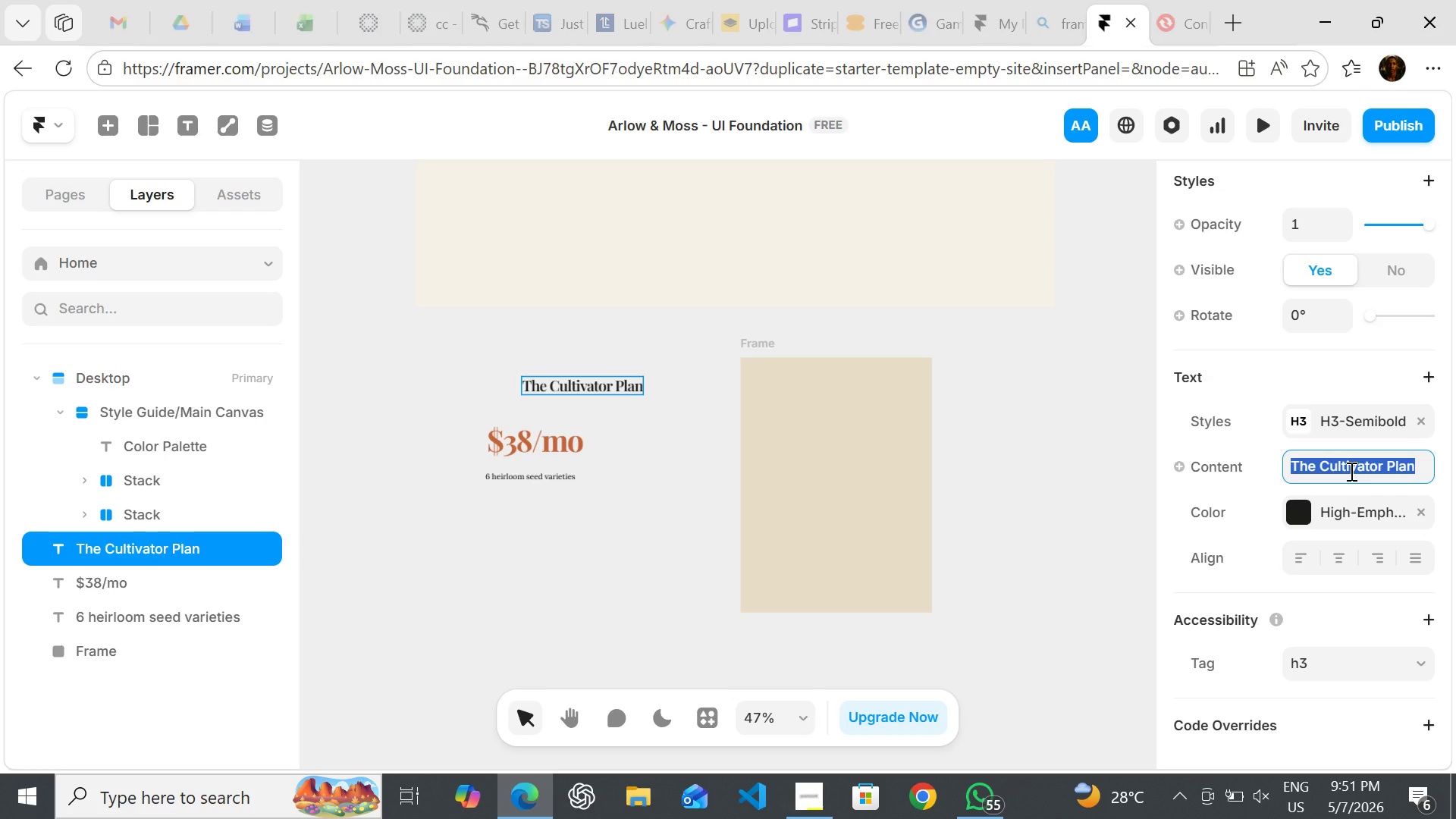 
key(Control+C)
 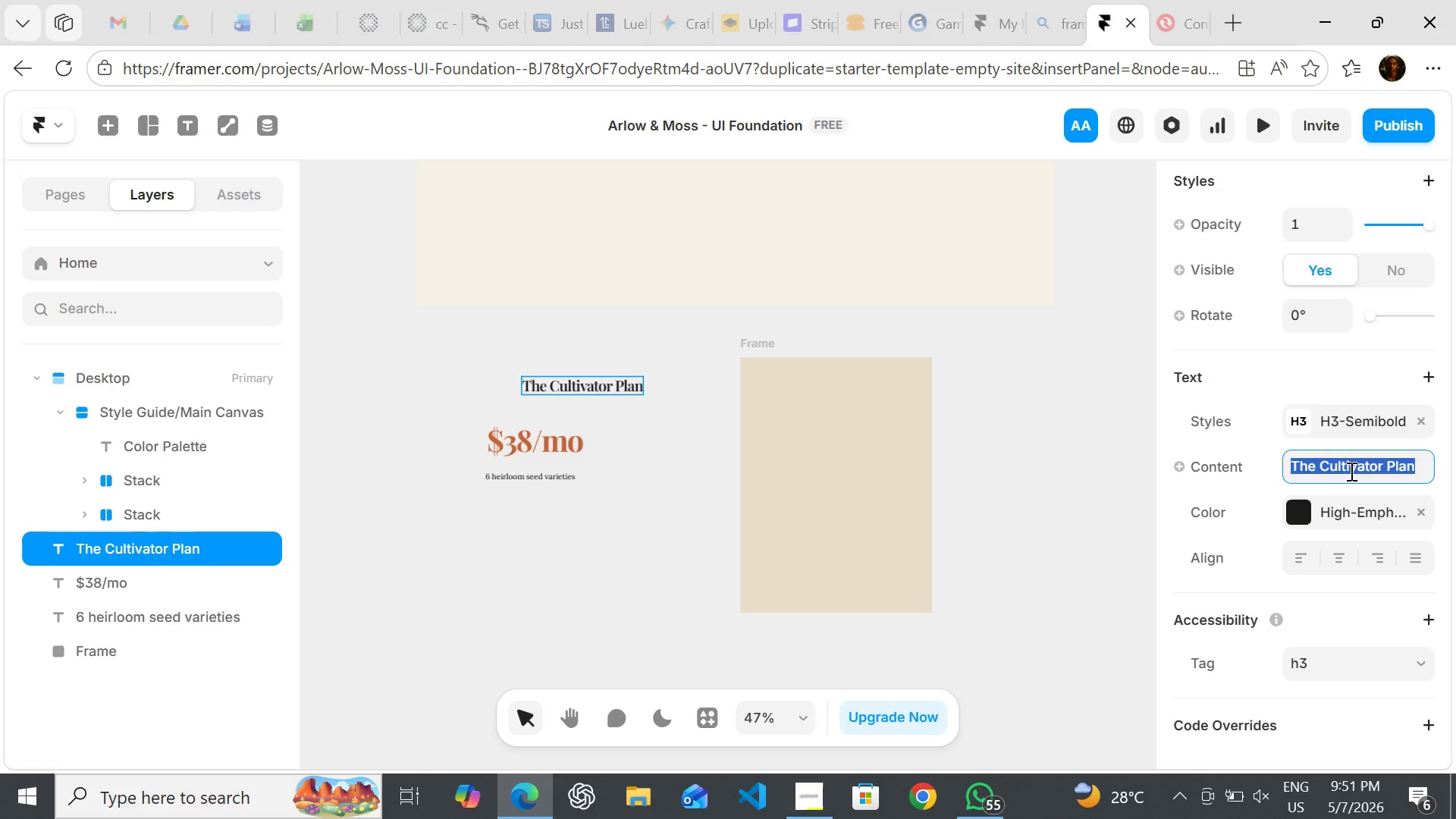 
key(Control+C)
 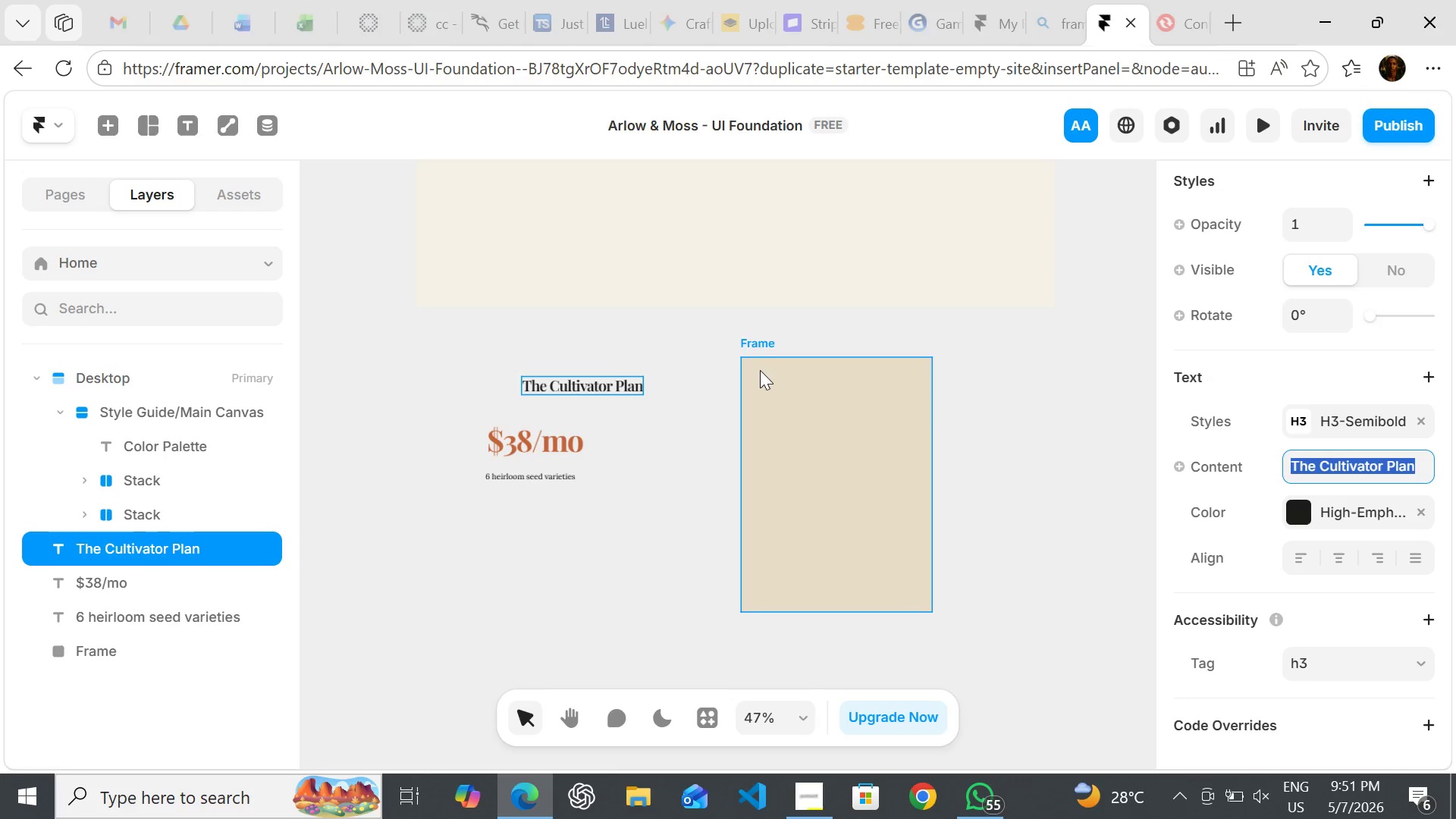 
left_click([761, 383])
 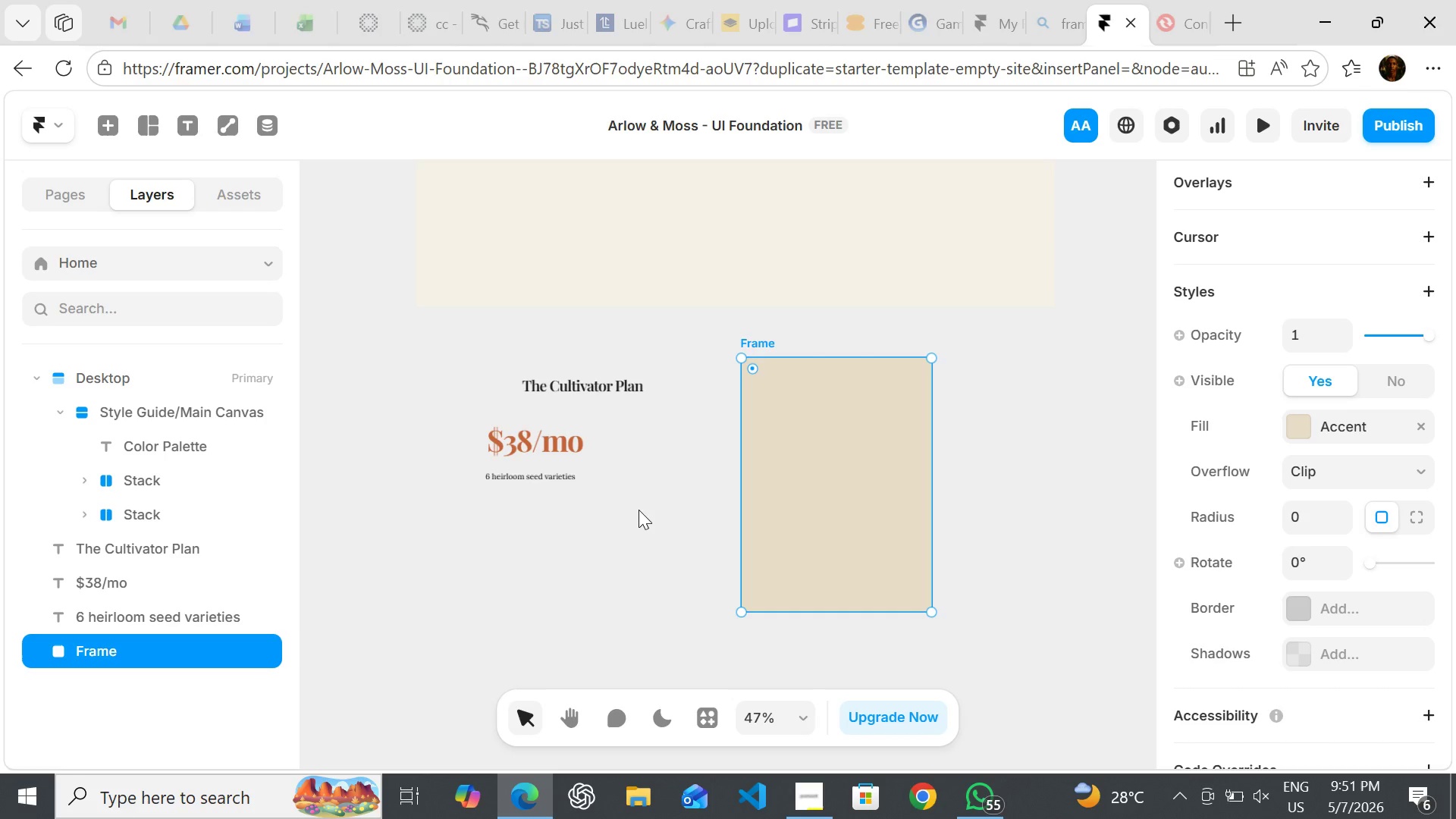 
left_click([637, 512])
 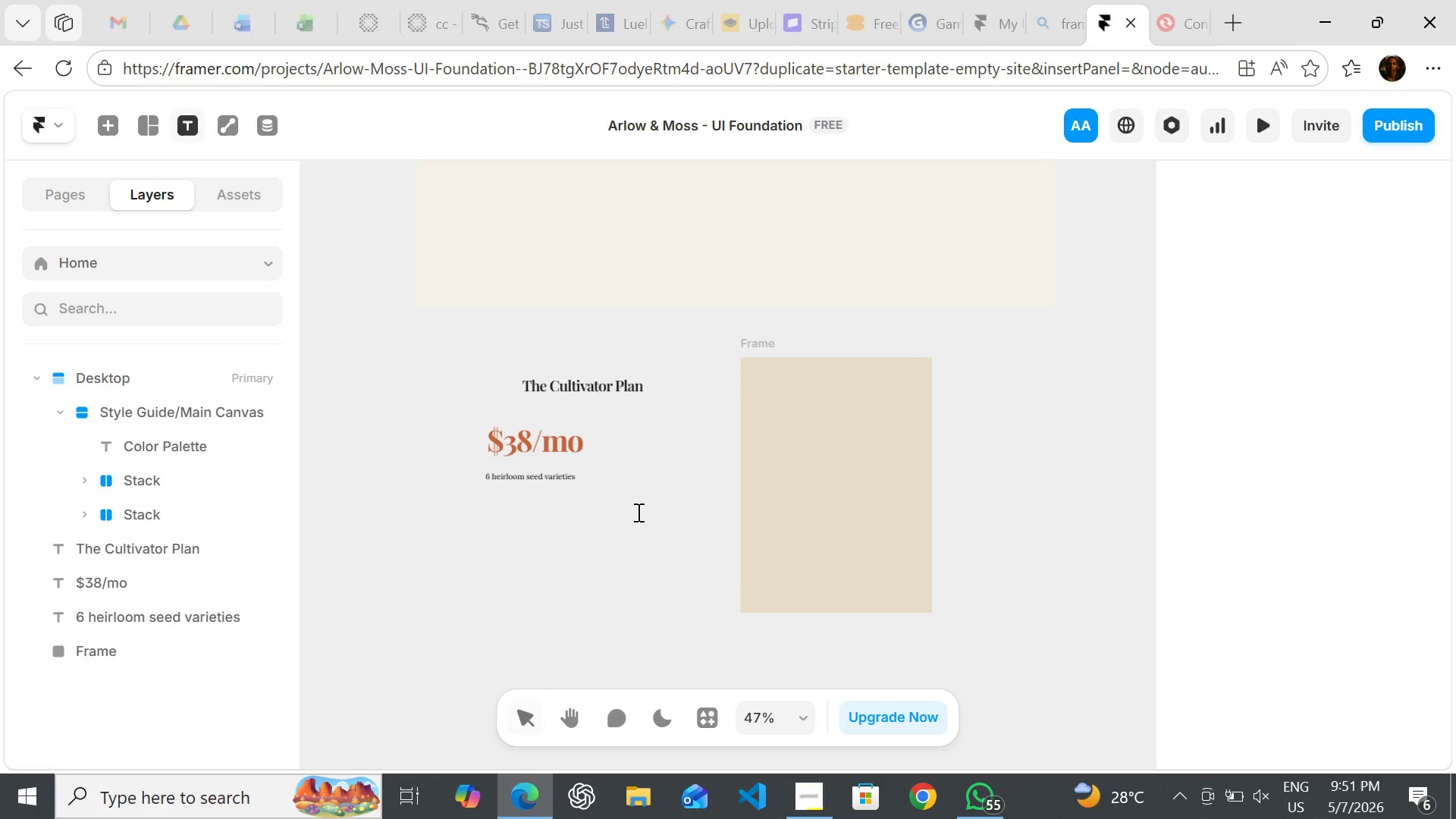 
key(T)
 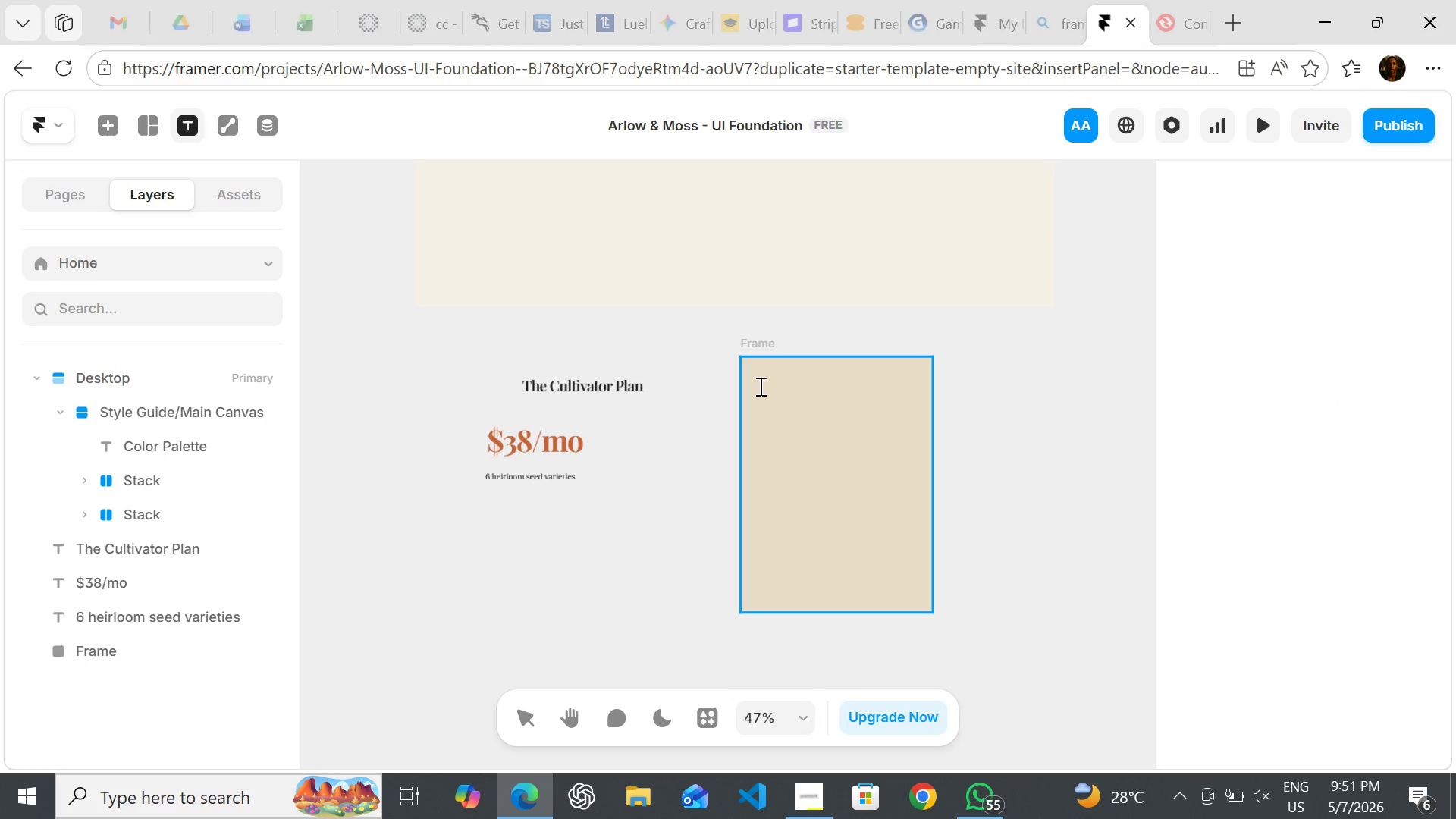 
left_click([755, 383])
 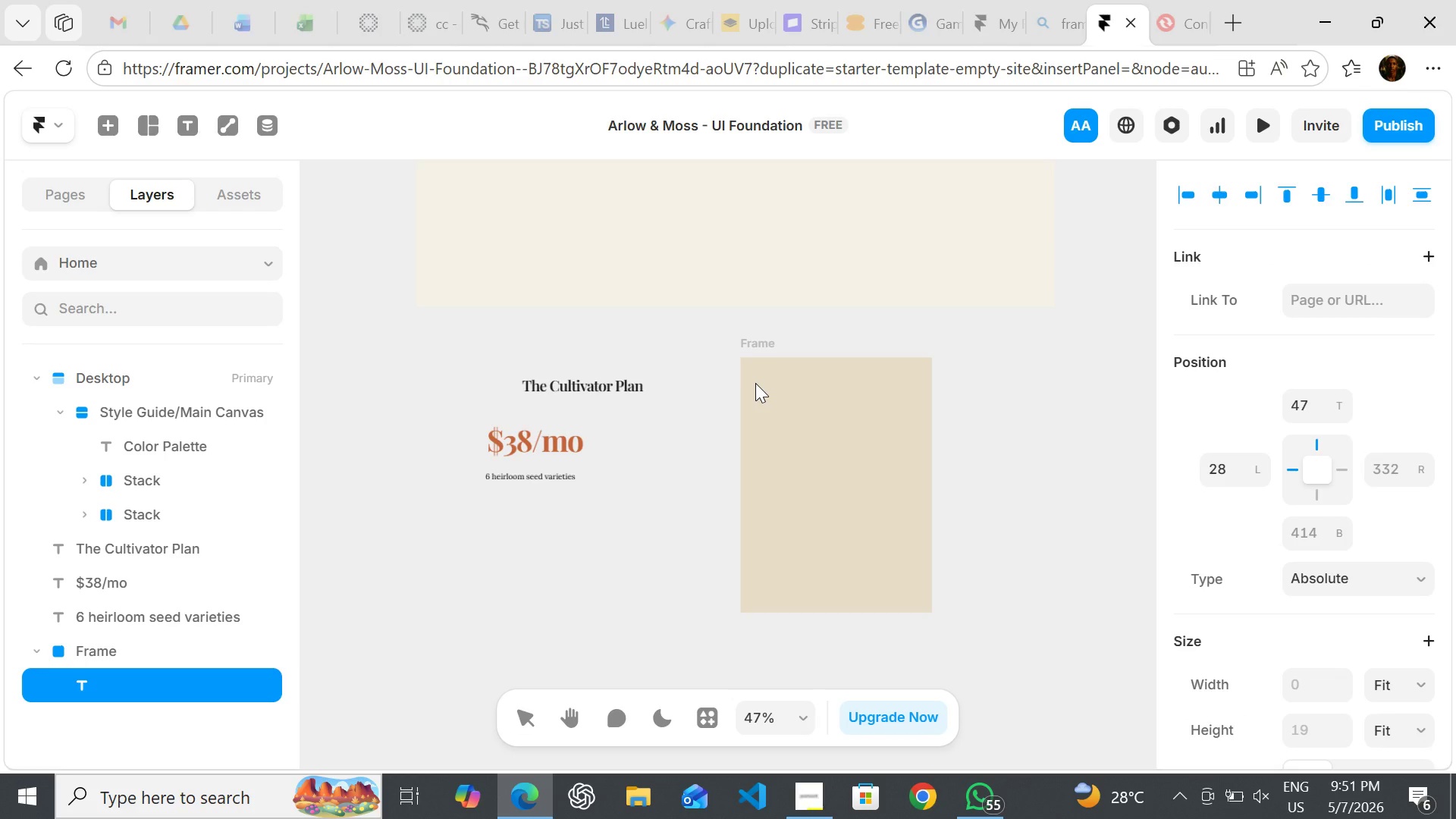 
key(Control+V)
 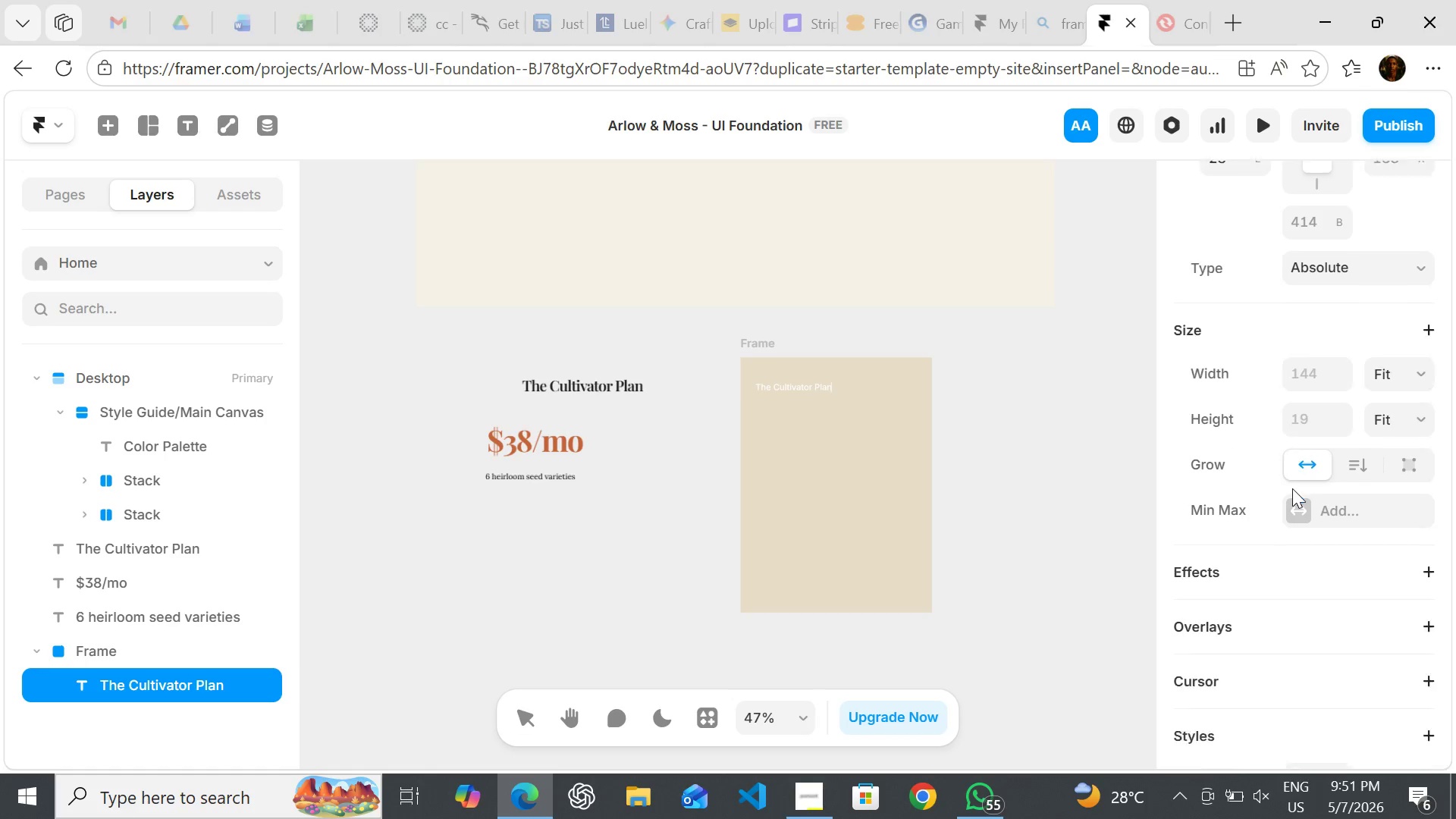 
left_click([988, 586])
 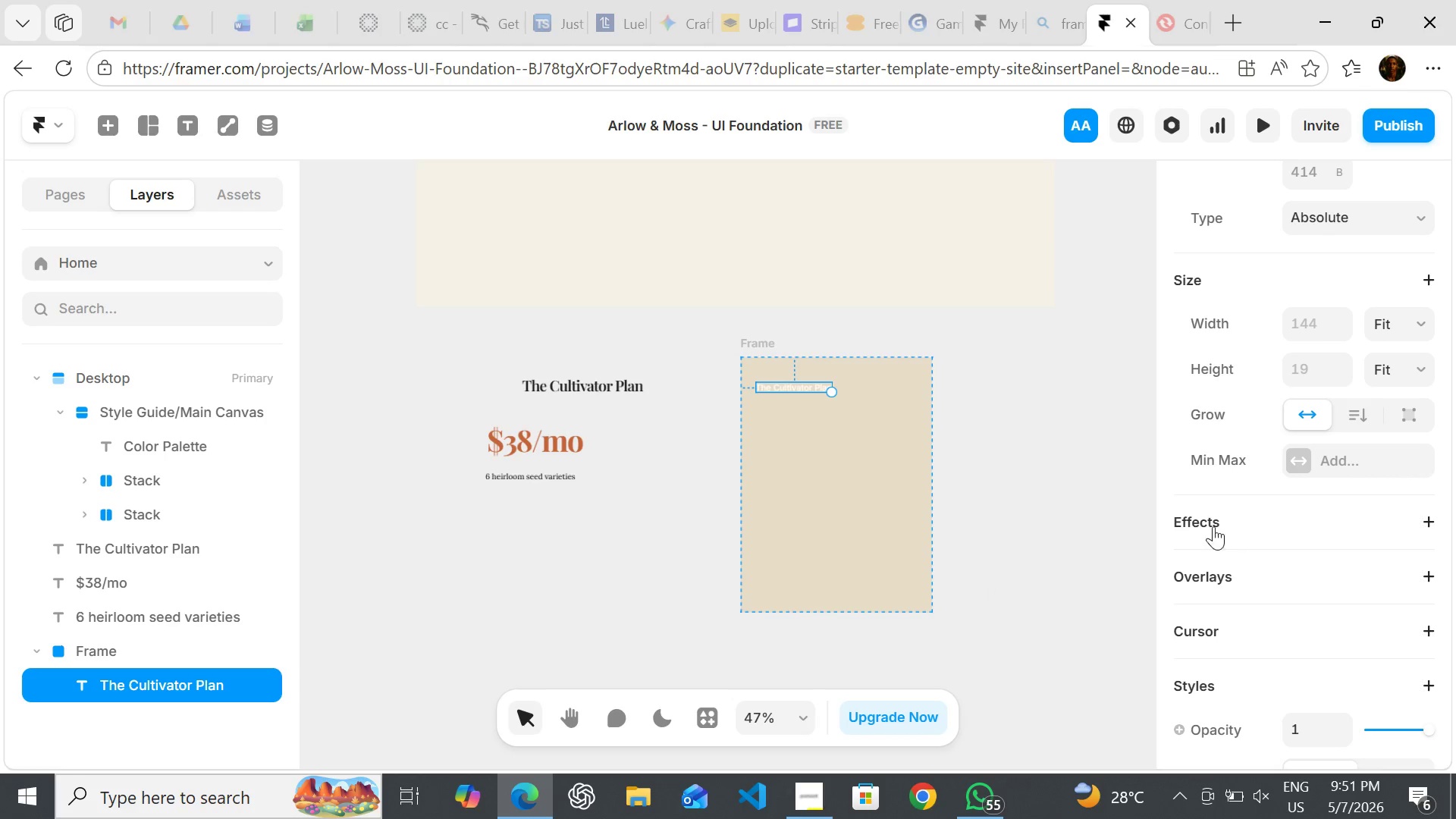 
mouse_move([1244, 509])
 